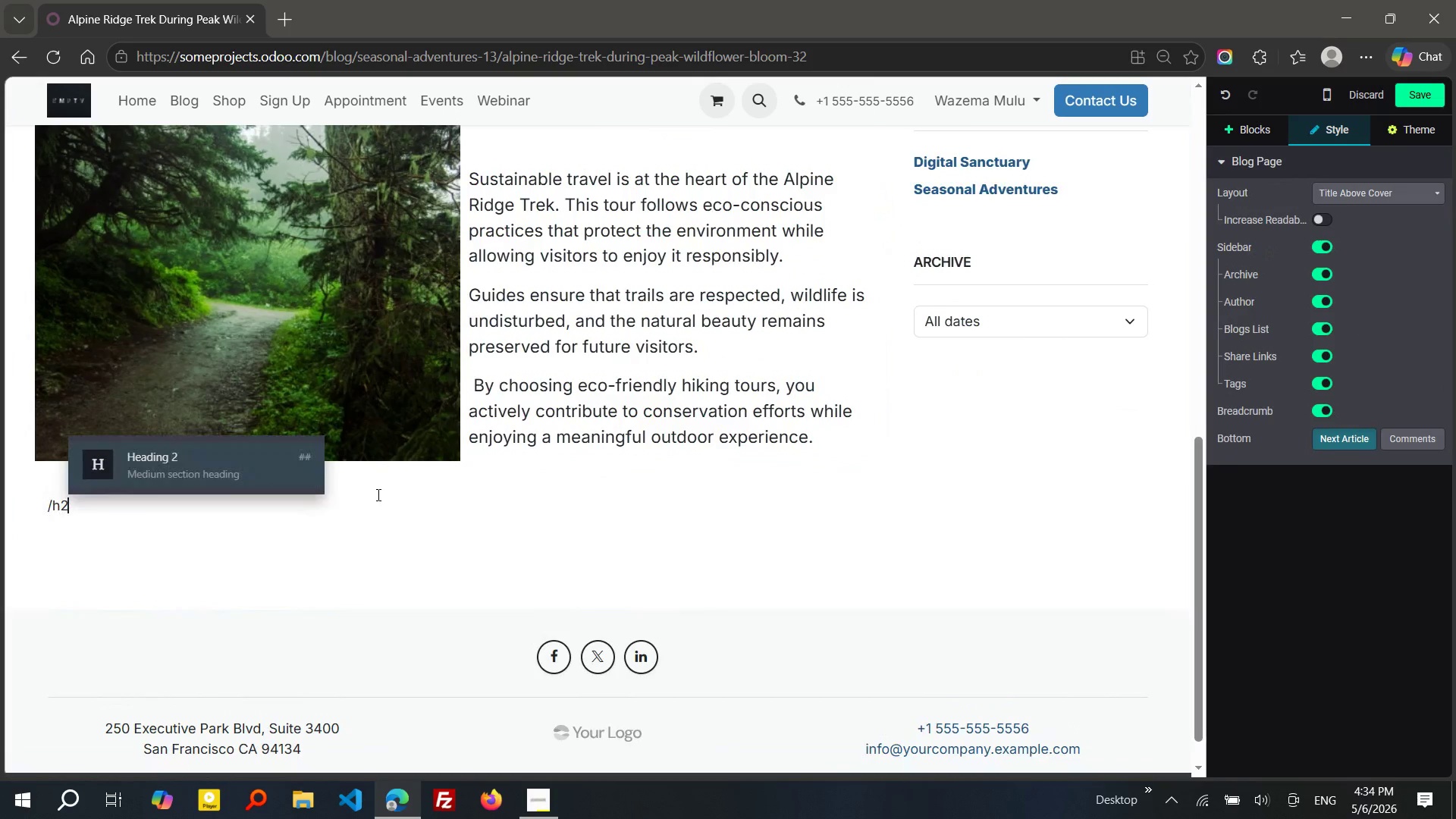 
key(Enter)
 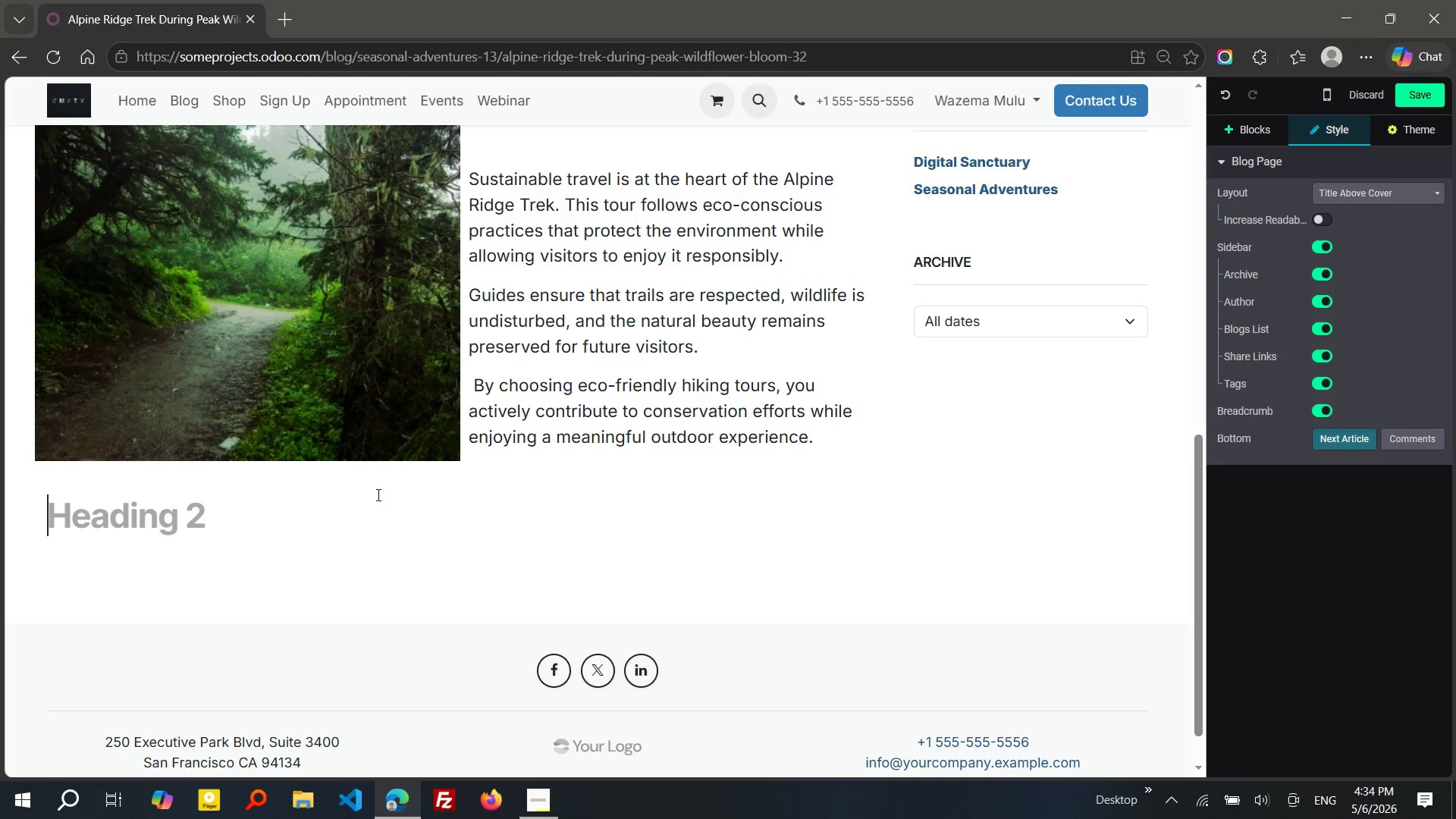 
type(What You'll Experience)
 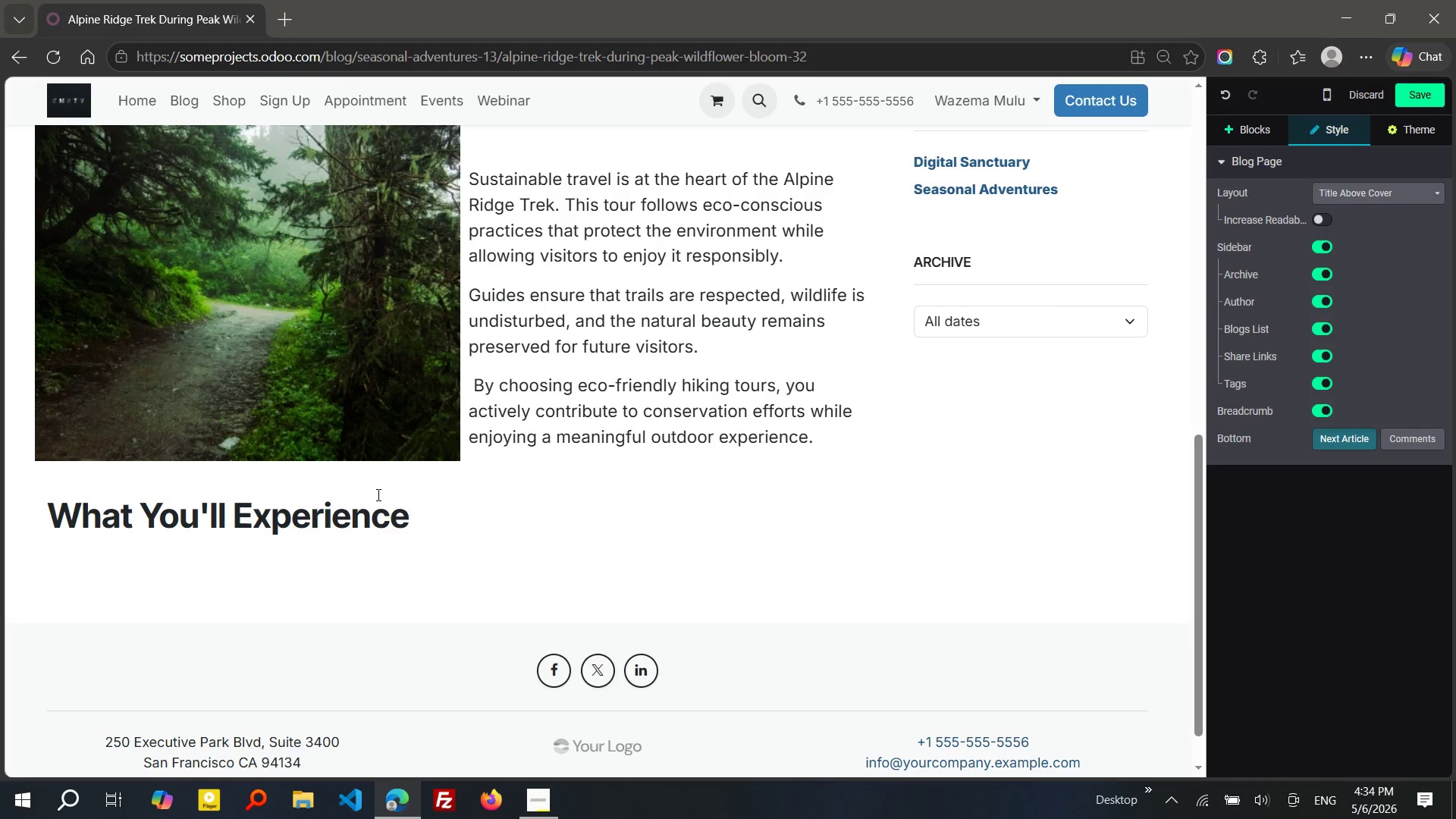 
wait(5.25)
 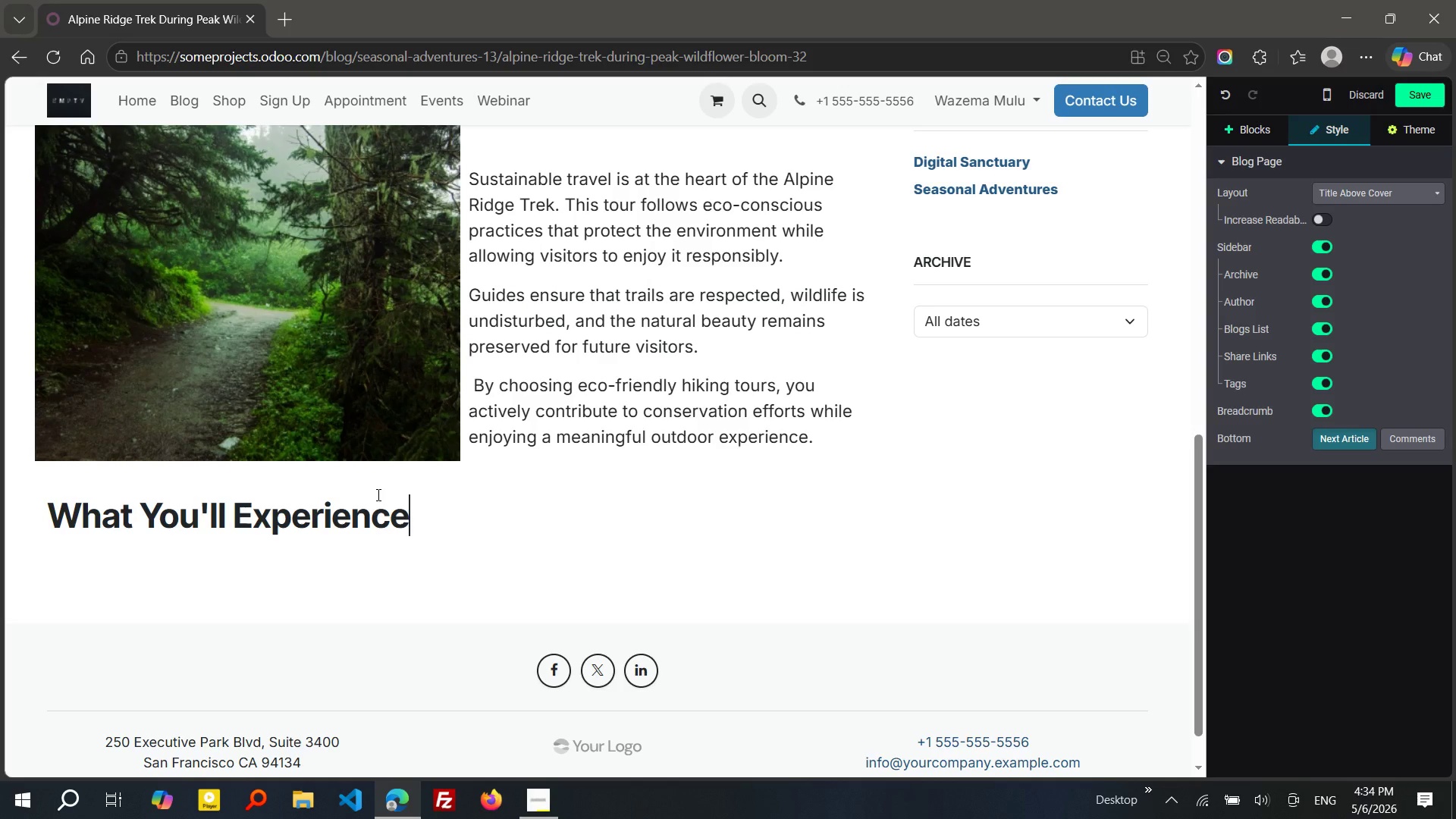 
type( n)
key(Backspace)
type(on the Trail)
 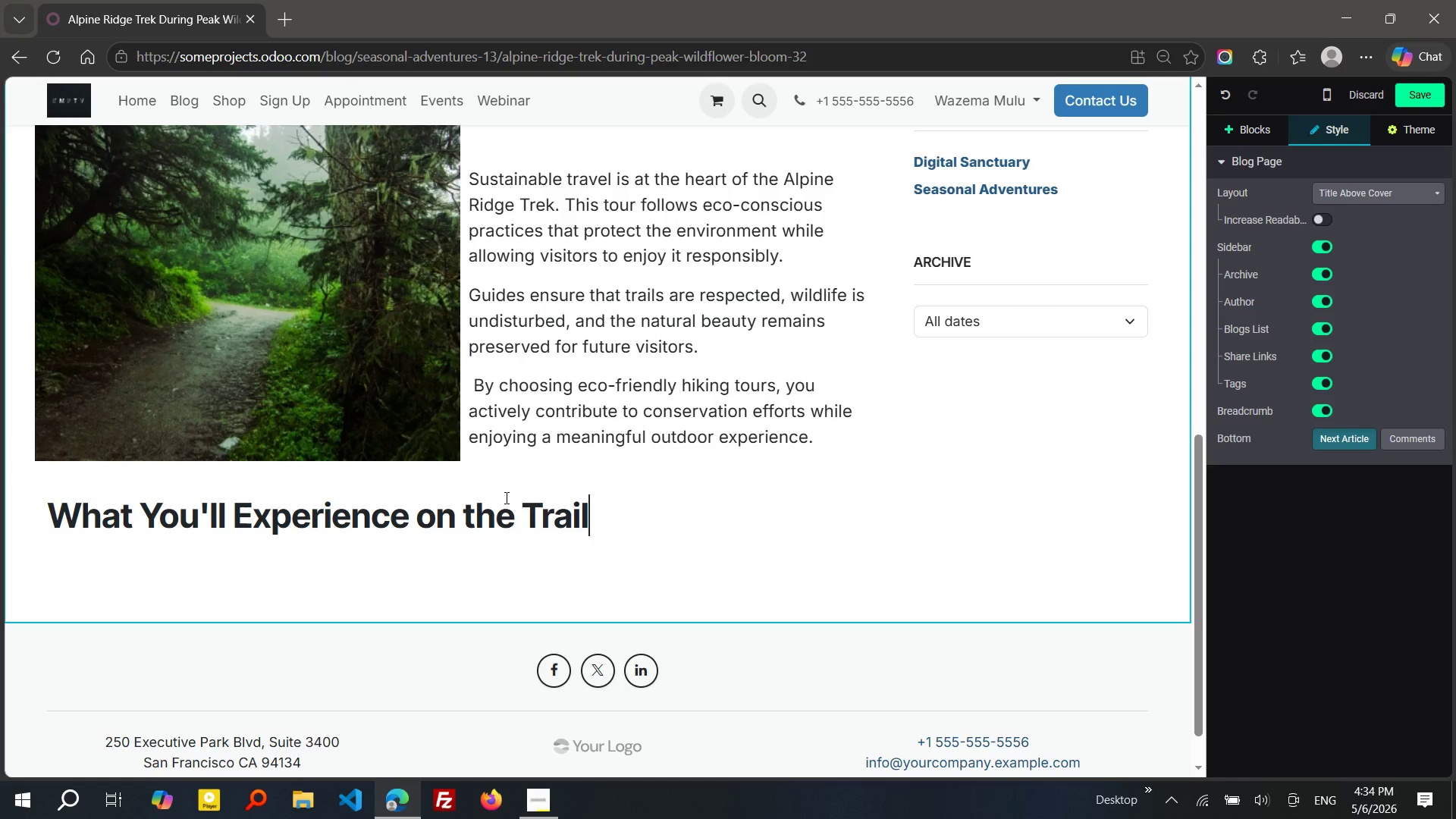 
key(Enter)
 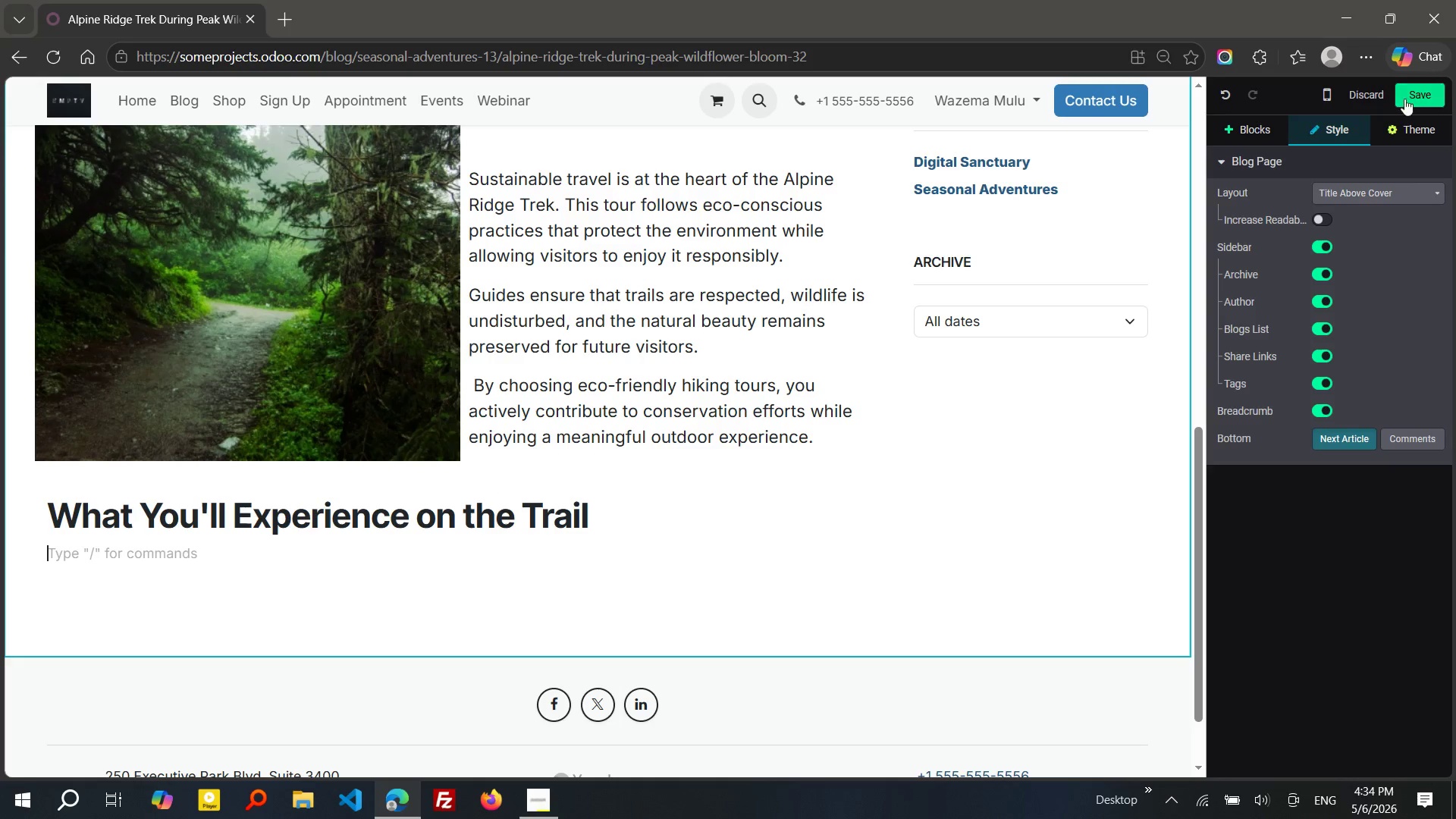 
left_click([1406, 101])
 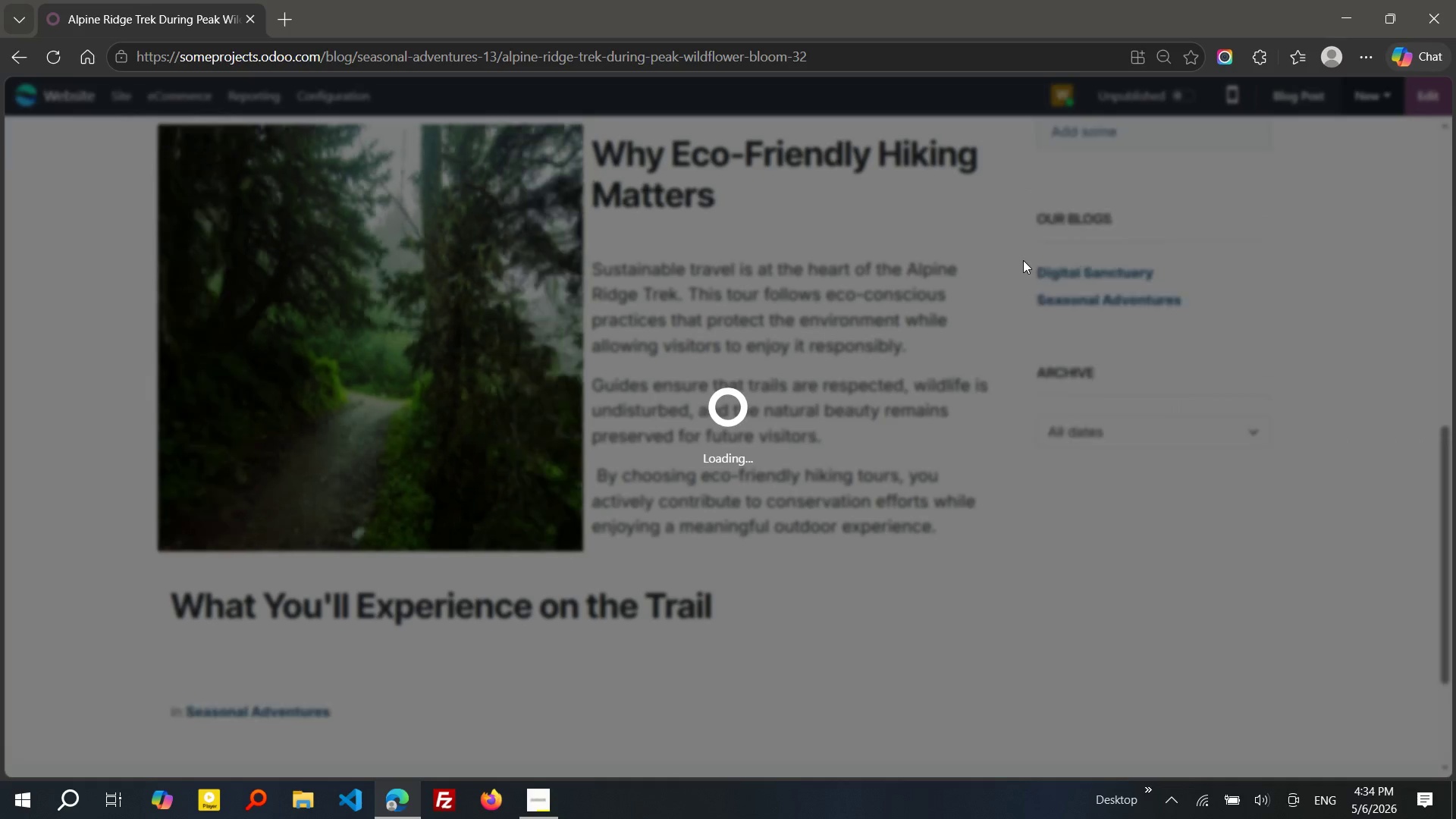 
wait(15.93)
 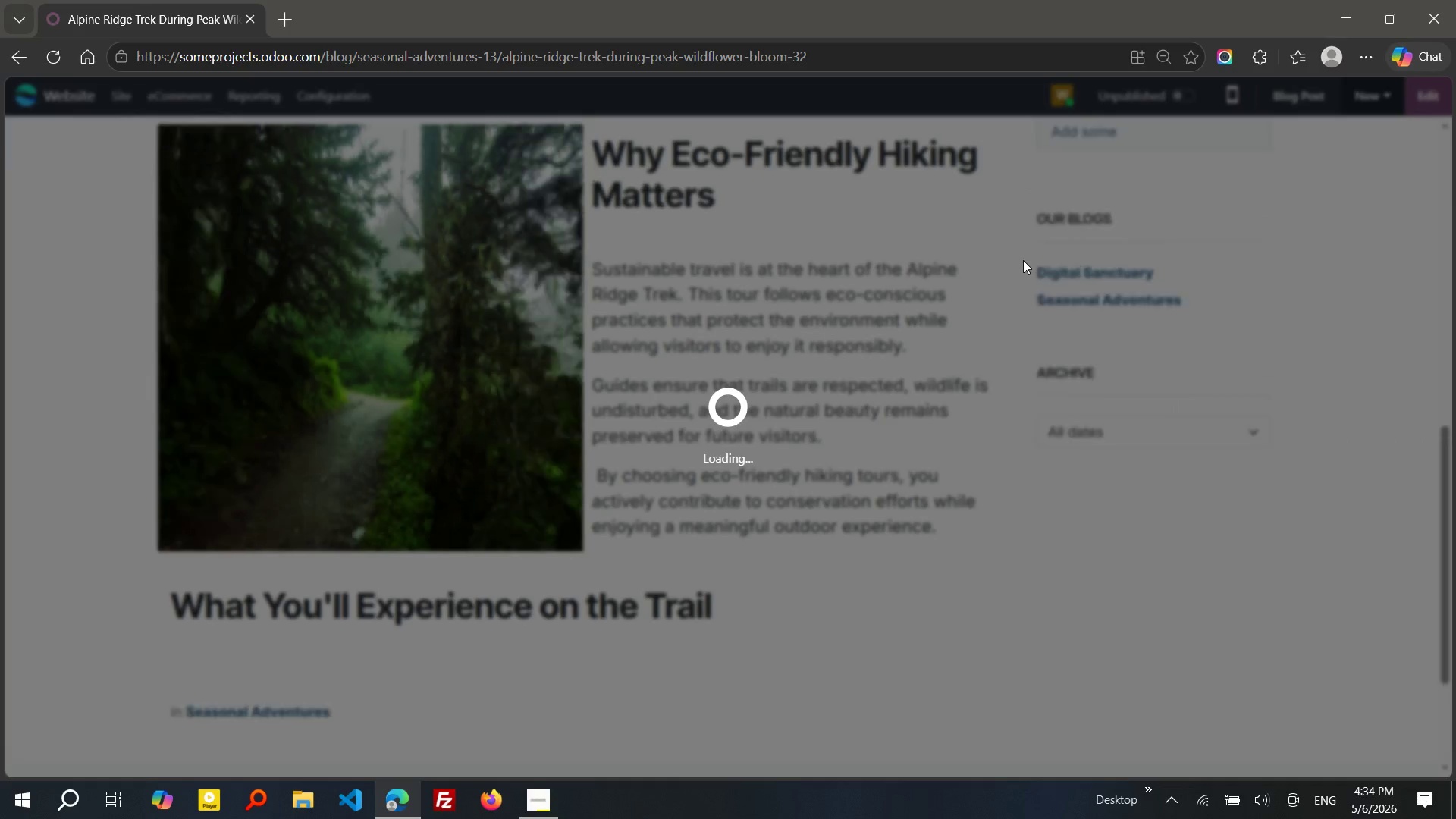 
mouse_move([983, 288])
 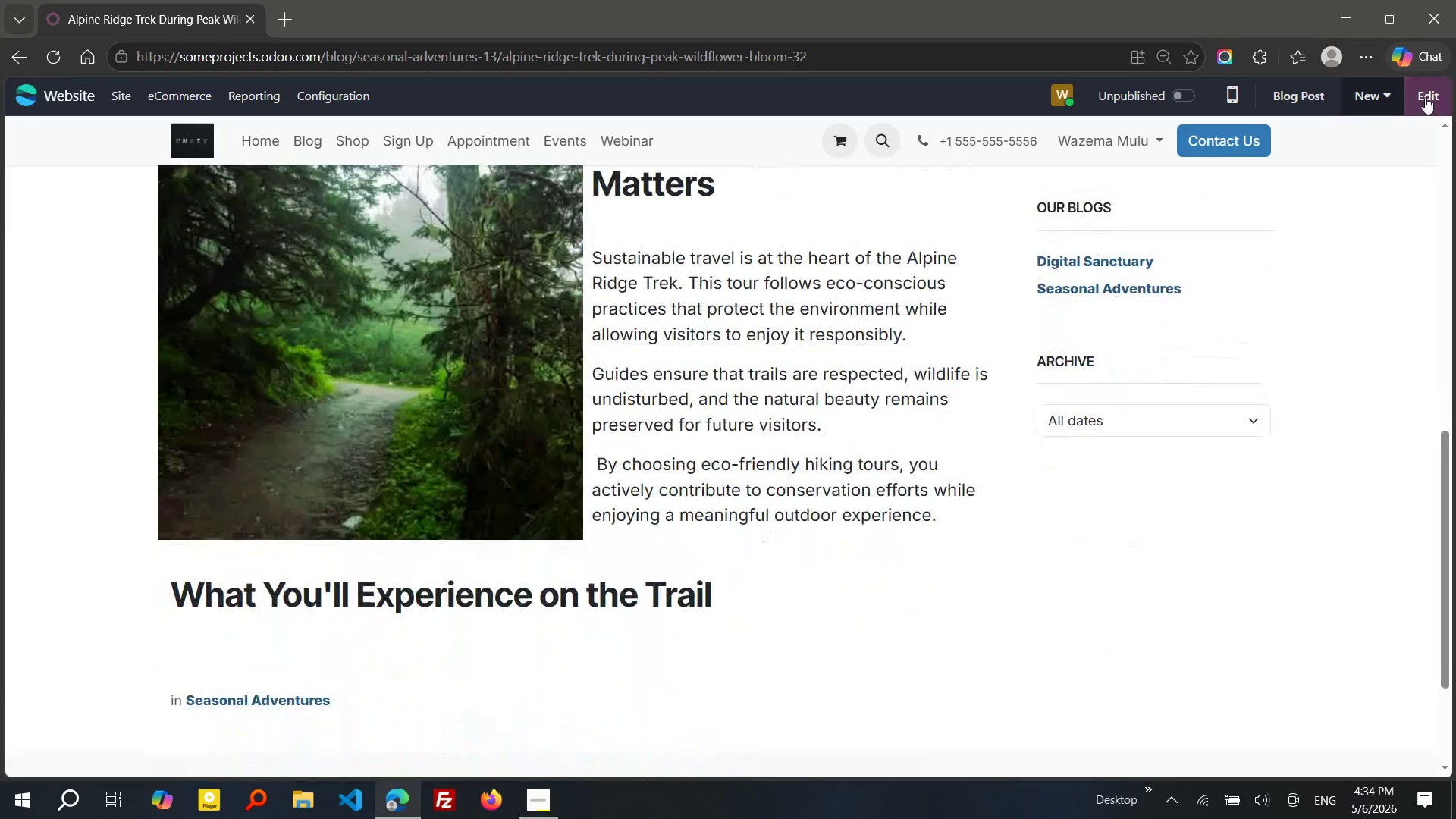 
left_click([1425, 97])
 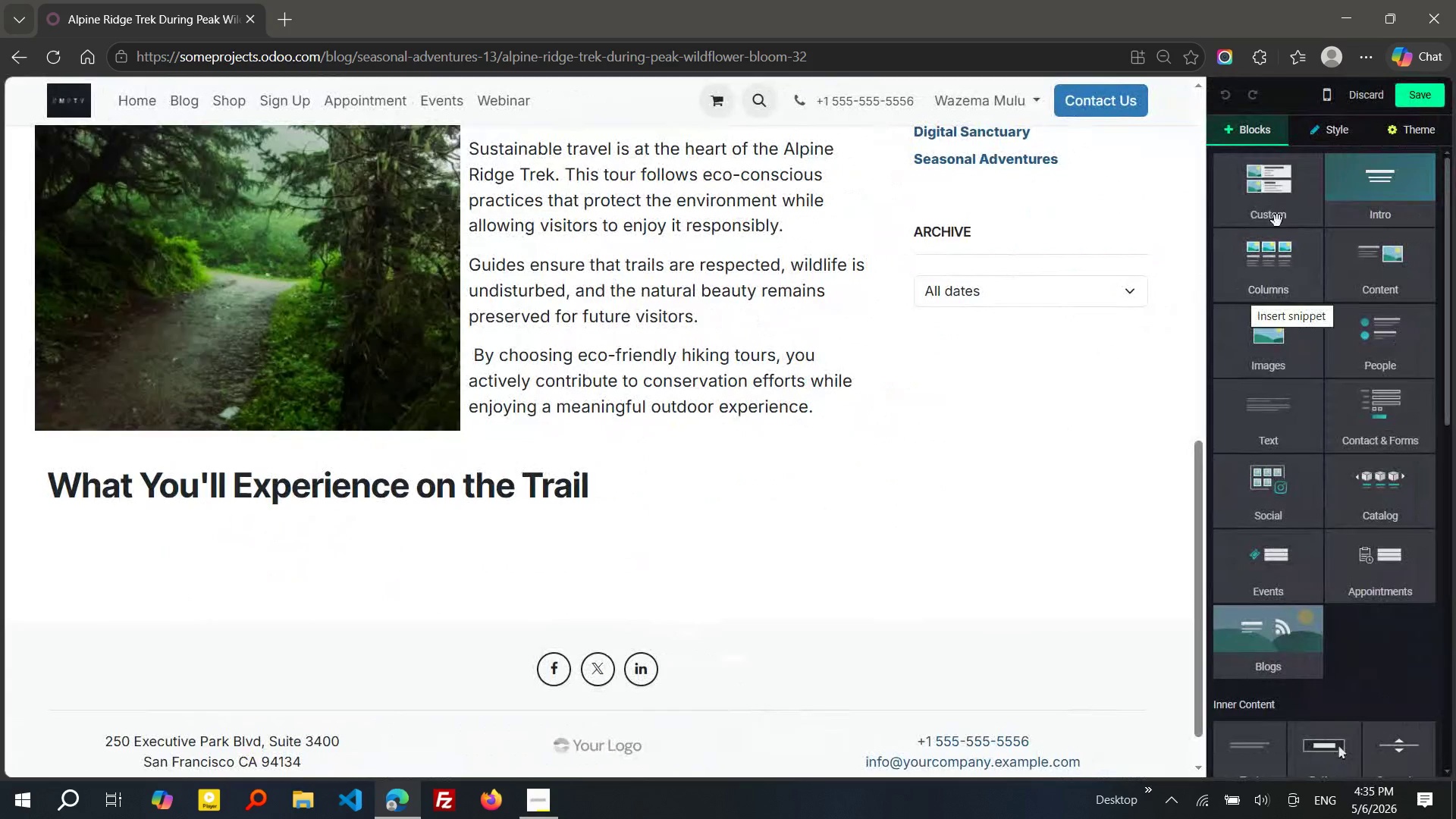 
left_click([1263, 271])
 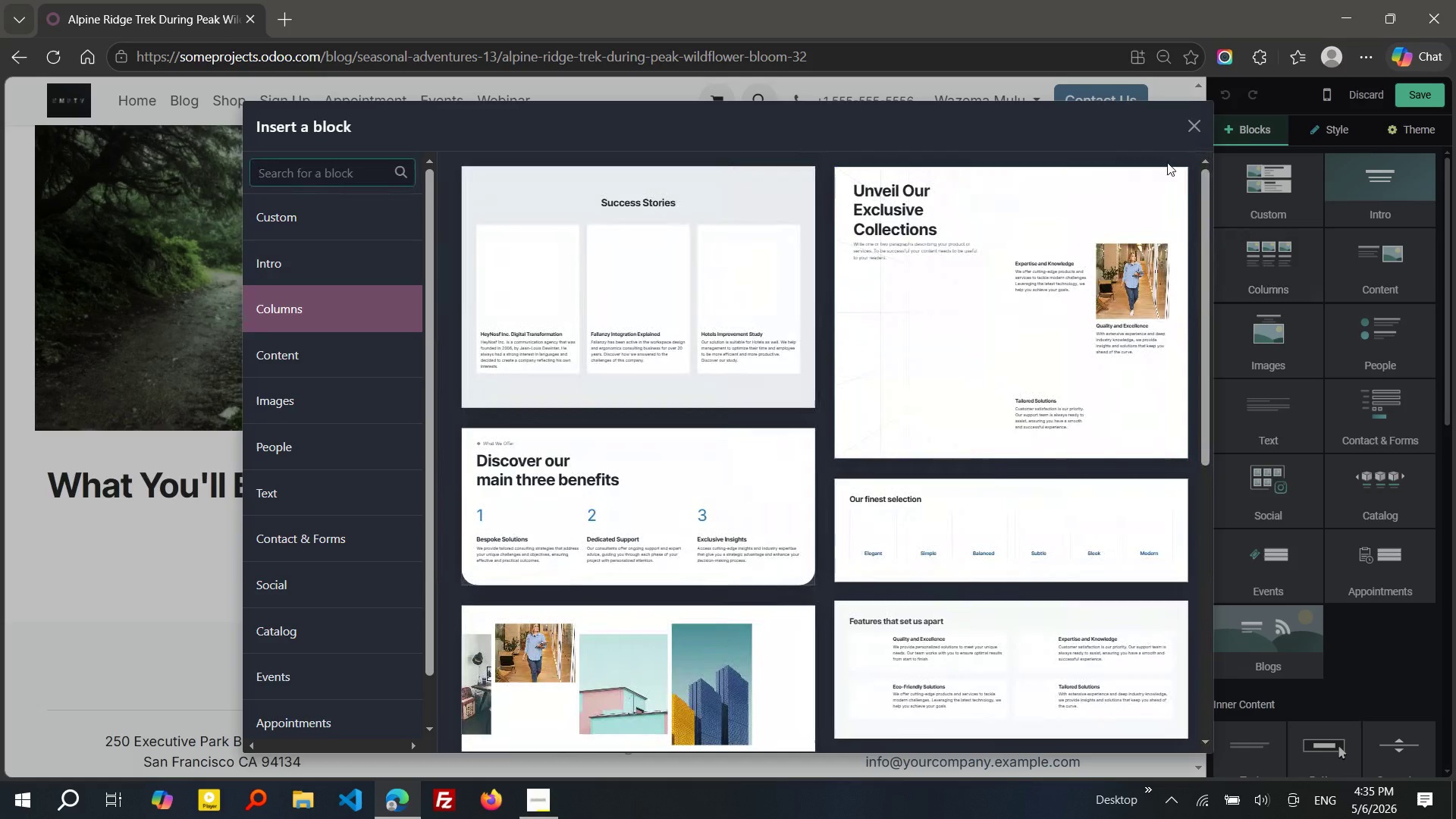 
left_click([1194, 122])
 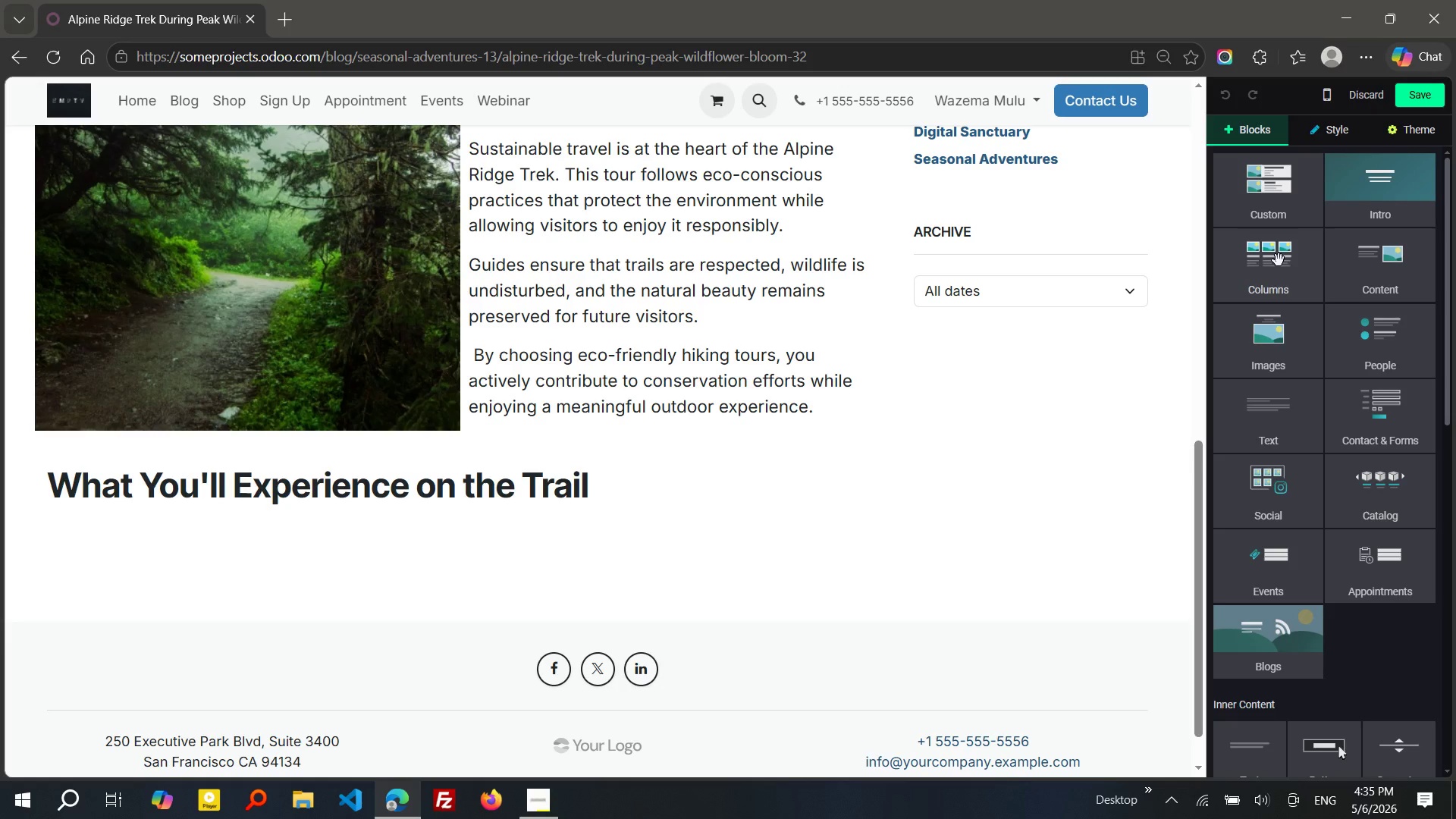 
left_click_drag(start_coordinate=[1279, 260], to_coordinate=[599, 529])
 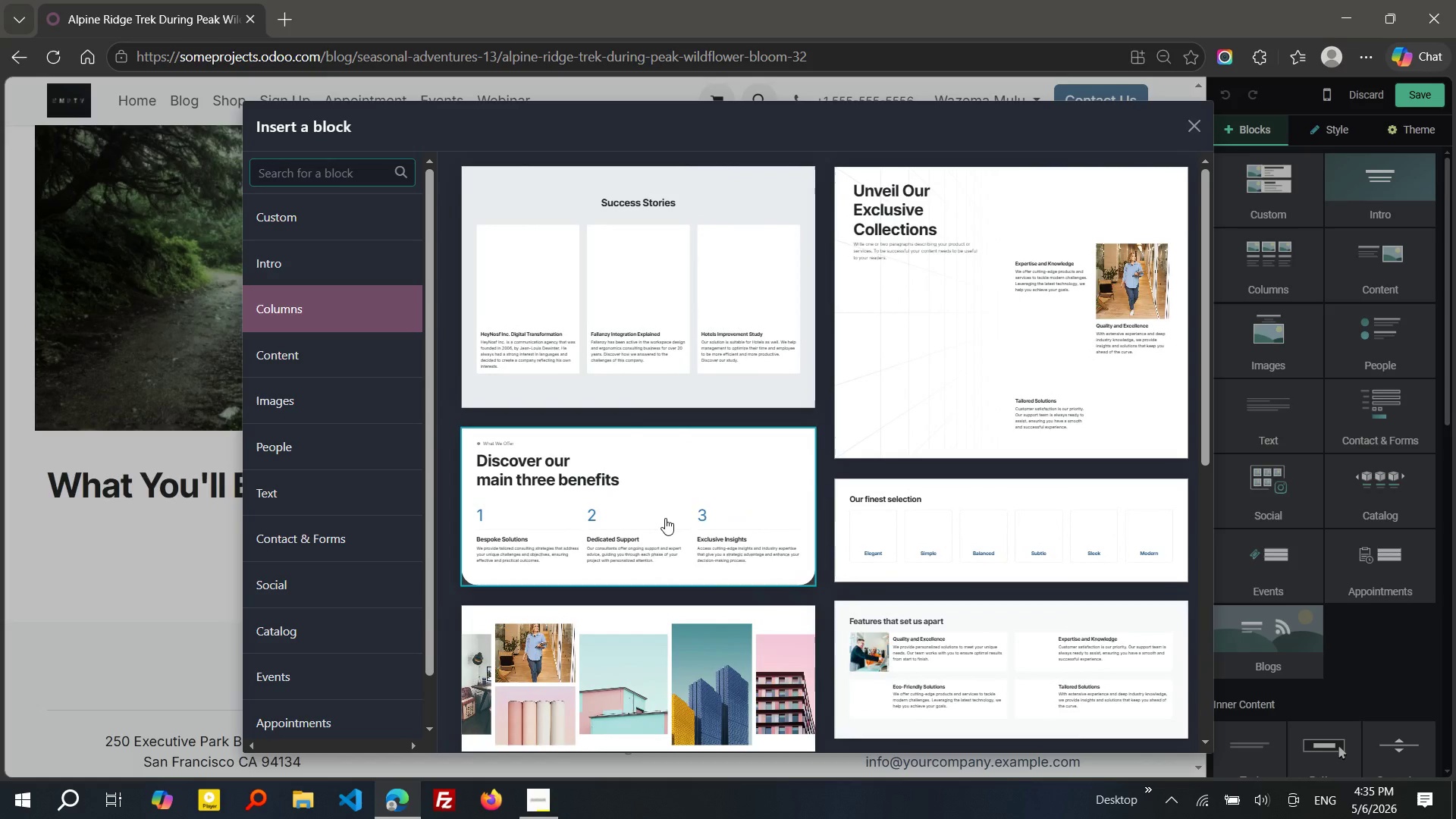 
left_click([620, 513])
 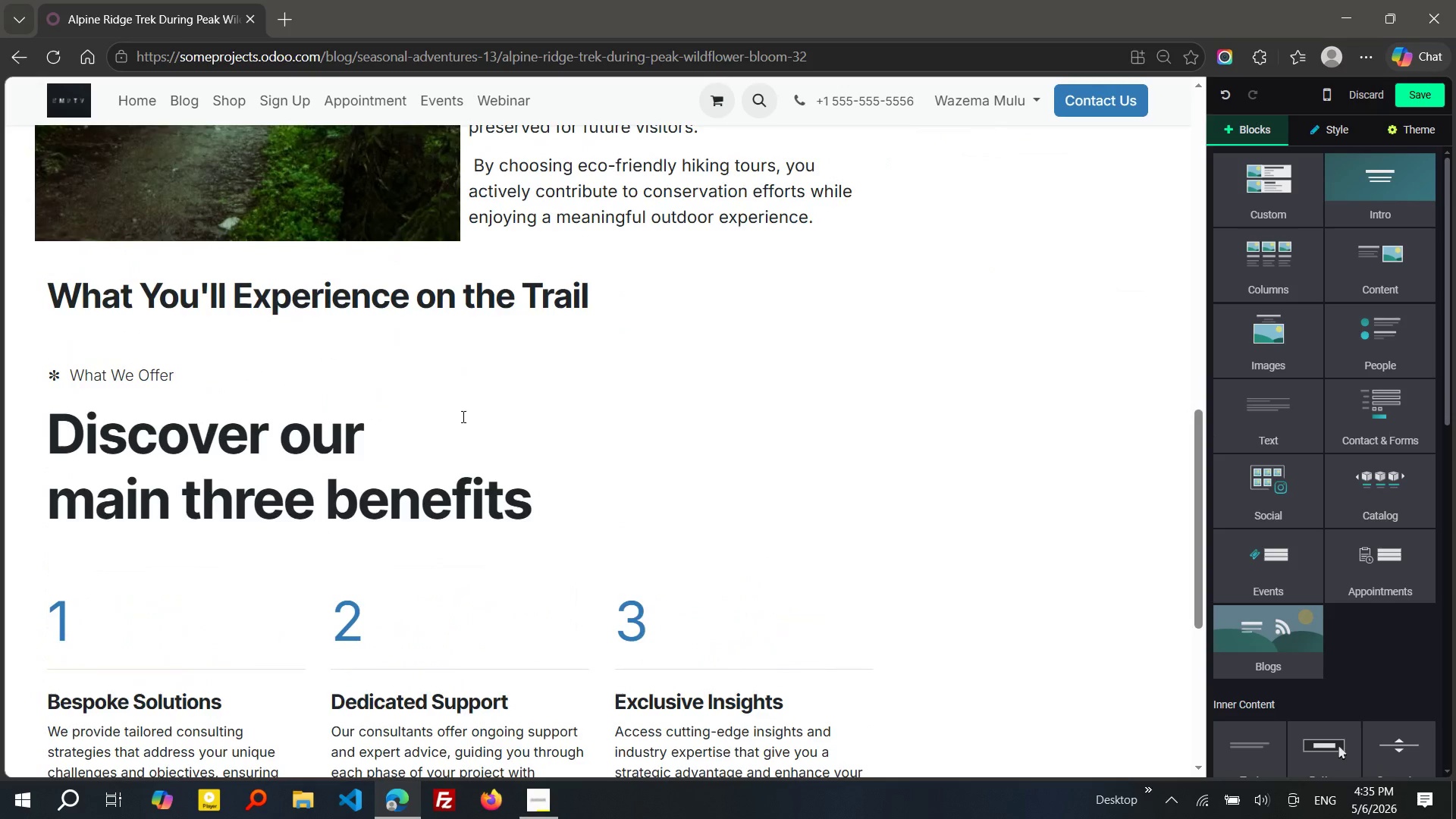 
left_click_drag(start_coordinate=[612, 289], to_coordinate=[59, 295])
 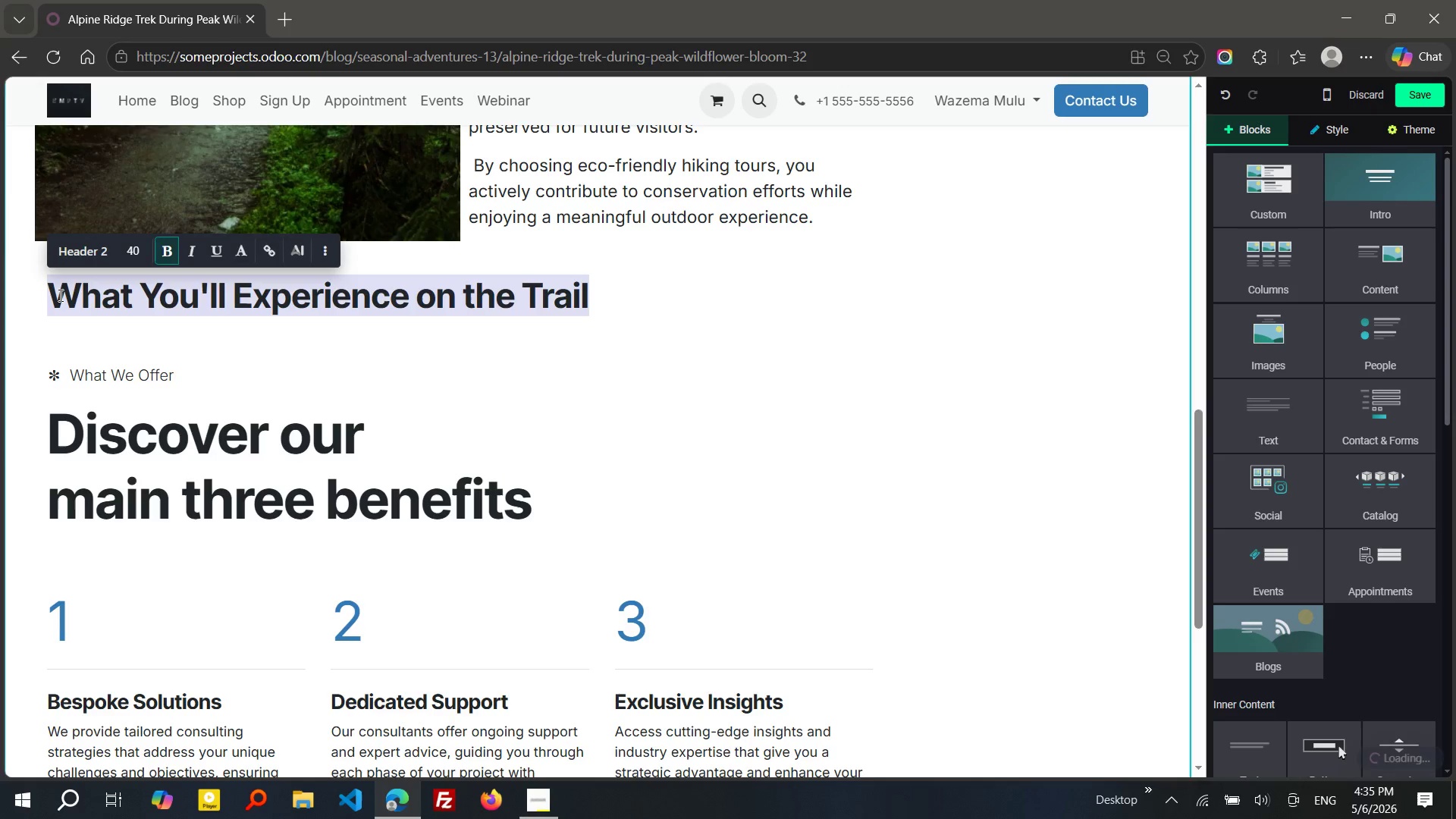 
key(Control+X)
 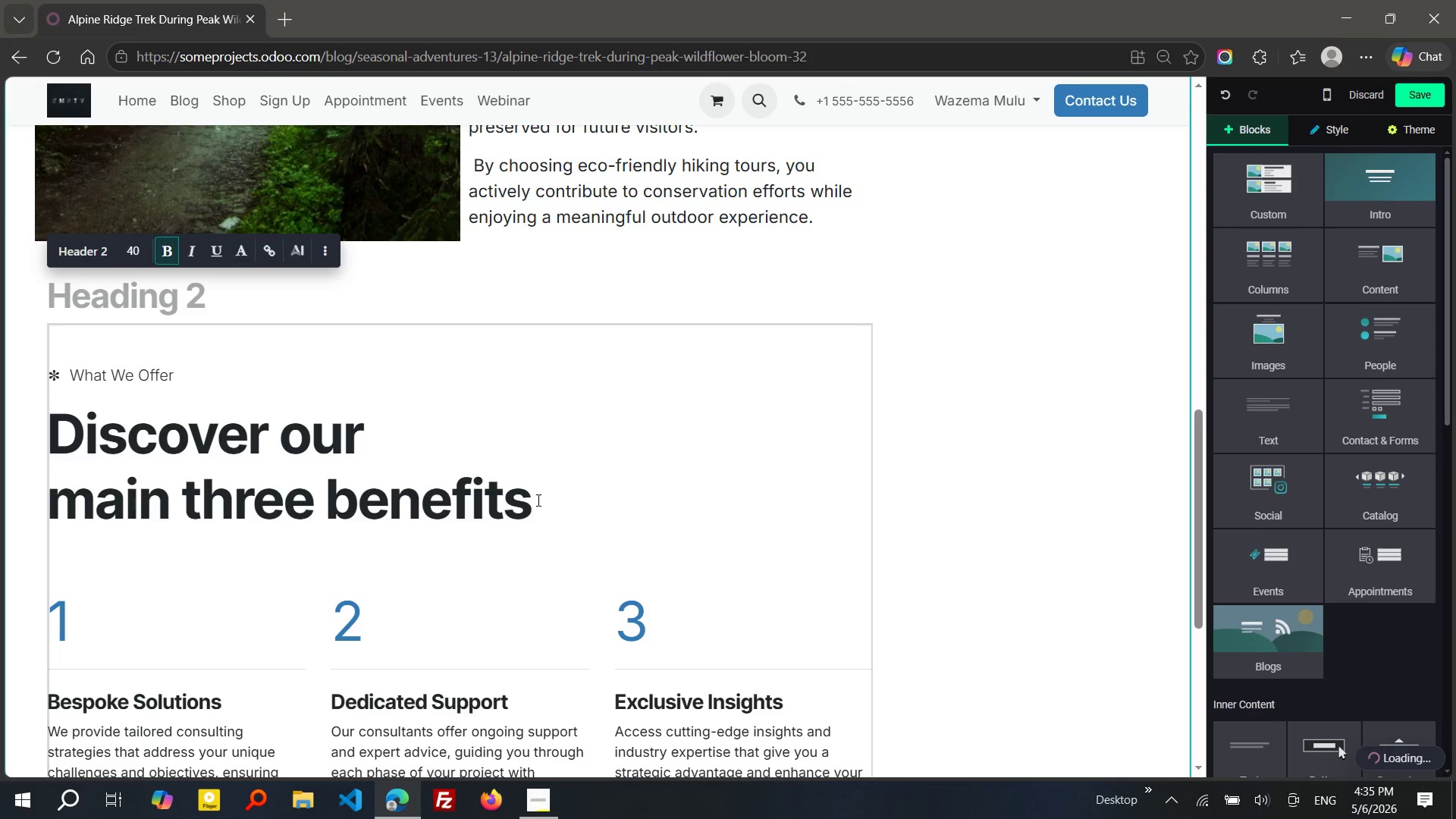 
left_click_drag(start_coordinate=[542, 494], to_coordinate=[0, 451])
 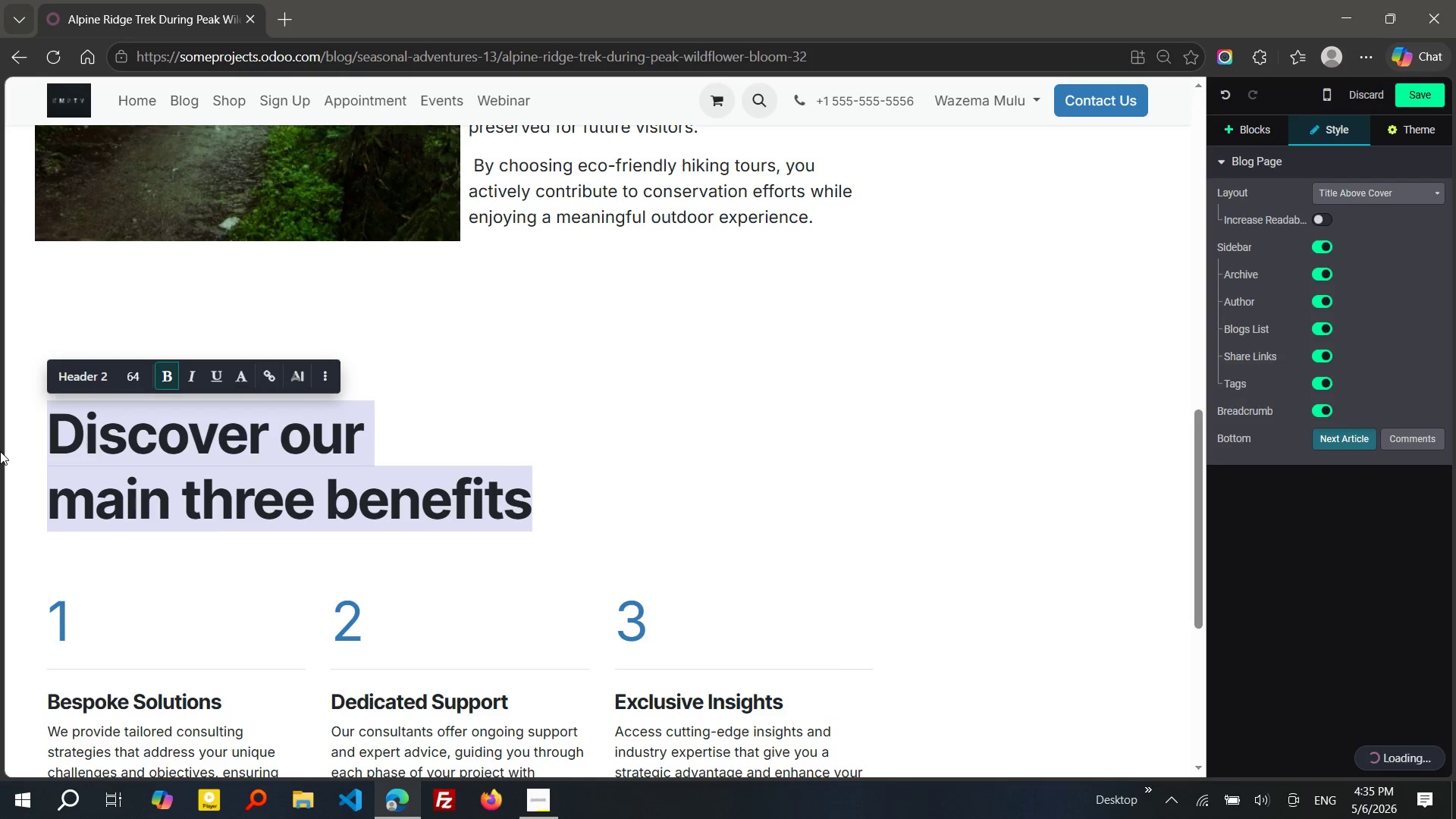 
key(Control+V)
 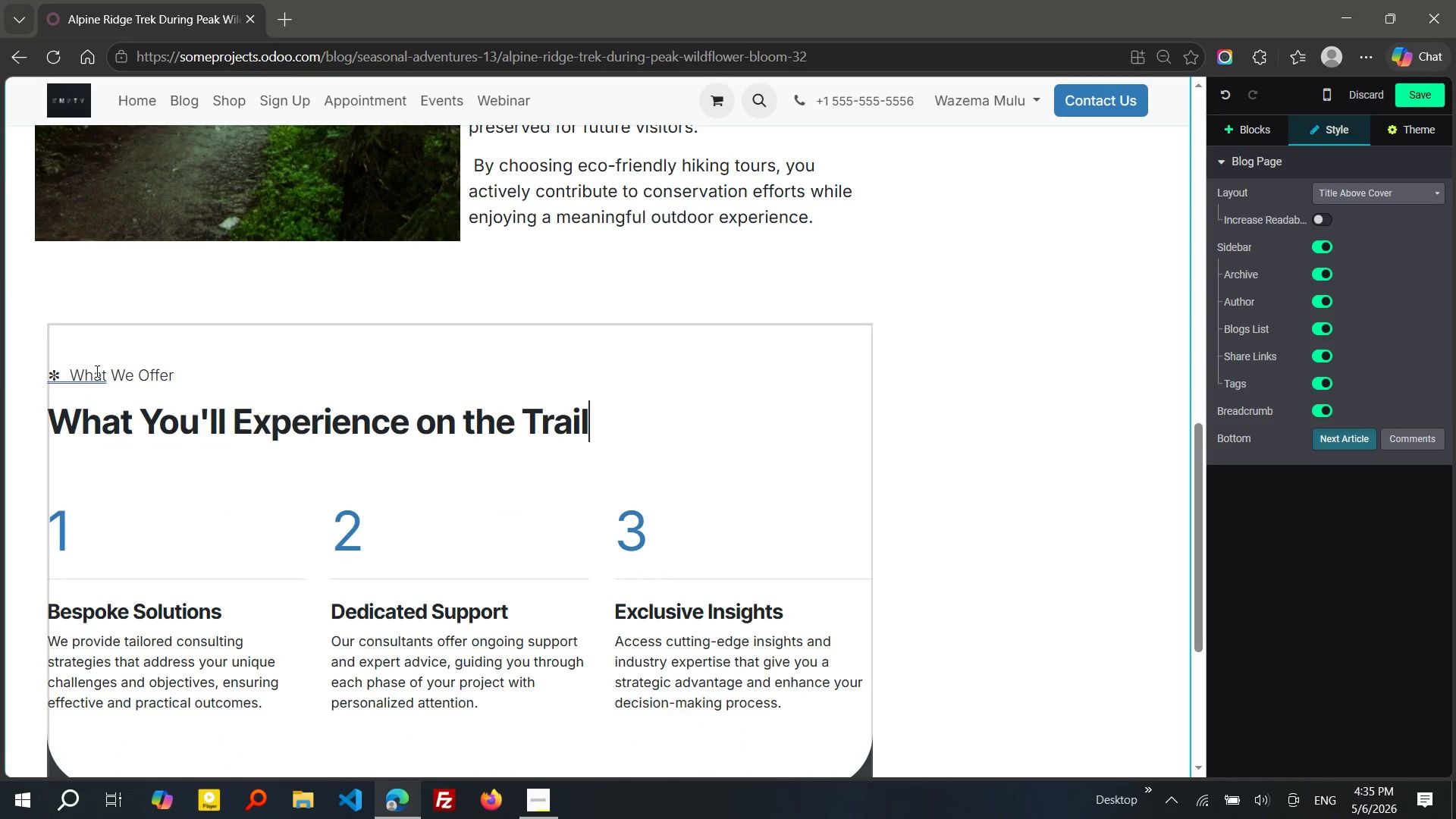 
left_click_drag(start_coordinate=[174, 372], to_coordinate=[49, 381])
 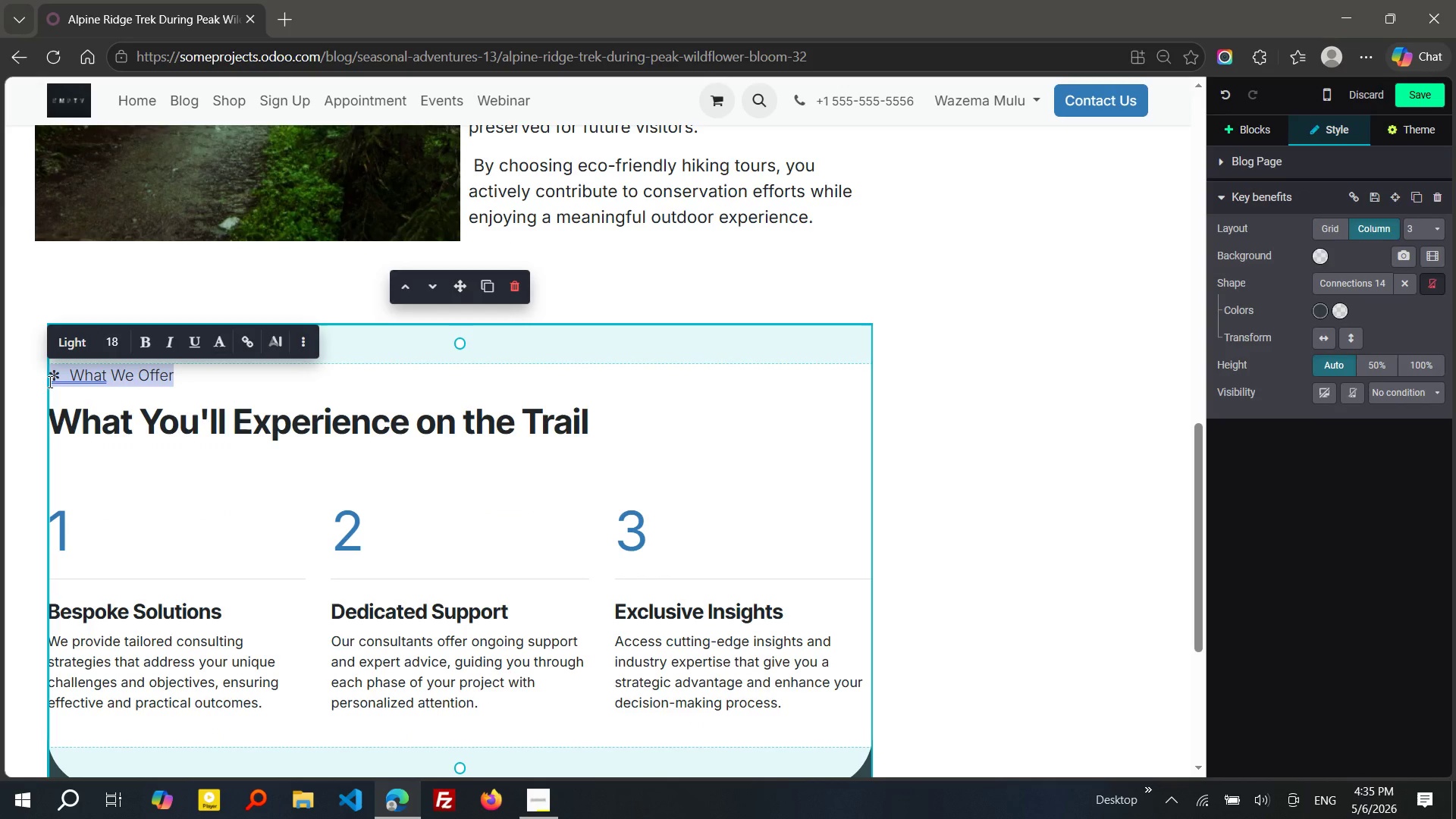 
key(Backspace)
 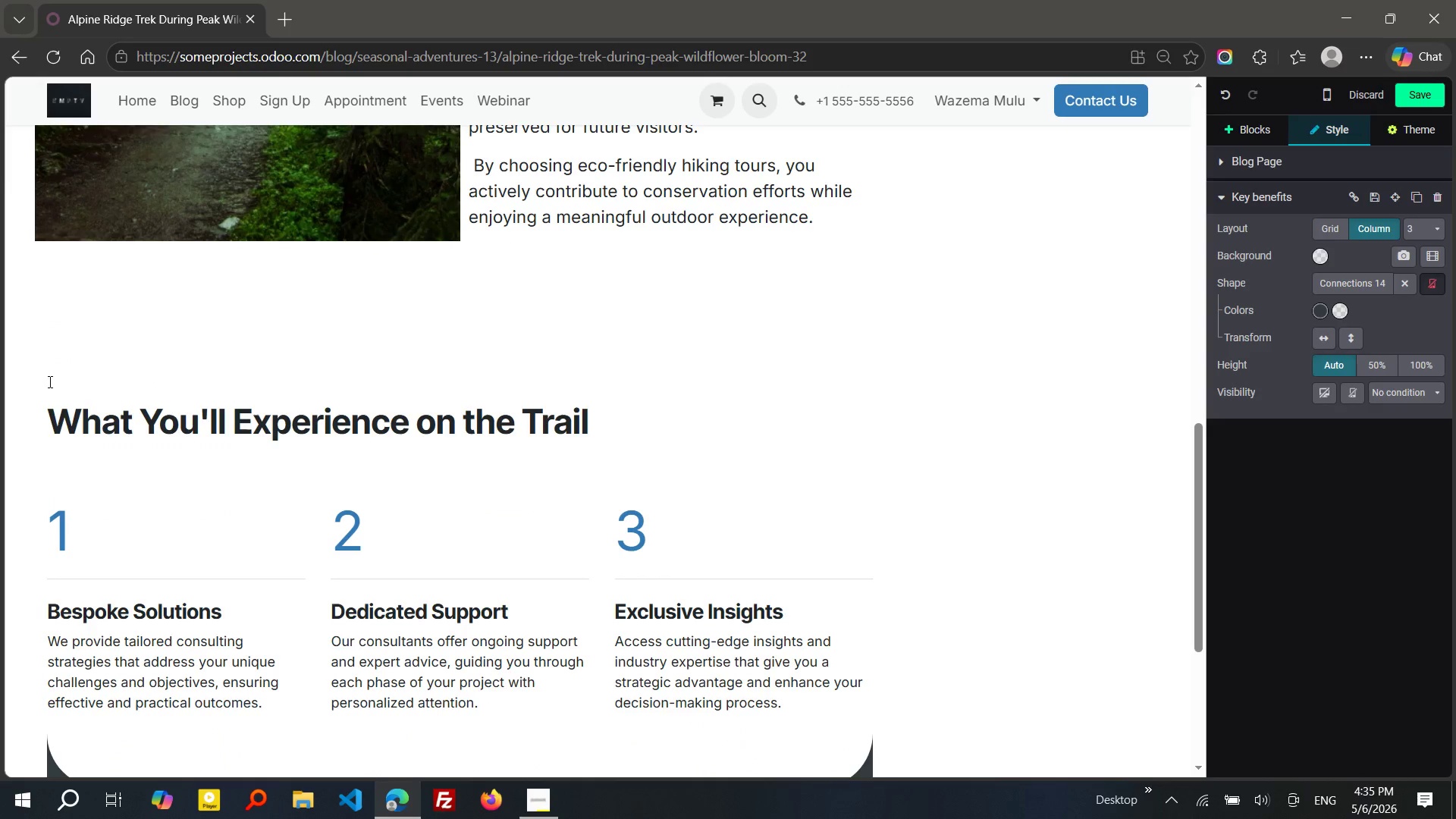 
key(ArrowDown)
 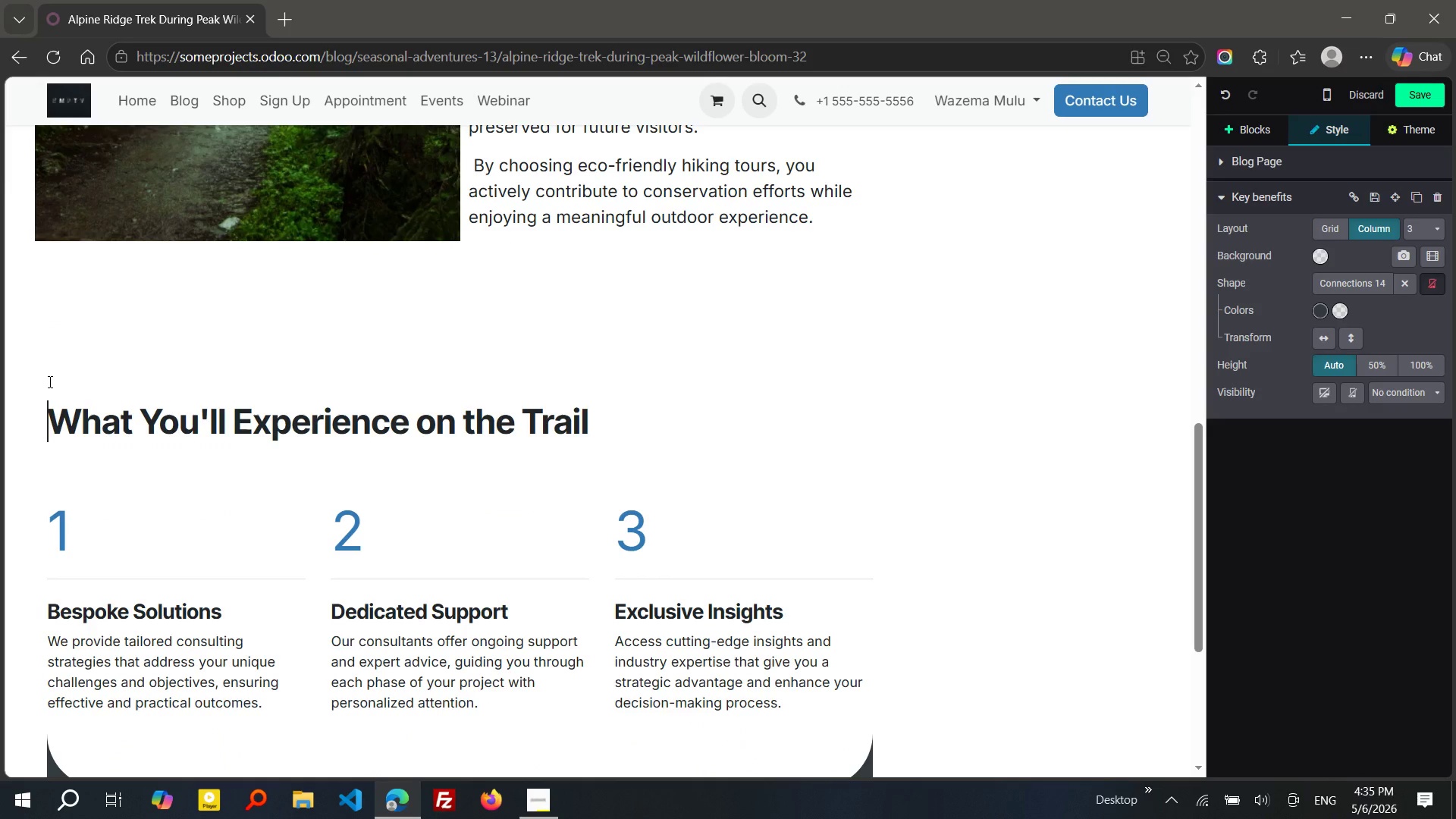 
key(Backspace)
 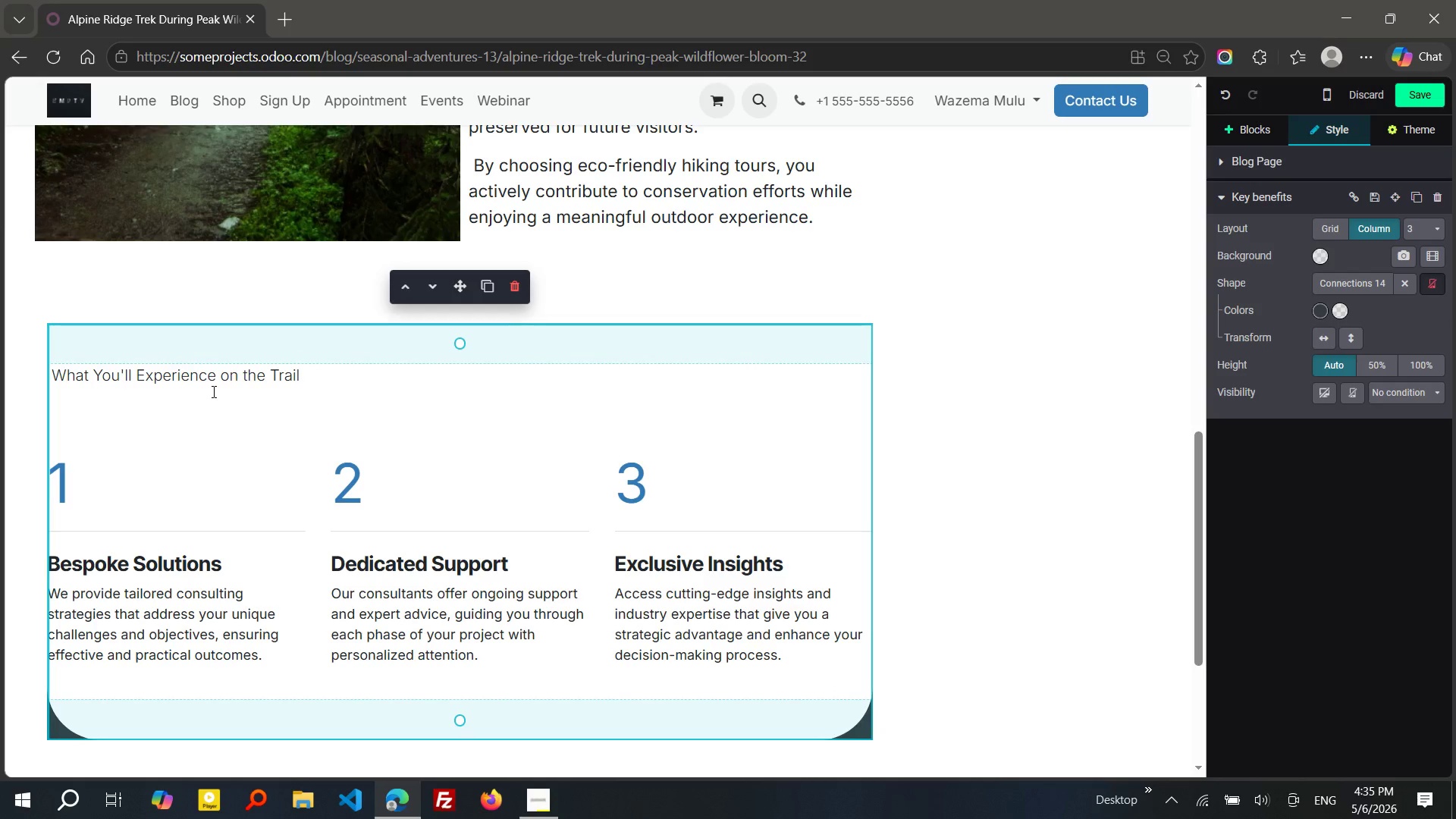 
left_click_drag(start_coordinate=[315, 387], to_coordinate=[50, 384])
 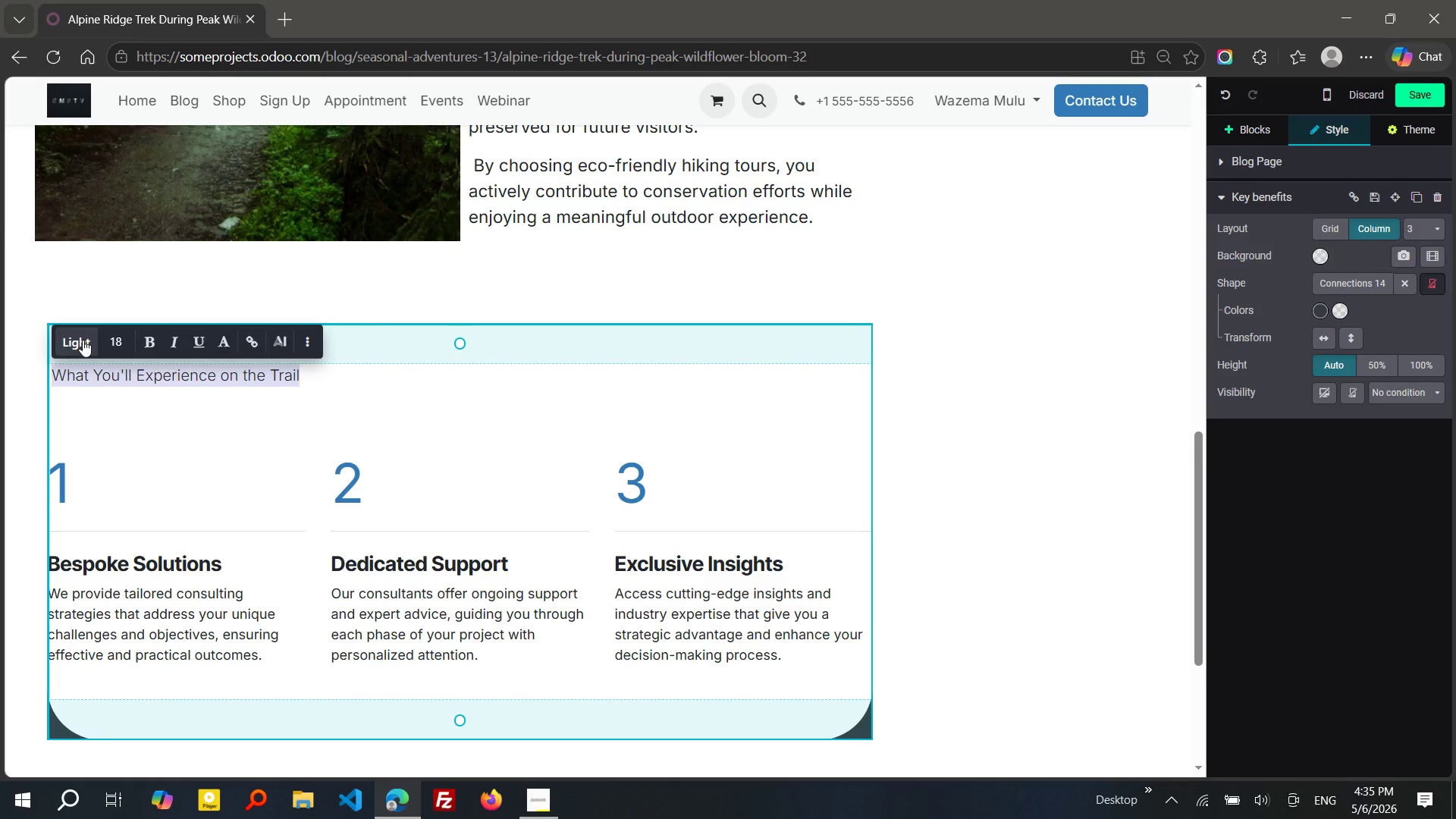 
left_click([83, 340])
 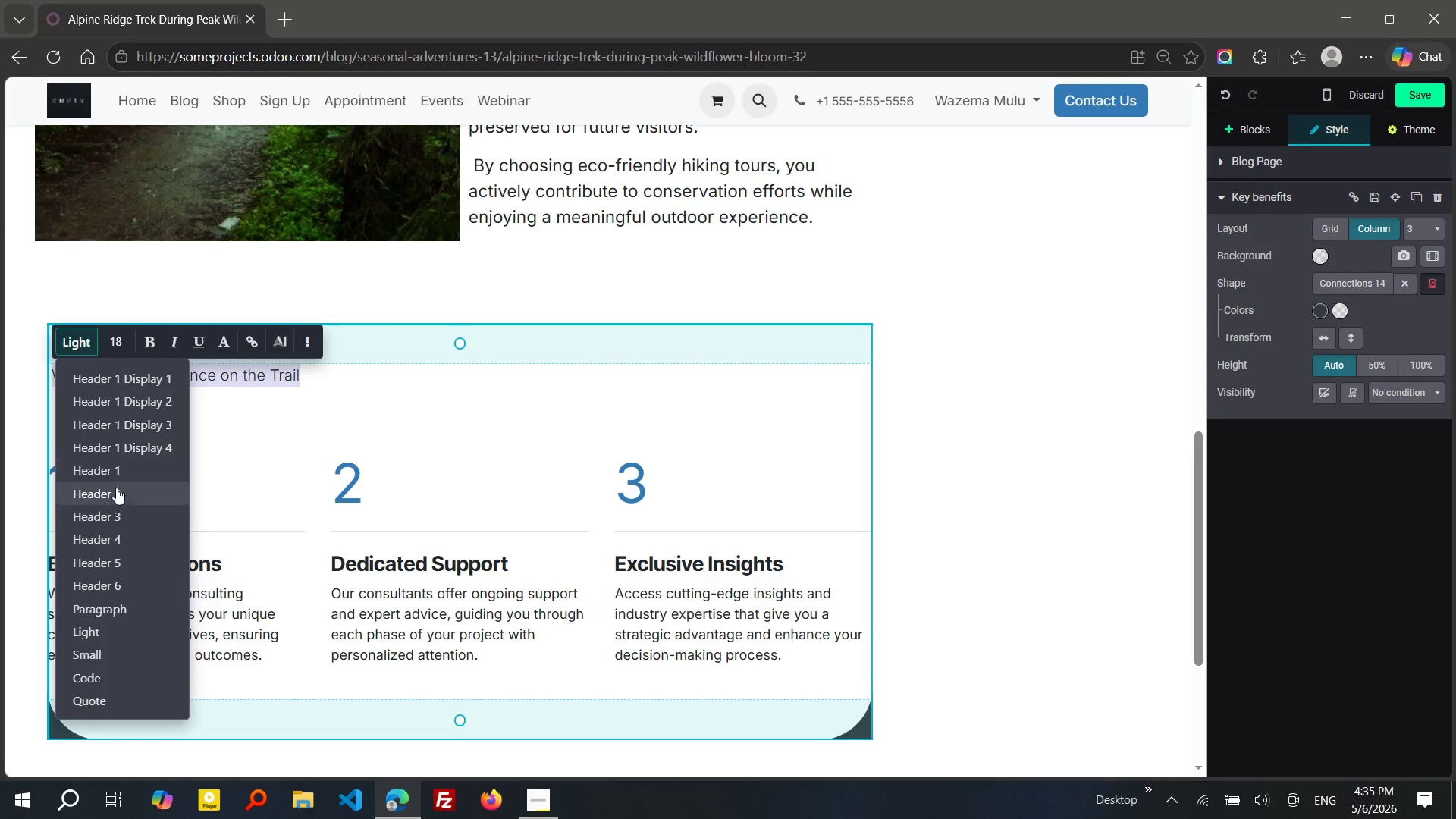 
left_click([116, 491])
 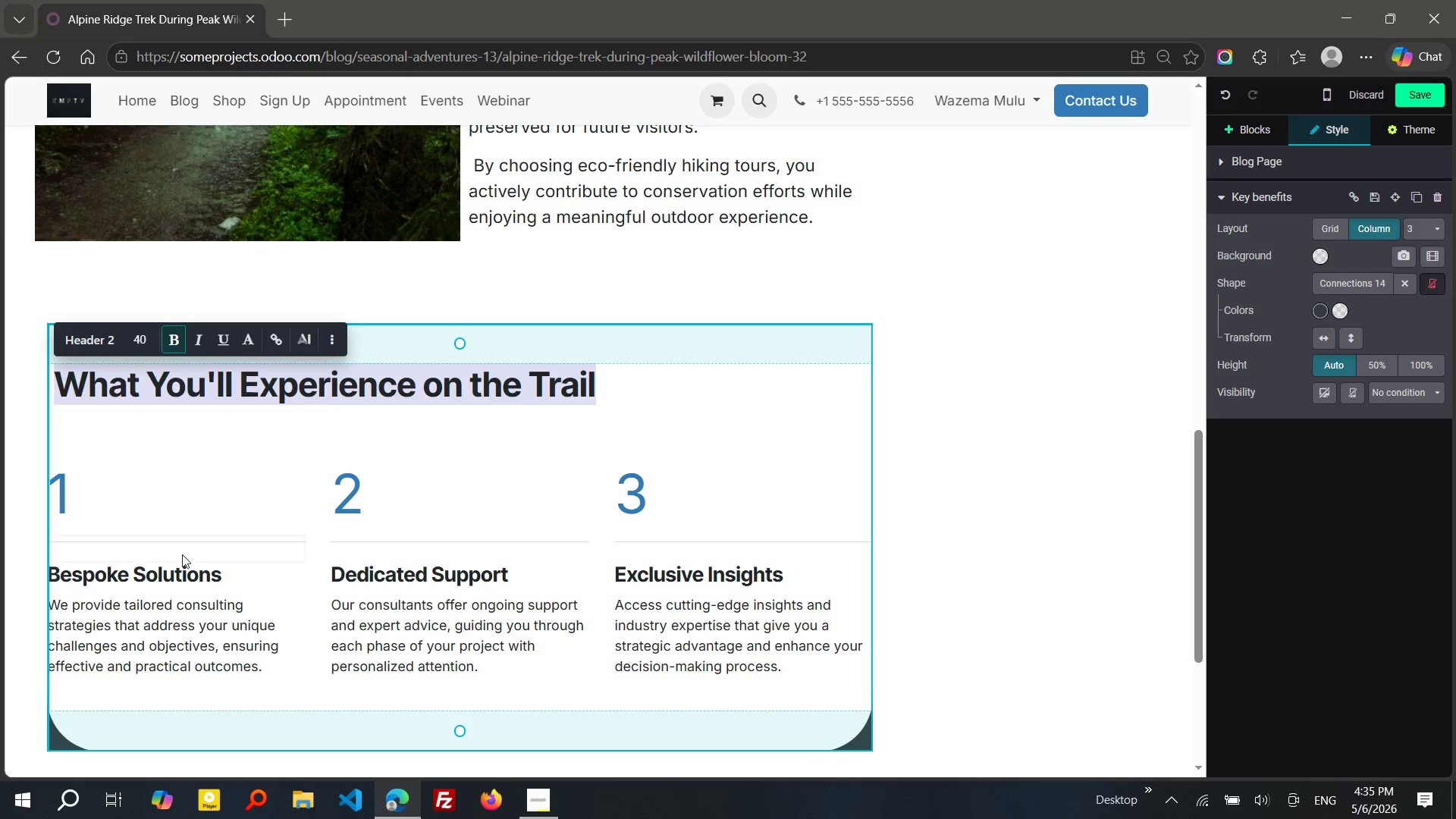 
wait(5.41)
 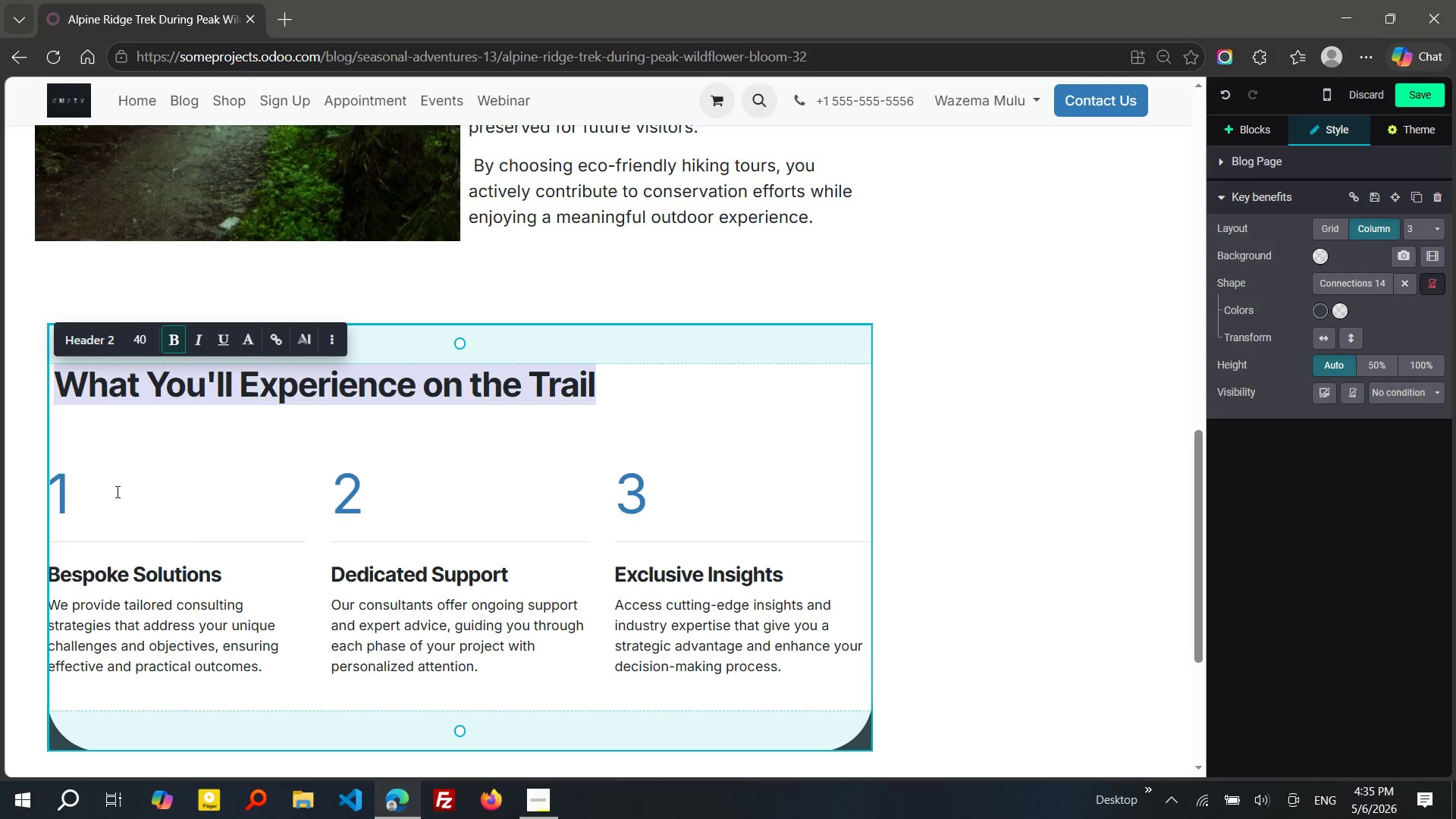 
left_click([231, 574])
 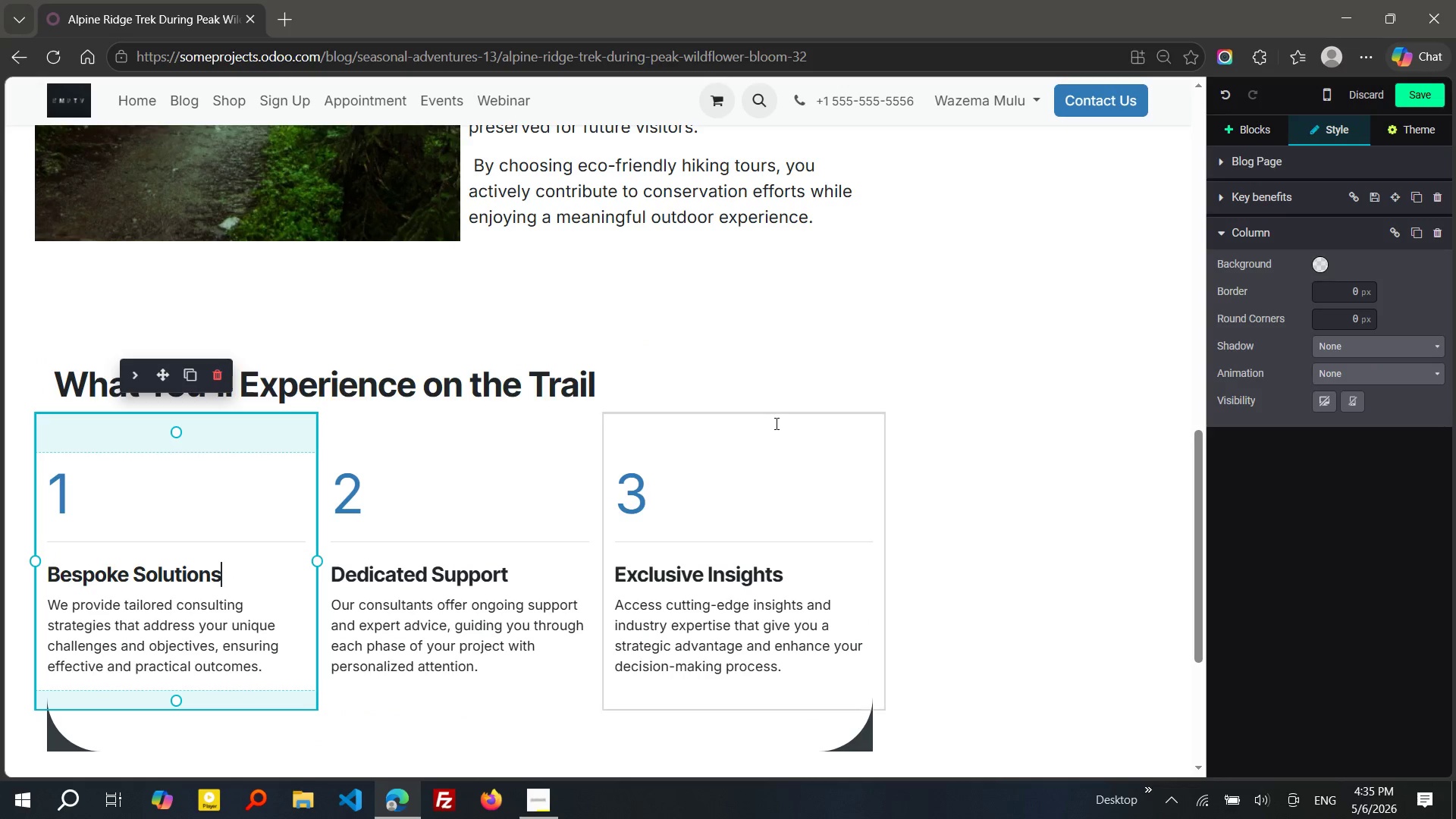 
left_click([758, 400])
 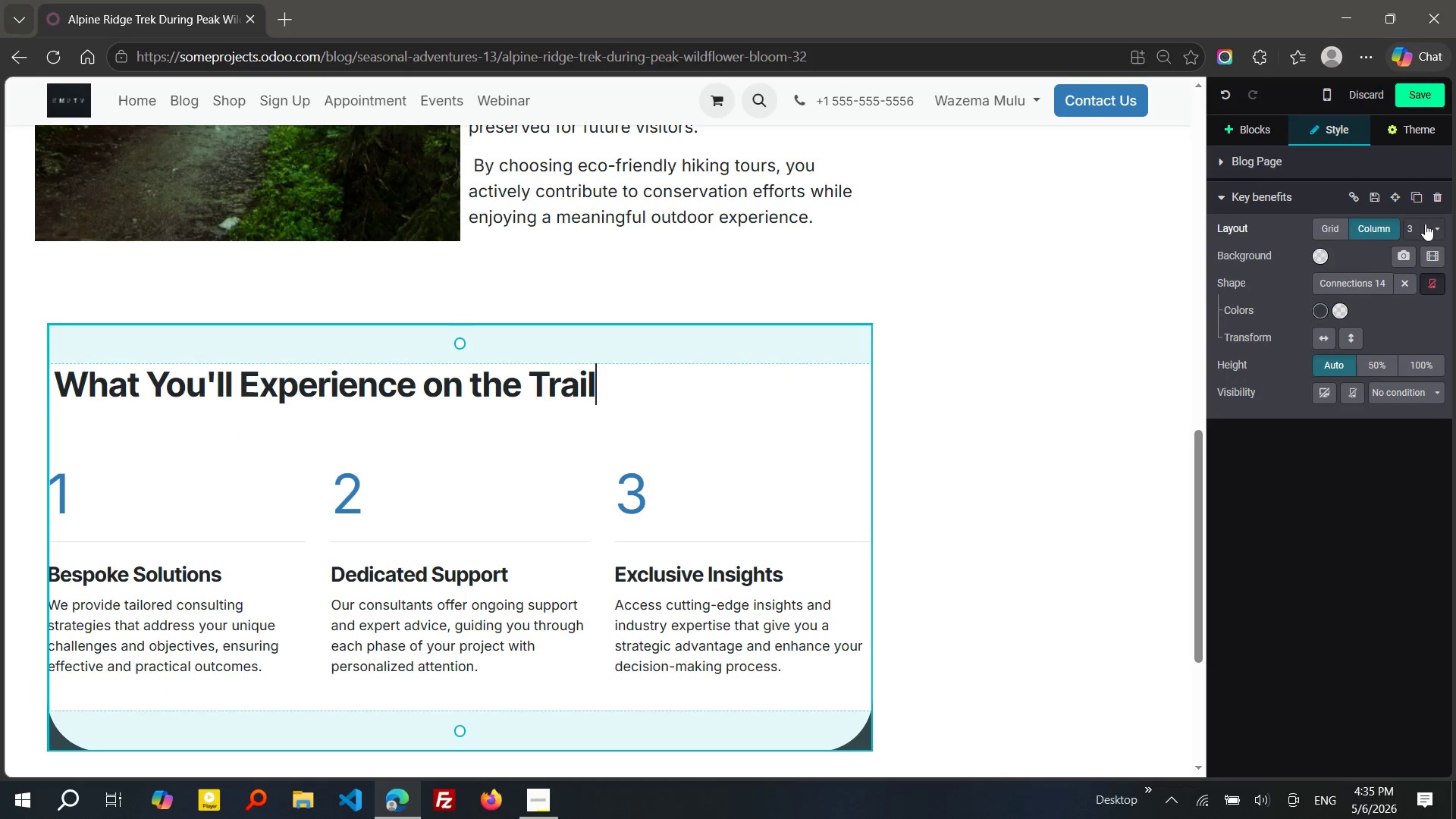 
left_click([1425, 221])
 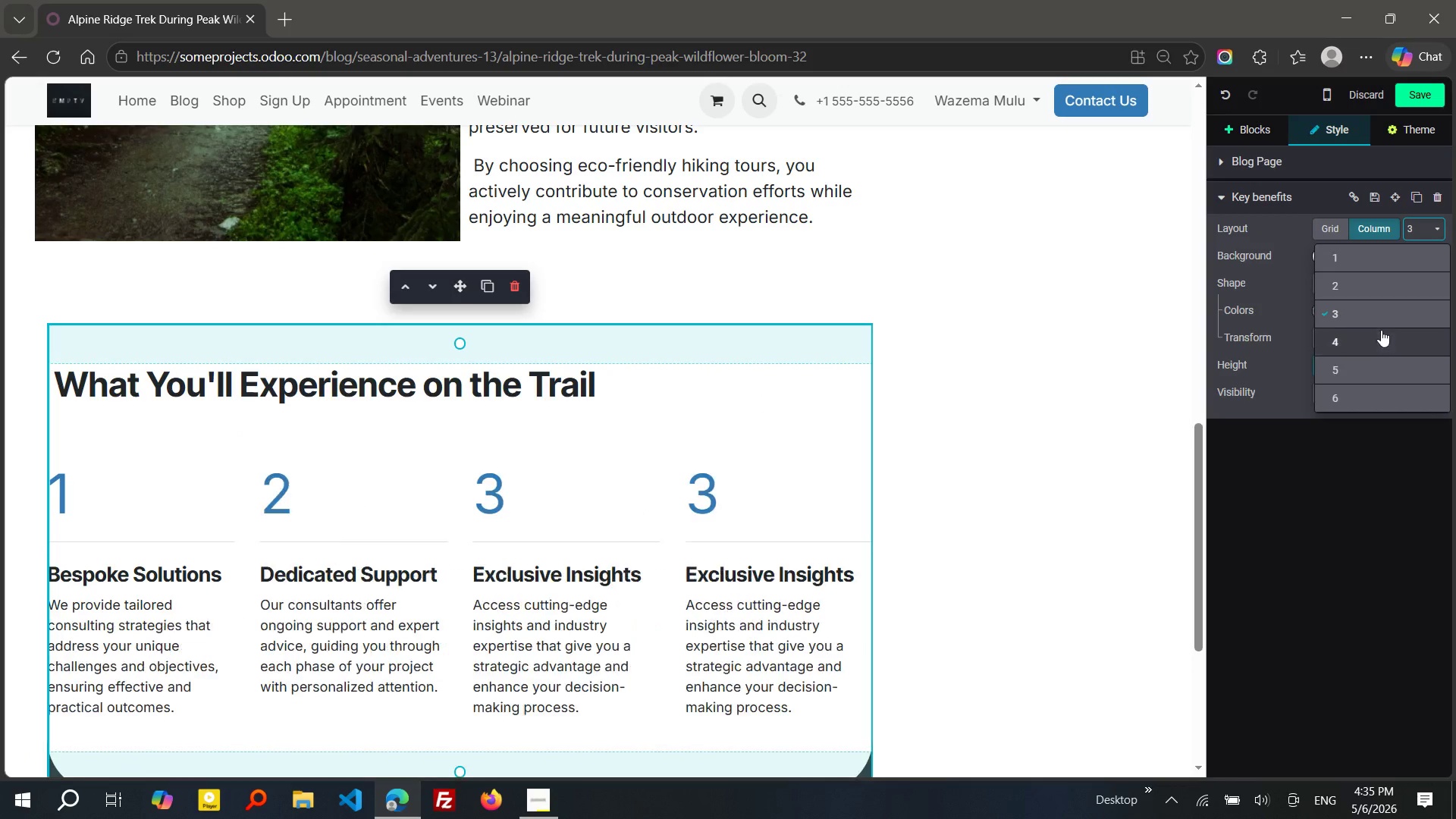 
left_click([1381, 331])
 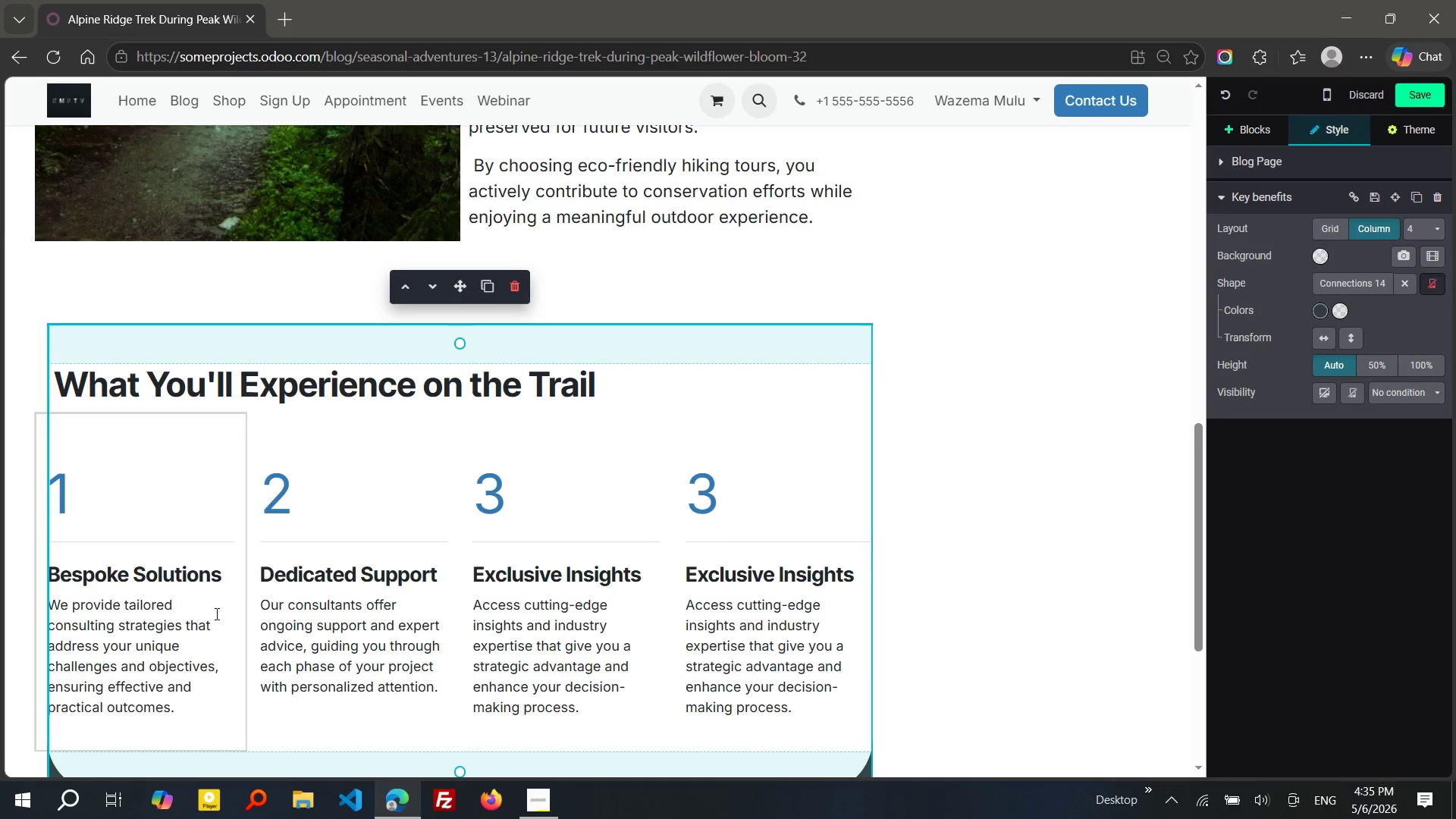 
left_click_drag(start_coordinate=[221, 568], to_coordinate=[52, 576])
 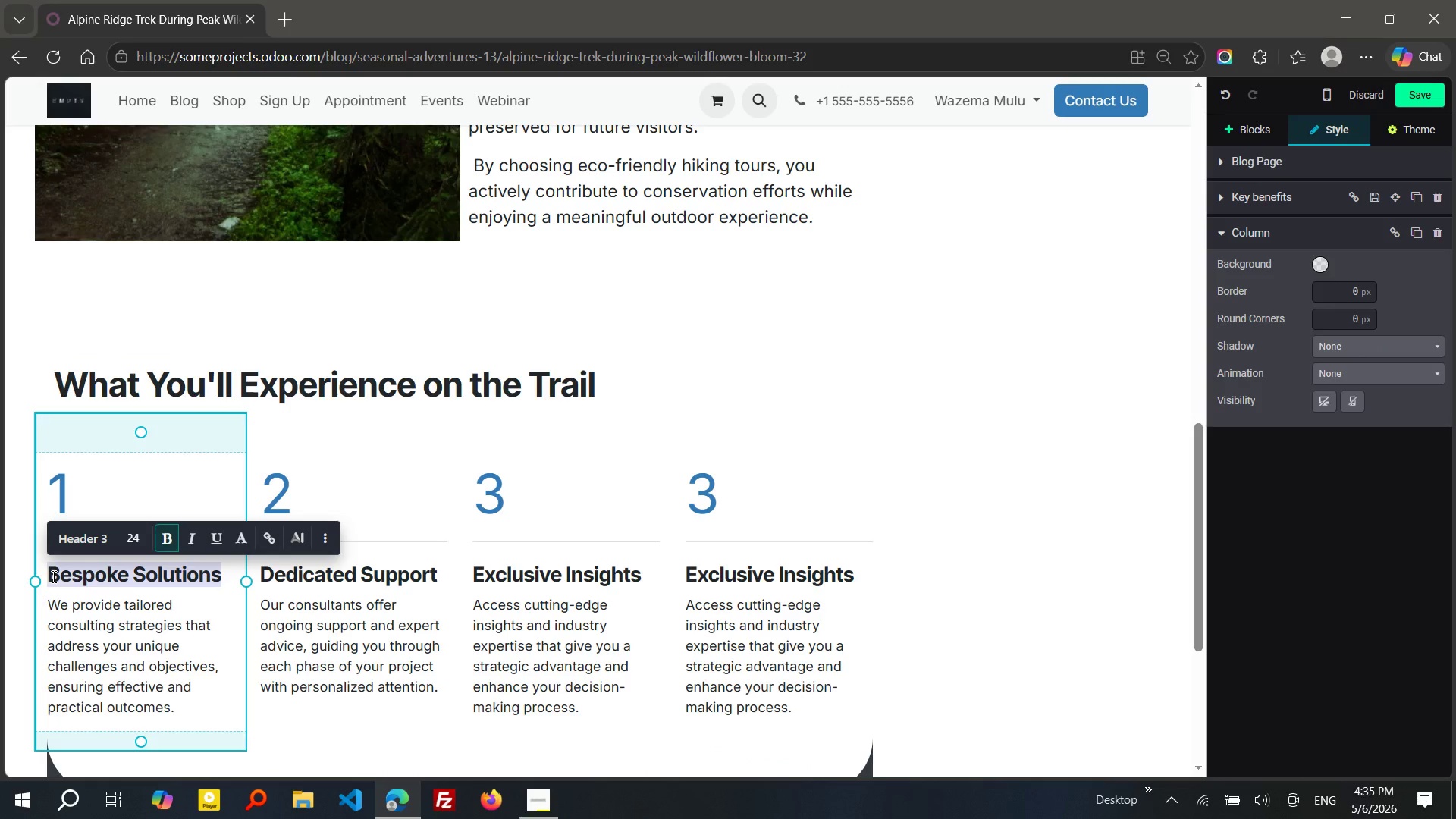 
type(Peak Wildflowr)
key(Backspace)
type(er Views)
 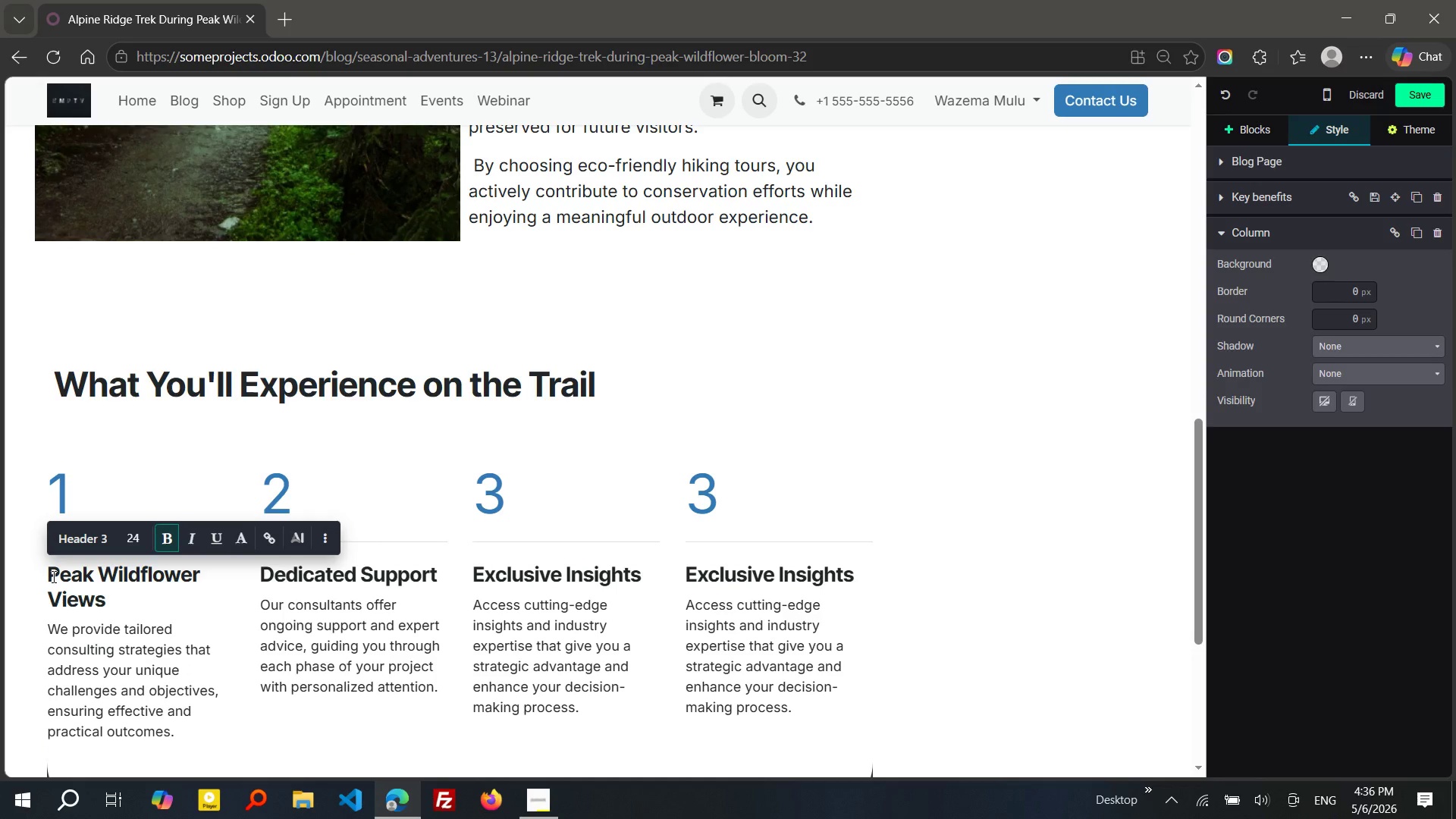 
left_click_drag(start_coordinate=[185, 730], to_coordinate=[55, 637])
 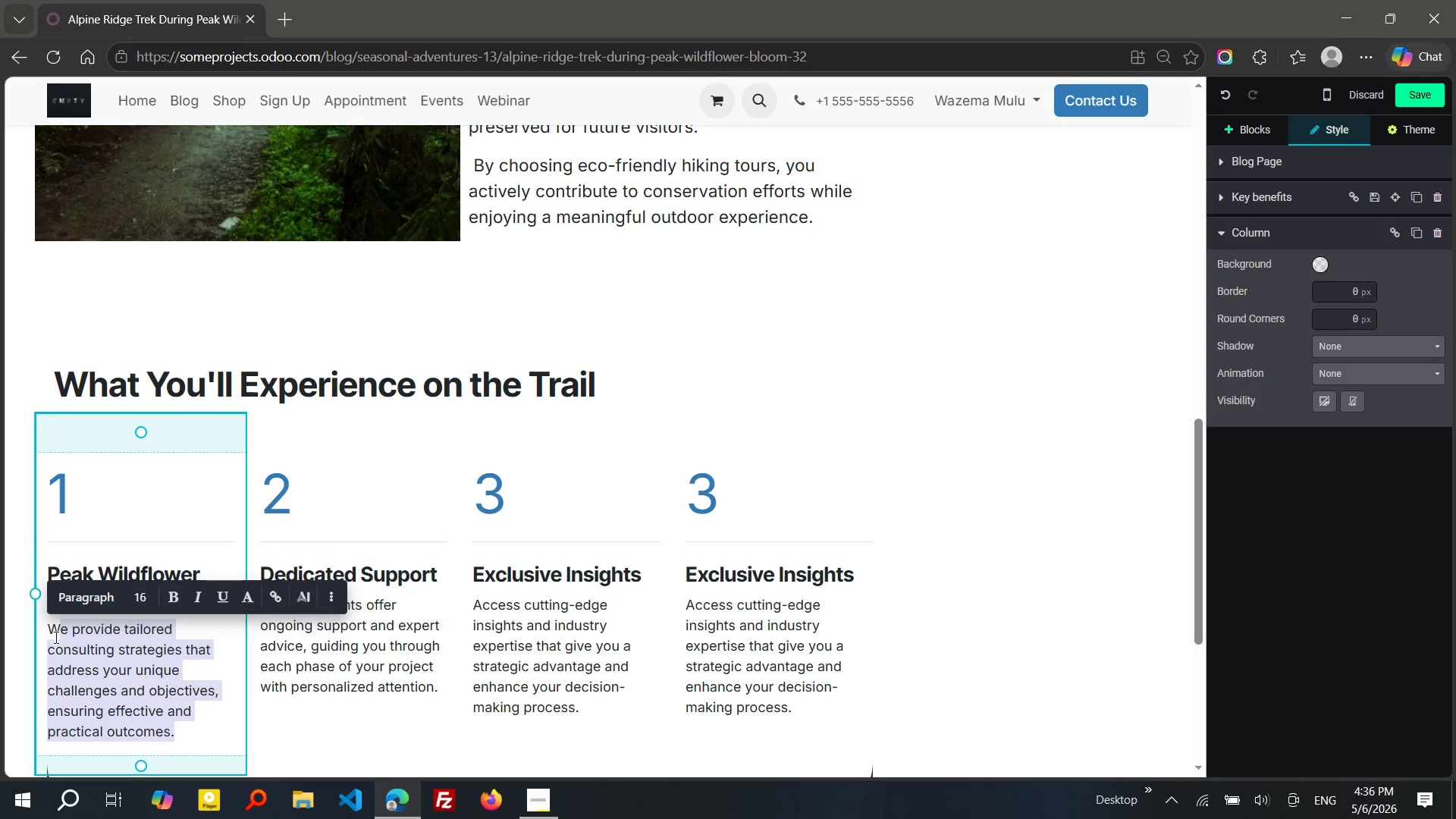 
key(Backspace)
key(Backspace)
type(Expensive alpine meadows filled iw)
key(Backspace)
key(Backspace)
type(with seasonal blooms)
 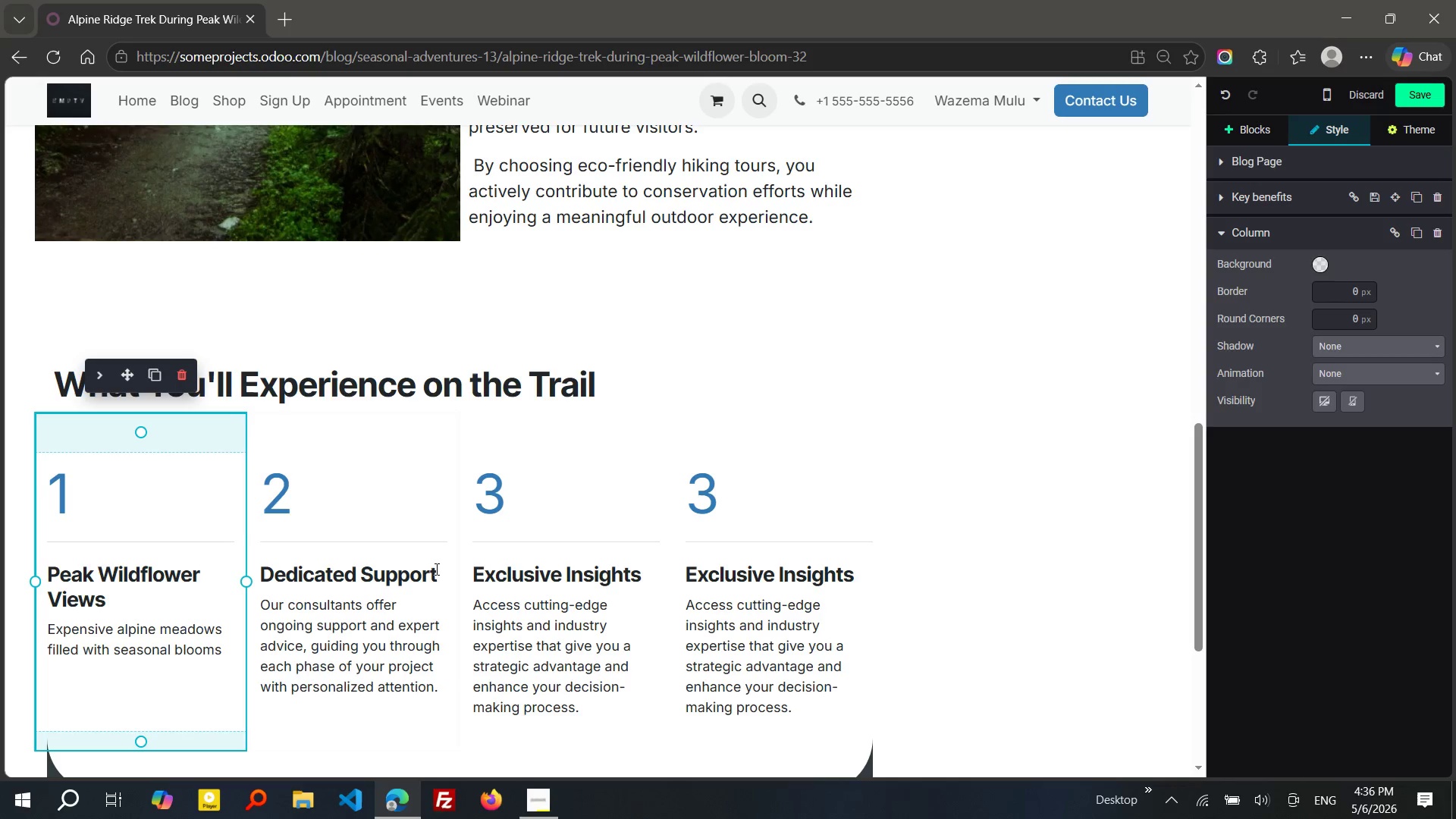 
left_click_drag(start_coordinate=[446, 570], to_coordinate=[265, 575])
 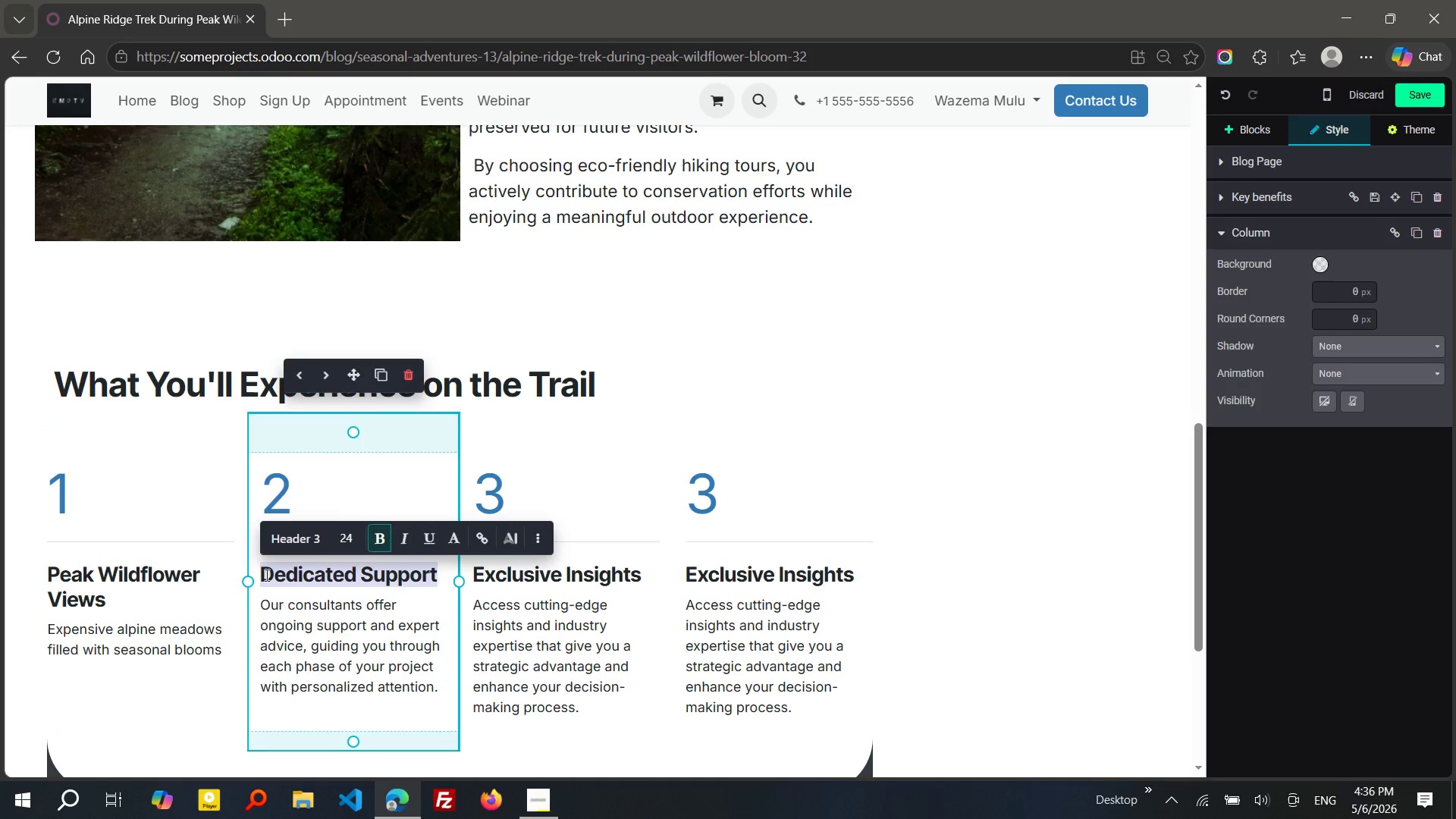 
type(Guided Scenic Routes)
 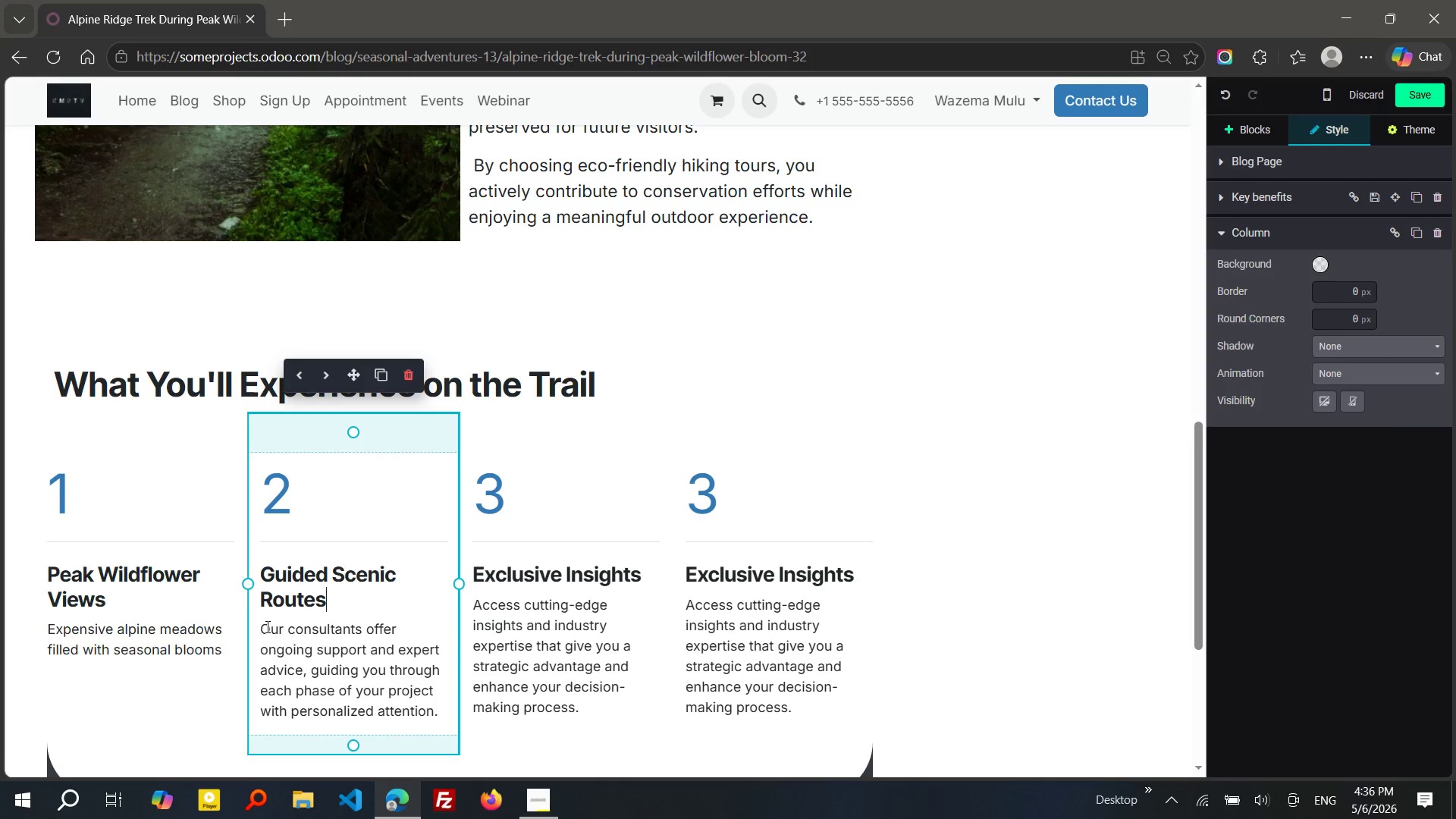 
left_click_drag(start_coordinate=[264, 626], to_coordinate=[450, 716])
 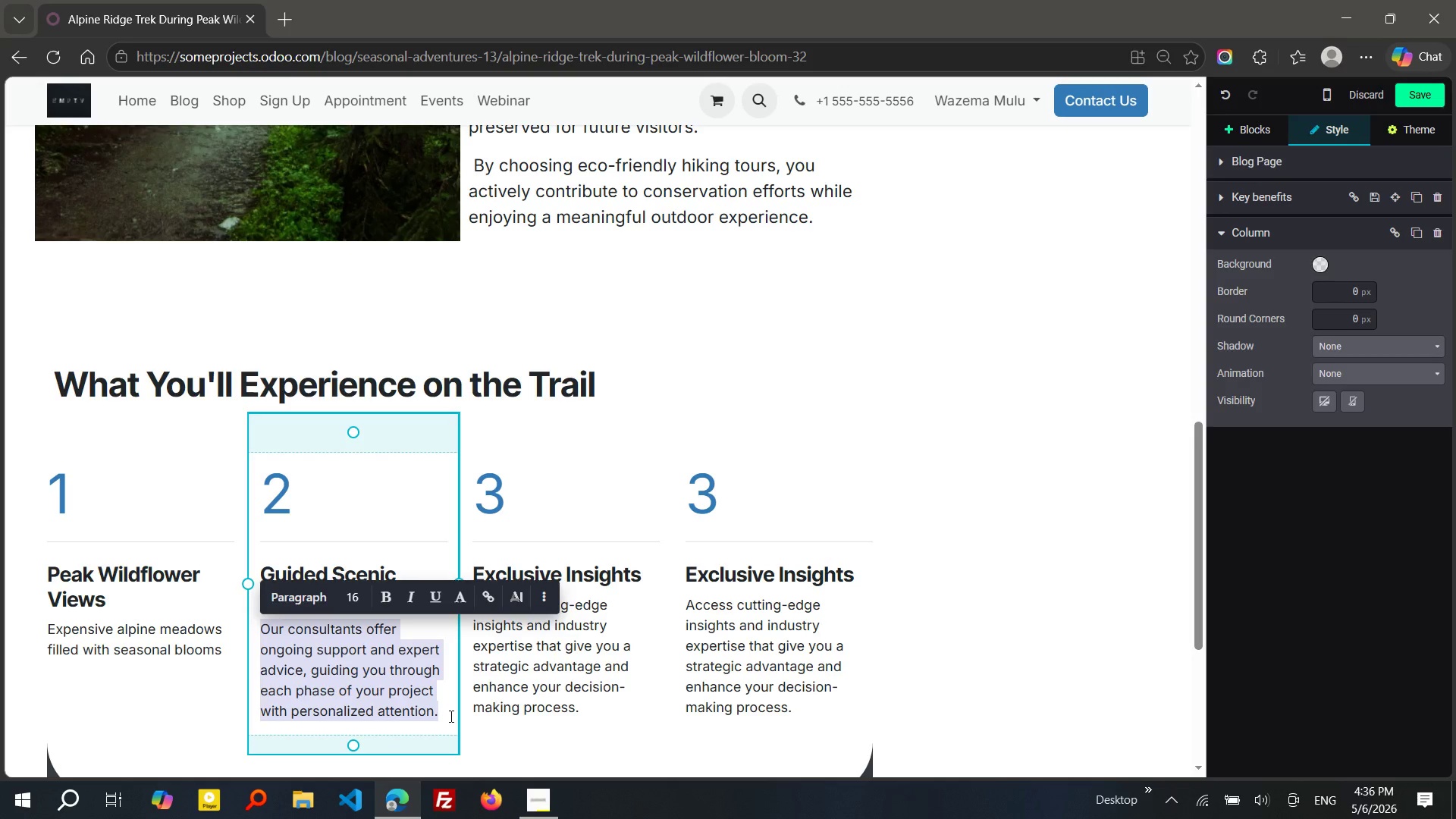 
type(Carefully selected paths for the best views and safety)
 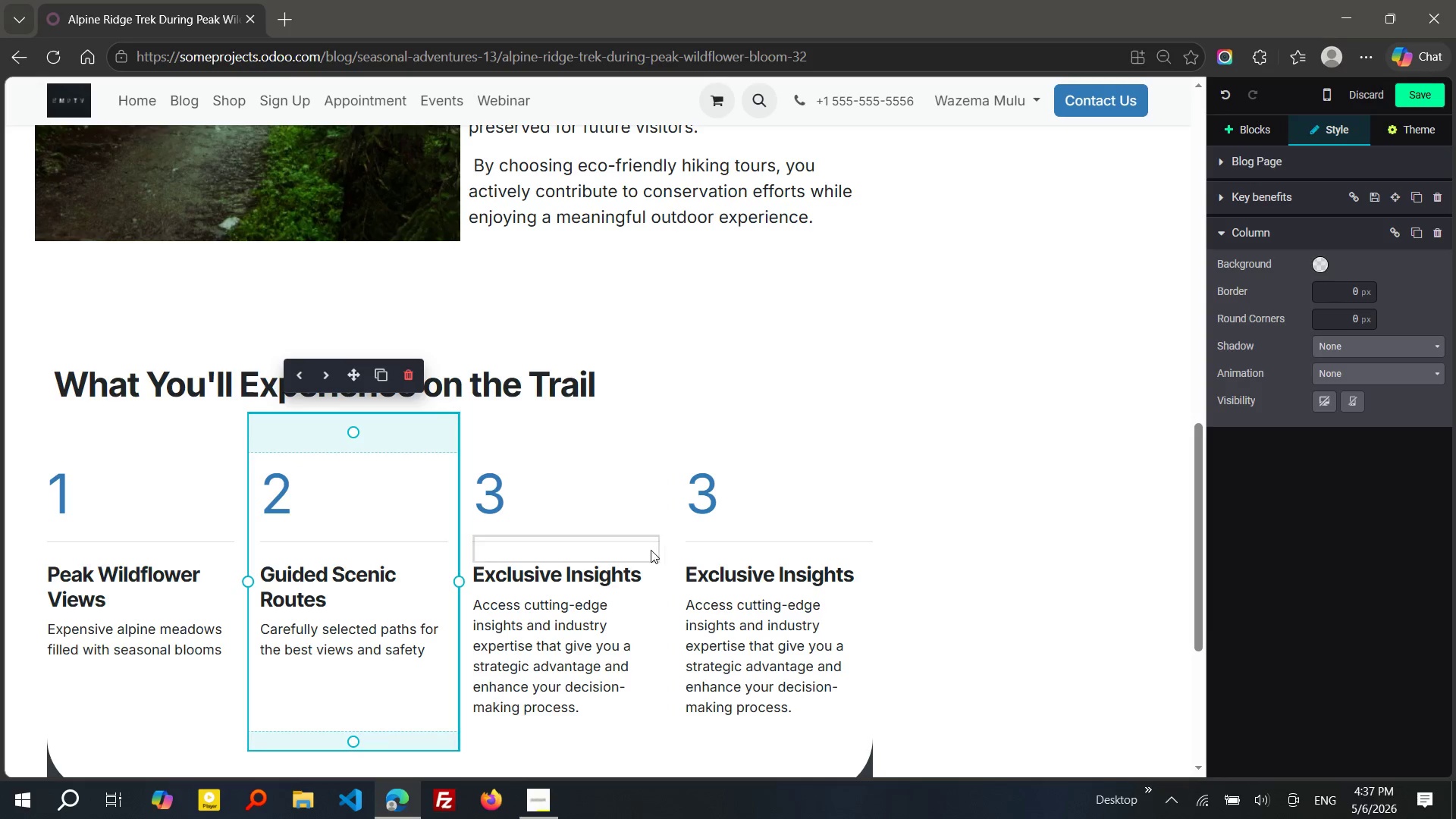 
left_click_drag(start_coordinate=[639, 566], to_coordinate=[477, 587])
 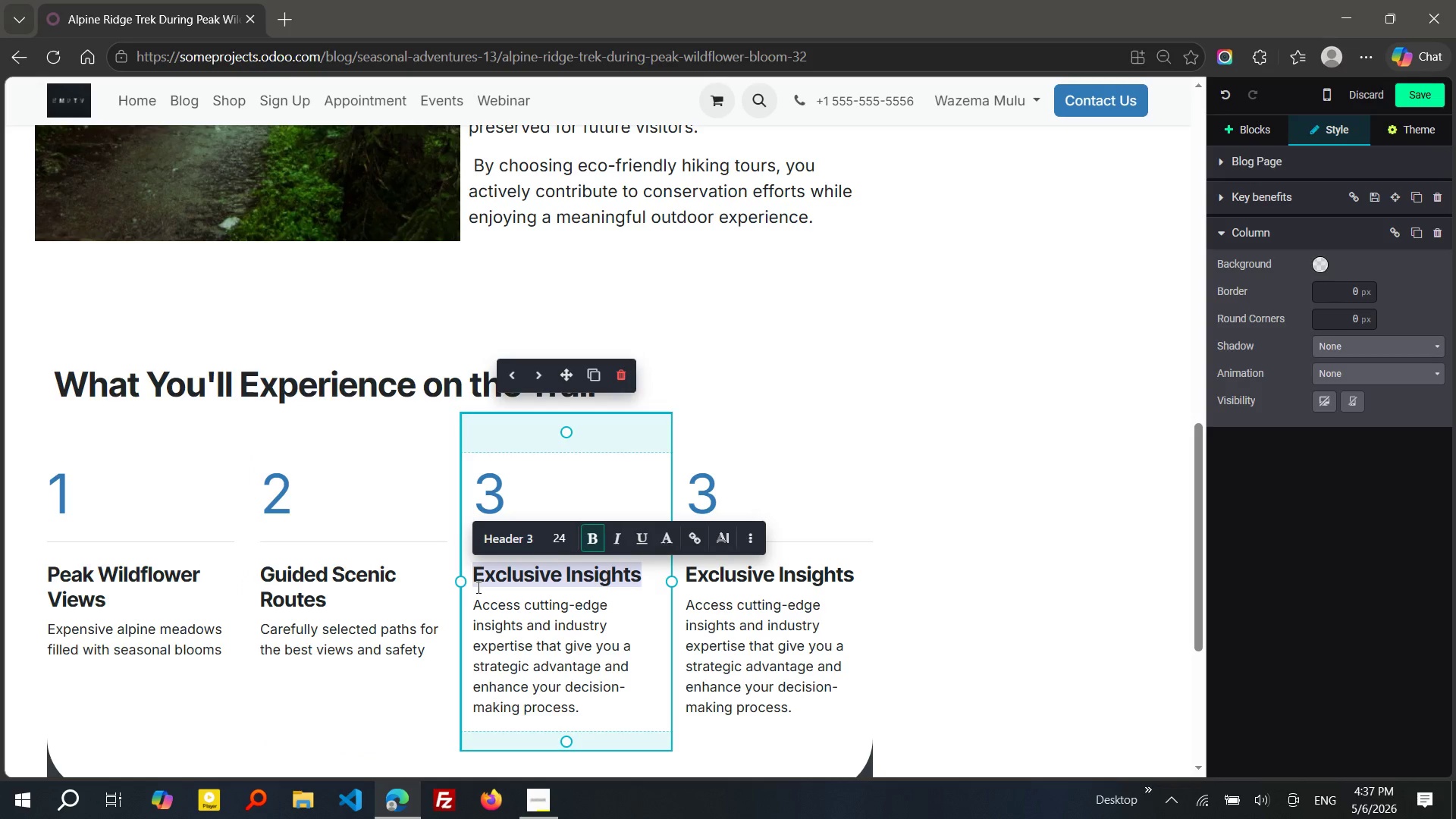 
type(Fresh Mountain Air)
 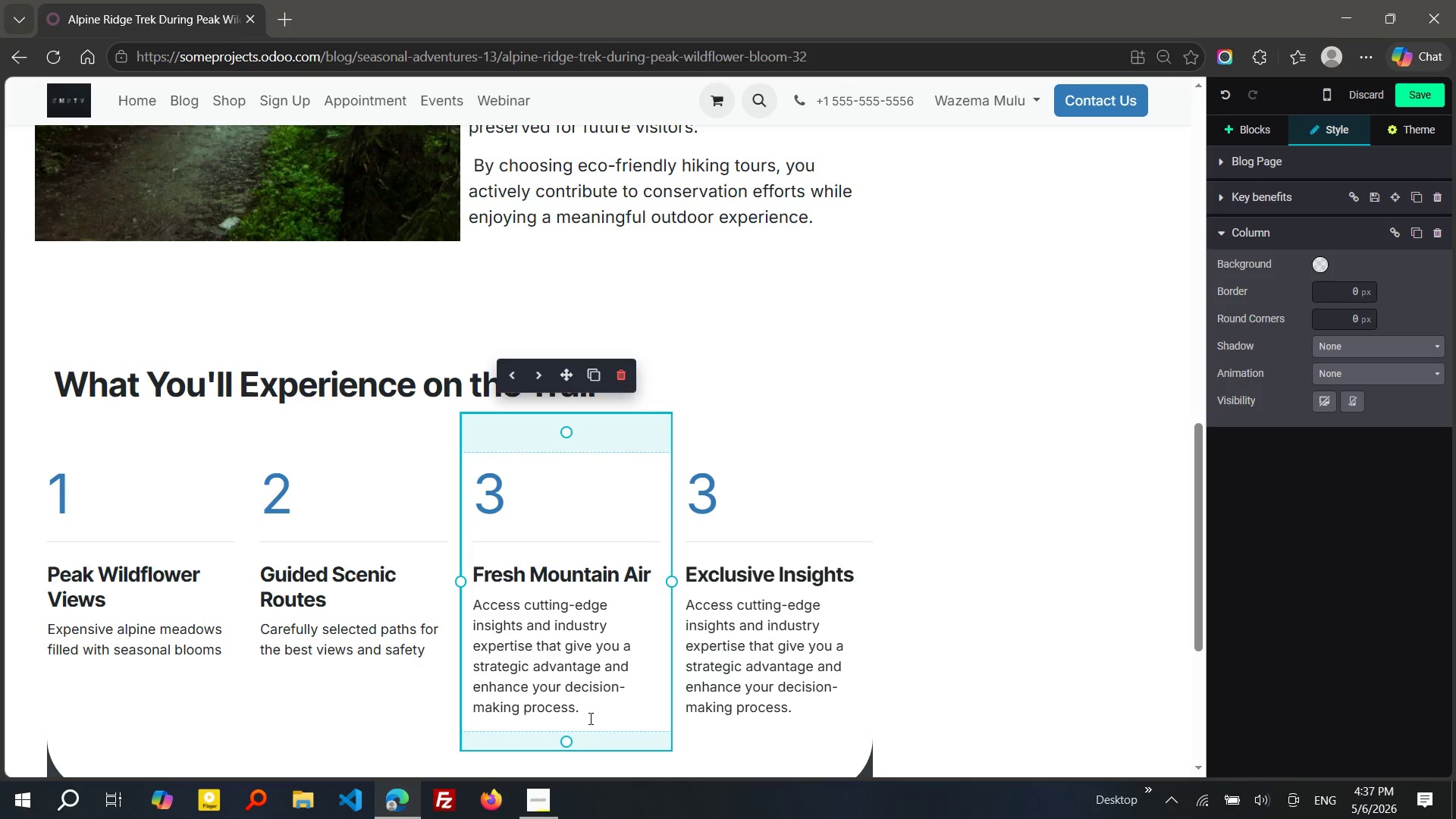 
left_click_drag(start_coordinate=[585, 708], to_coordinate=[474, 608])
 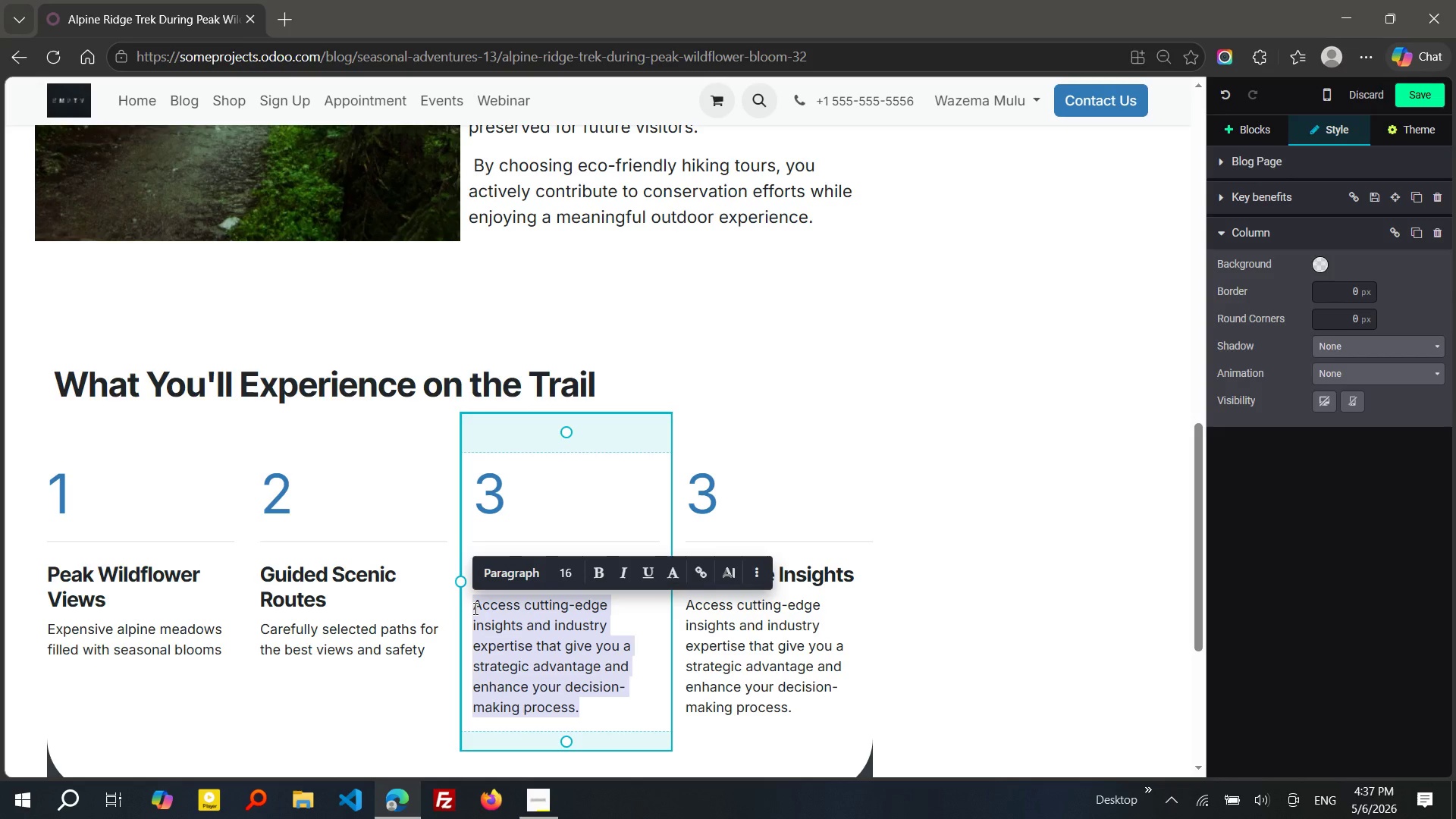 
type(A f)
key(Backspace)
type(refreshing escape from urban environment)
 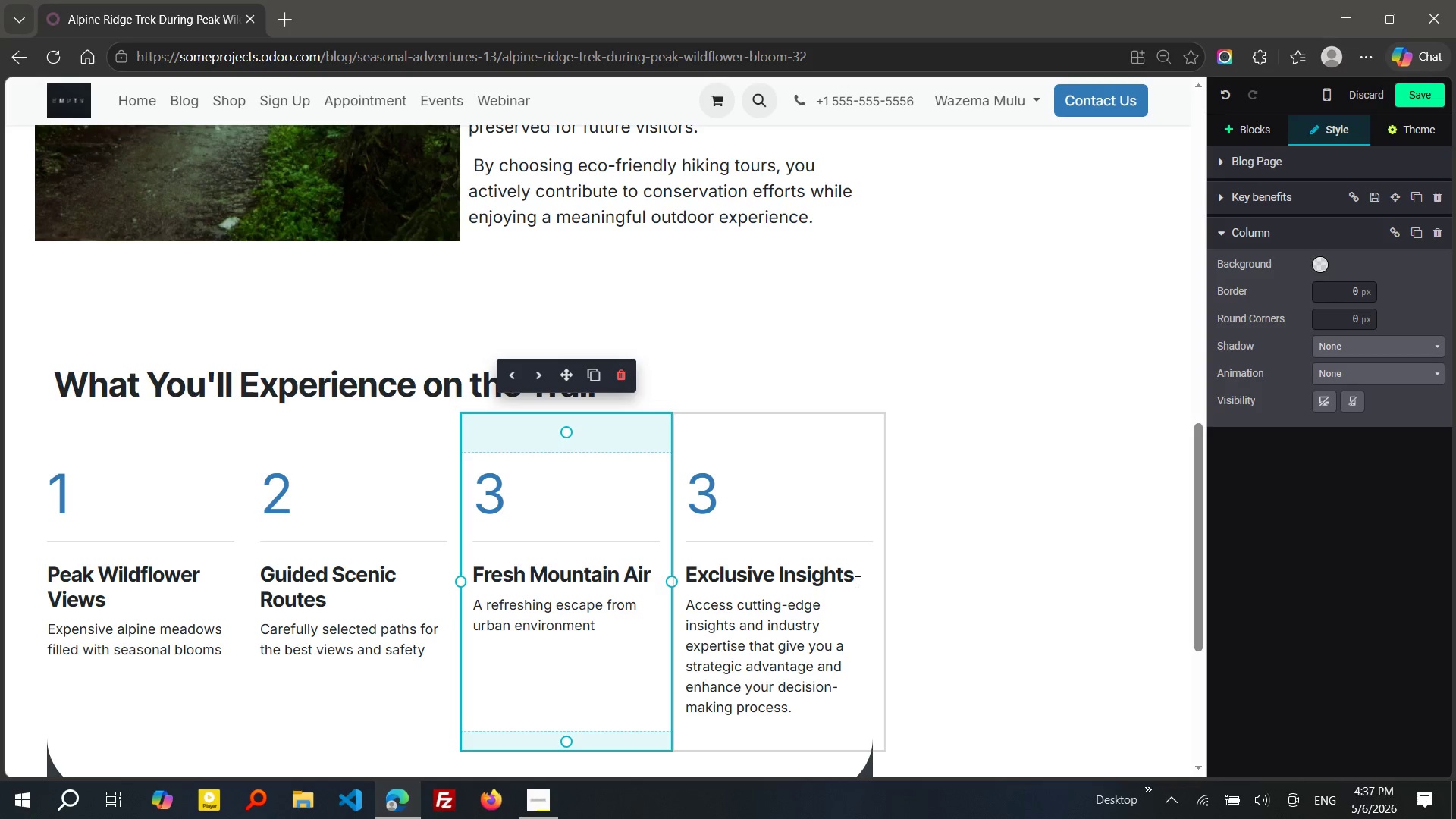 
left_click_drag(start_coordinate=[869, 576], to_coordinate=[686, 582])
 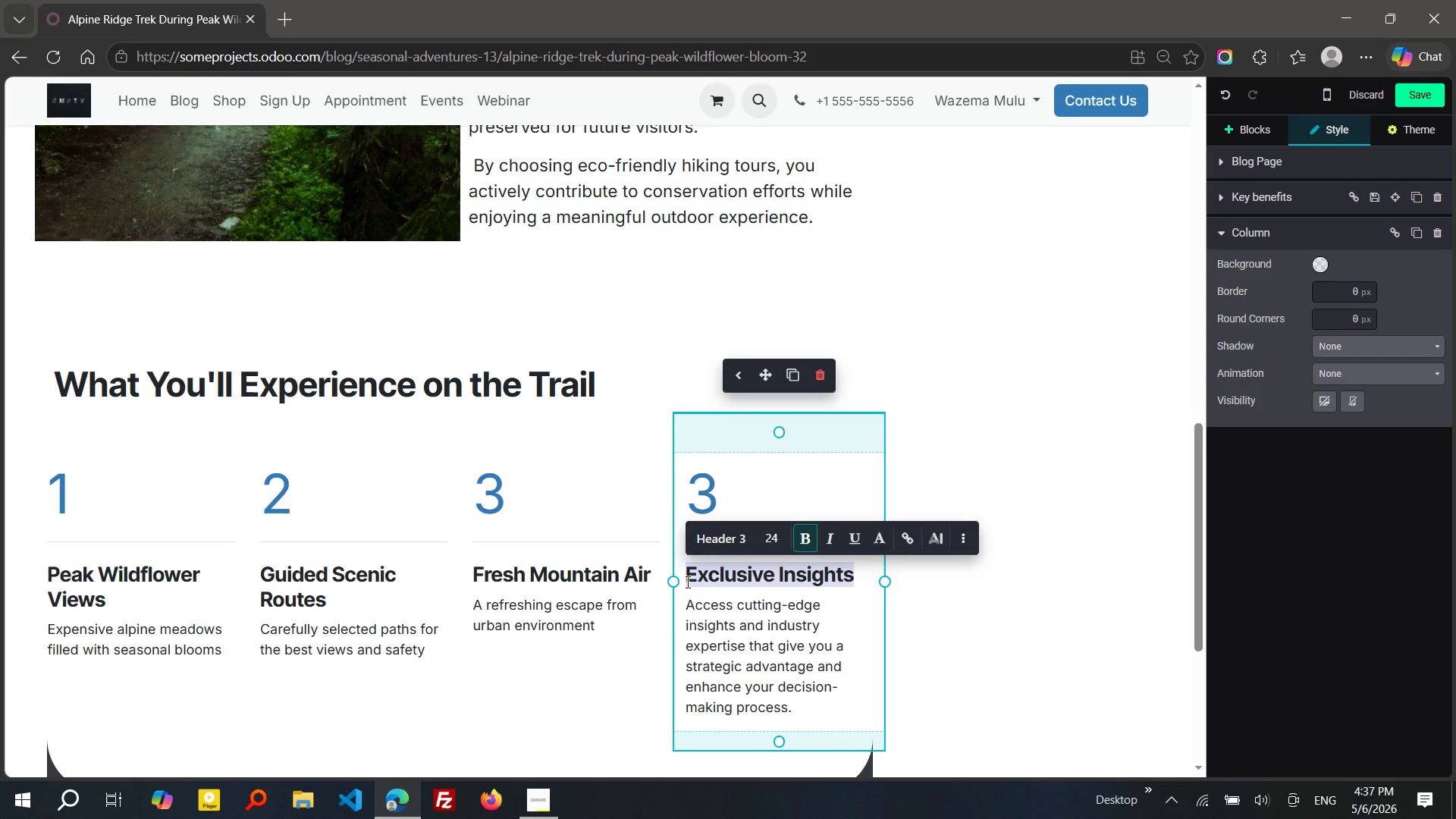 
type(Beginner friendly Terrain)
 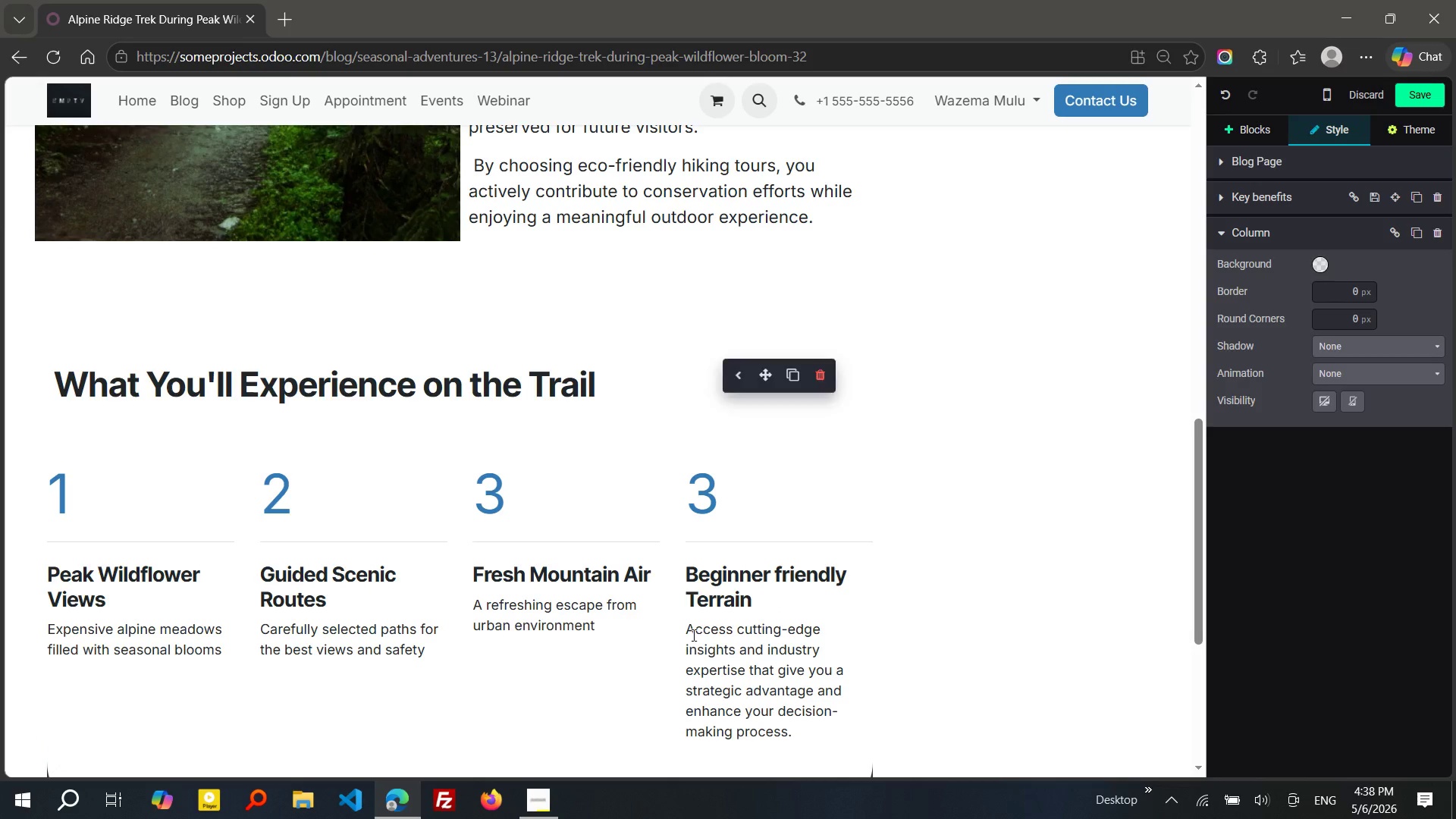 
wait(5.33)
 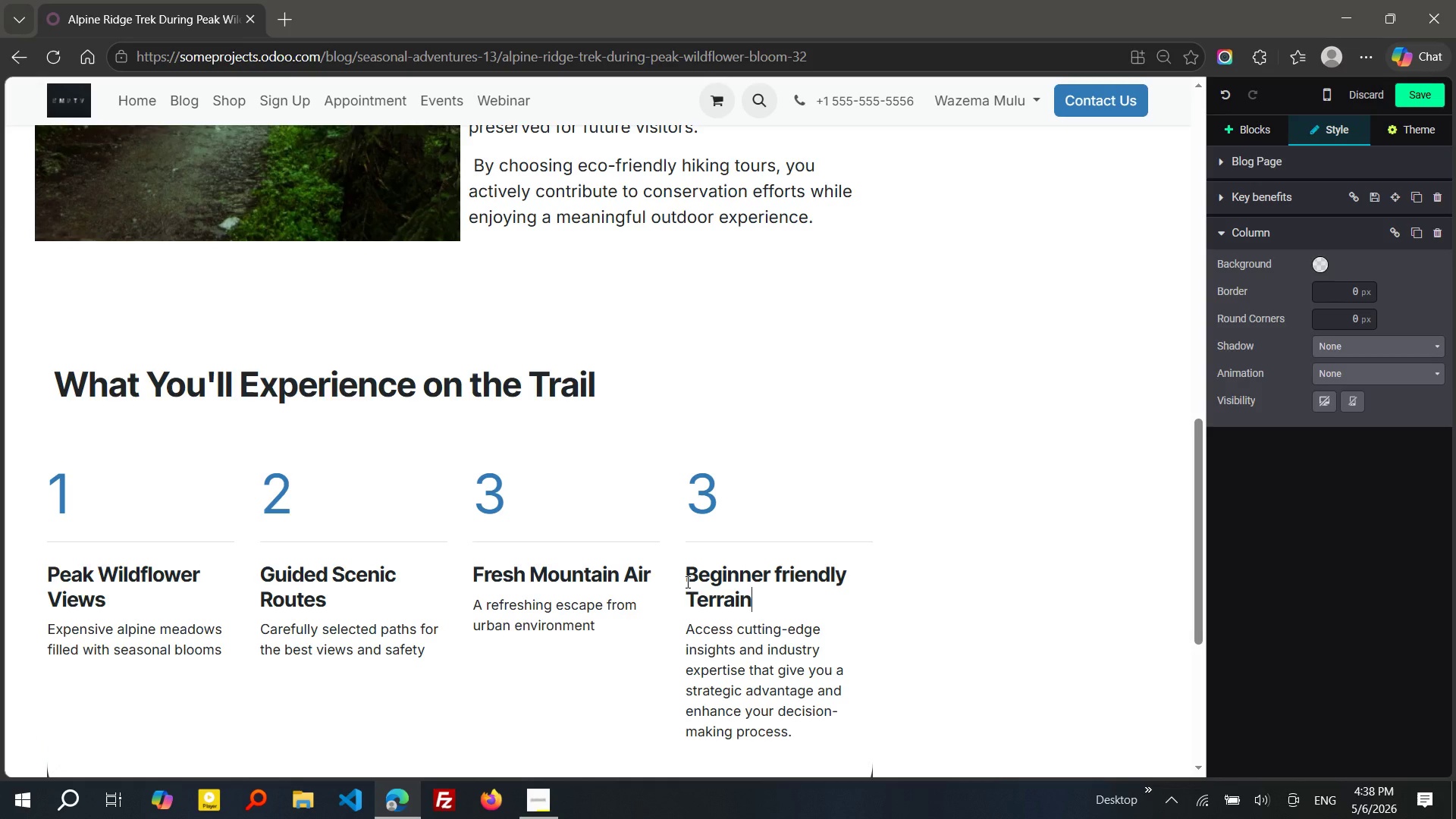 
left_click_drag(start_coordinate=[688, 634], to_coordinate=[795, 729])
 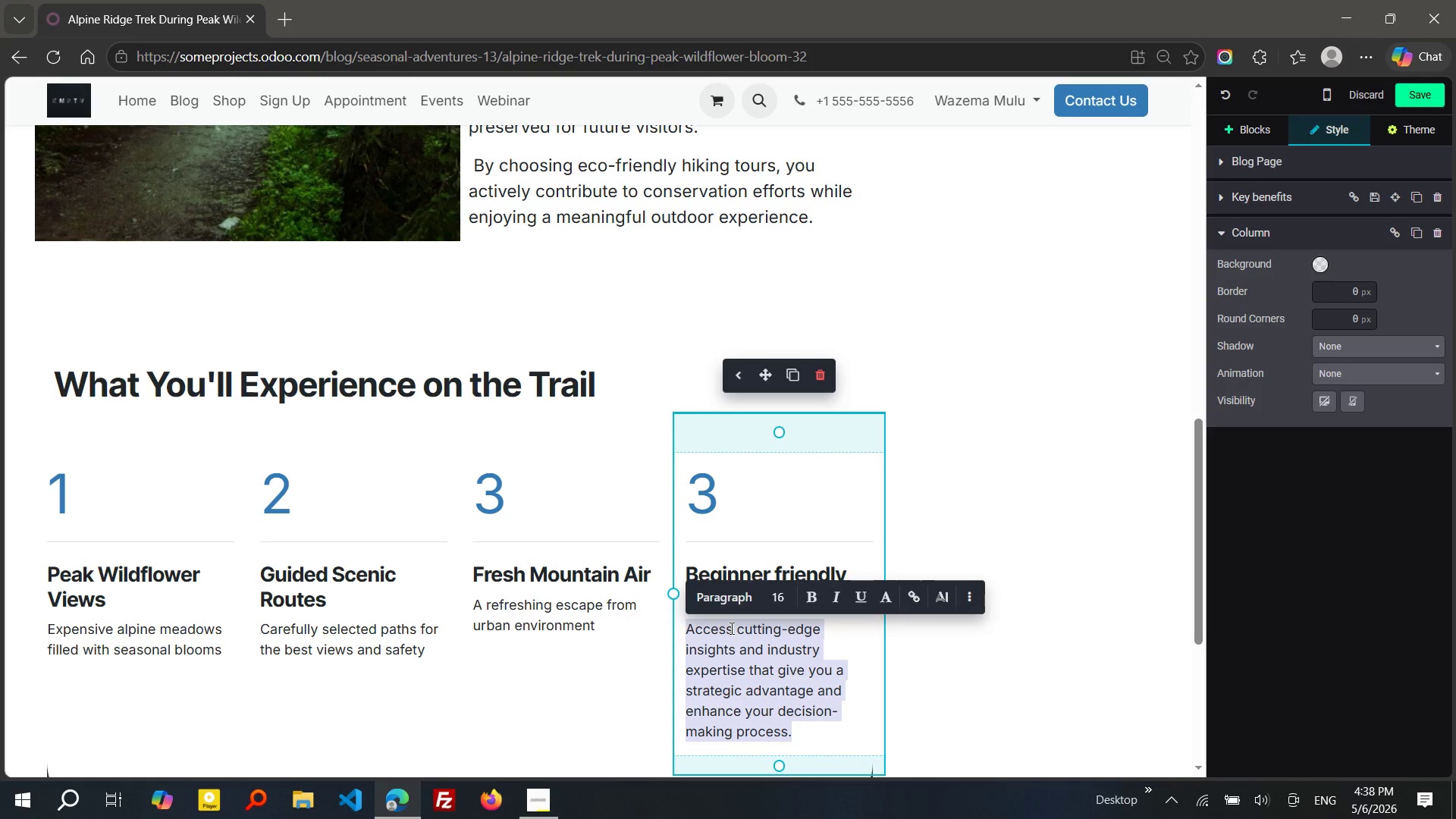 
left_click([730, 628])
 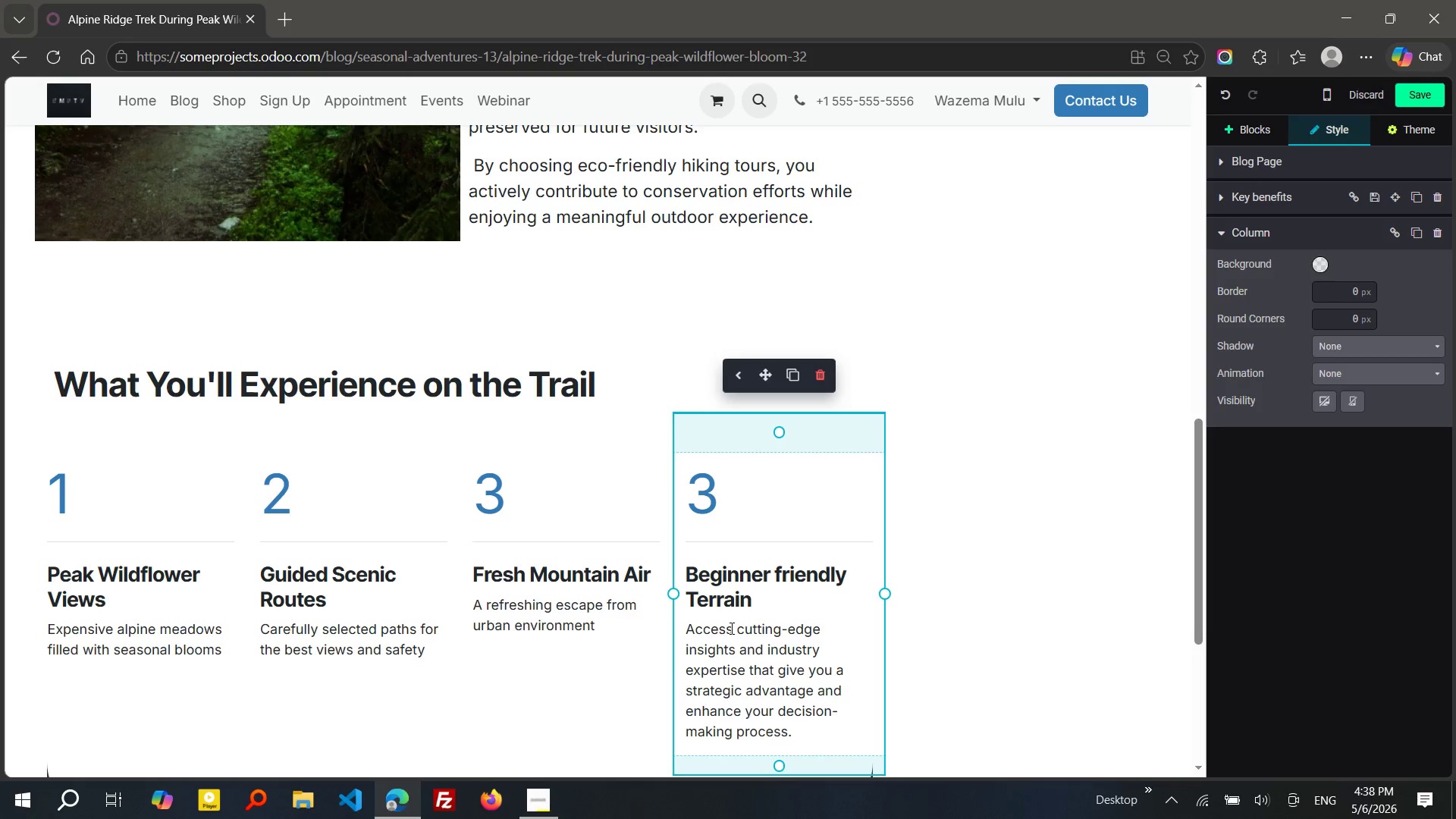 
left_click_drag(start_coordinate=[730, 628], to_coordinate=[792, 730])
 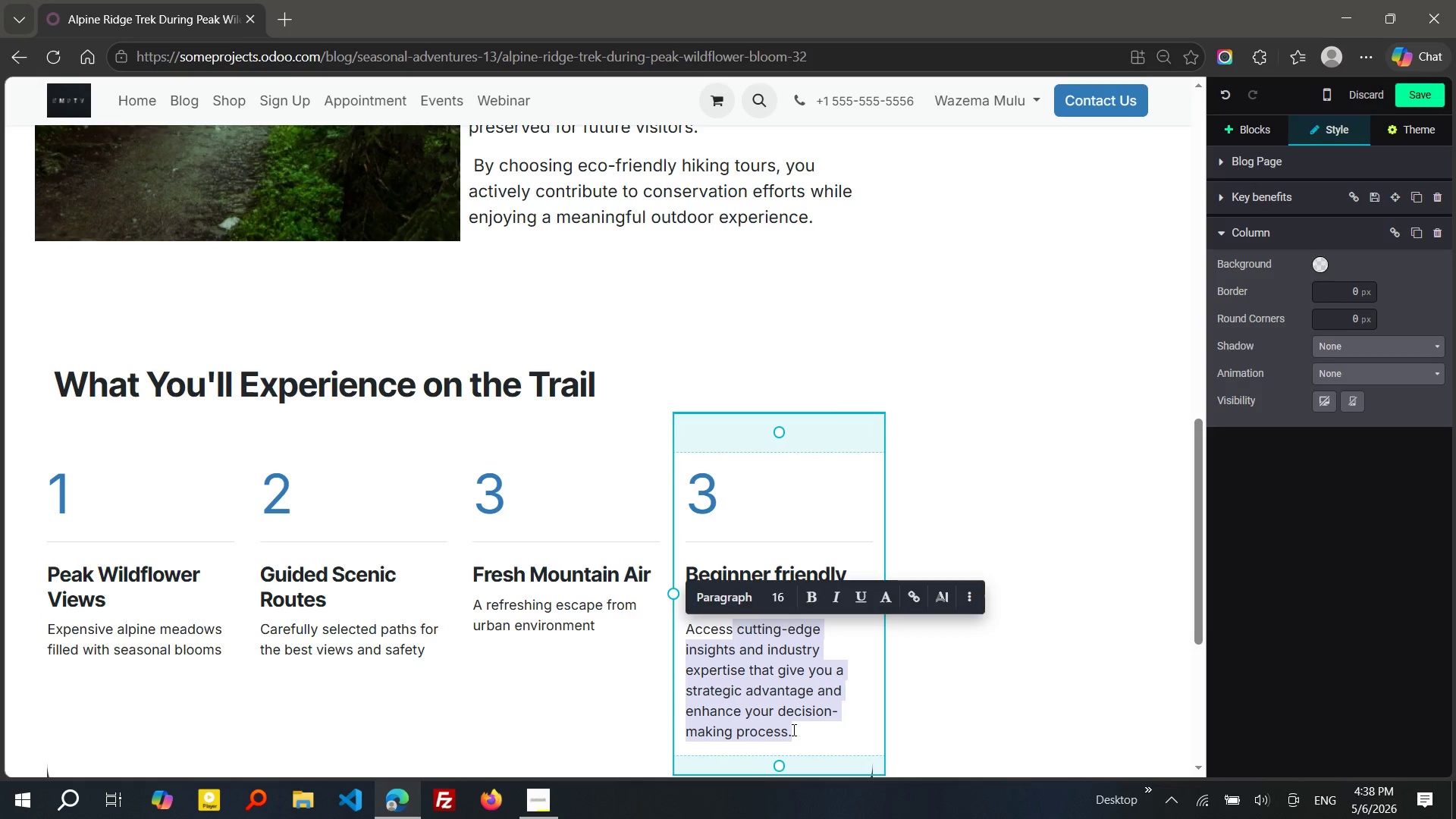 
type(ible T)
key(Backspace)
type(trails suitable for most fitness levels)
 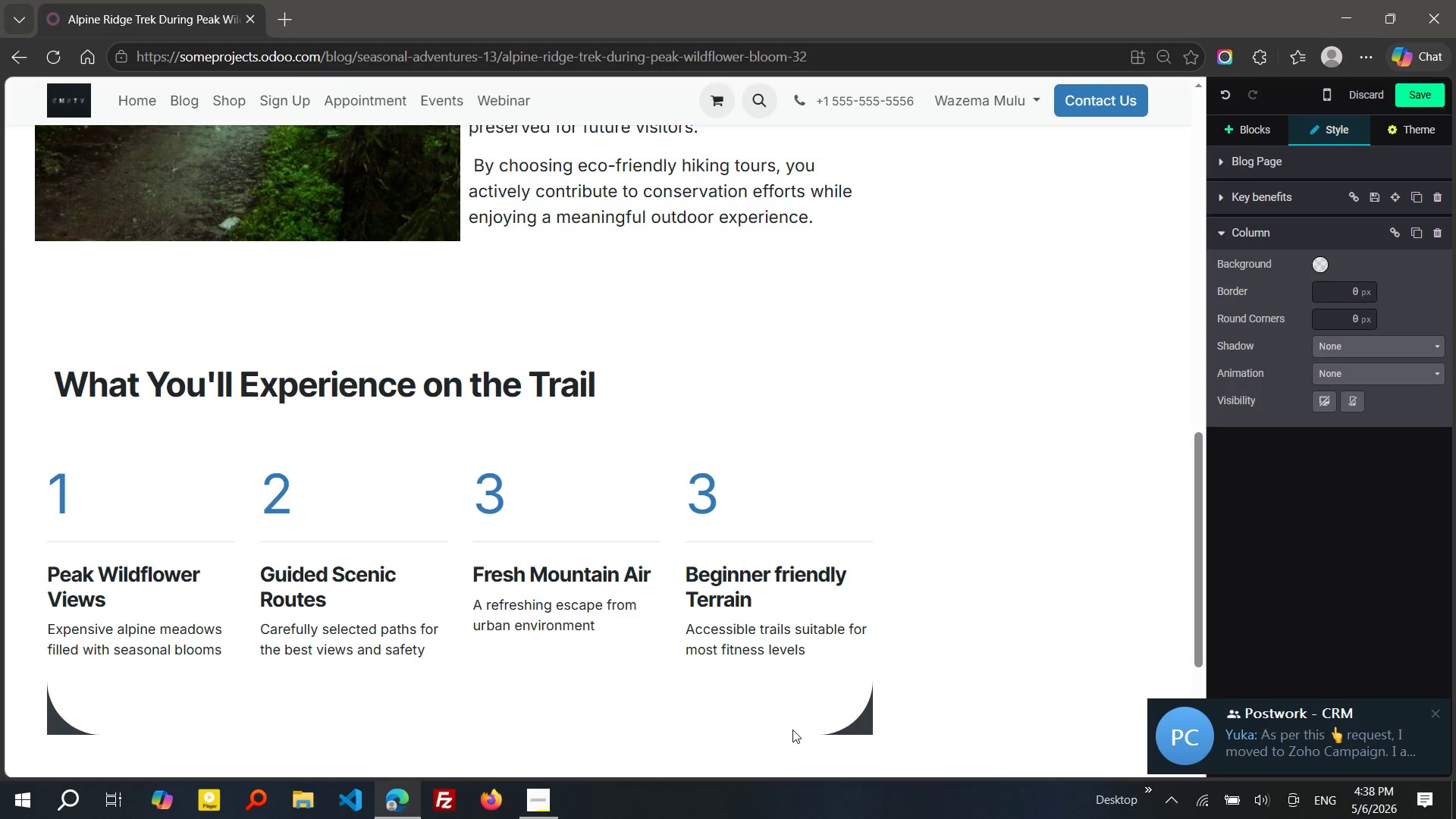 
wait(15.3)
 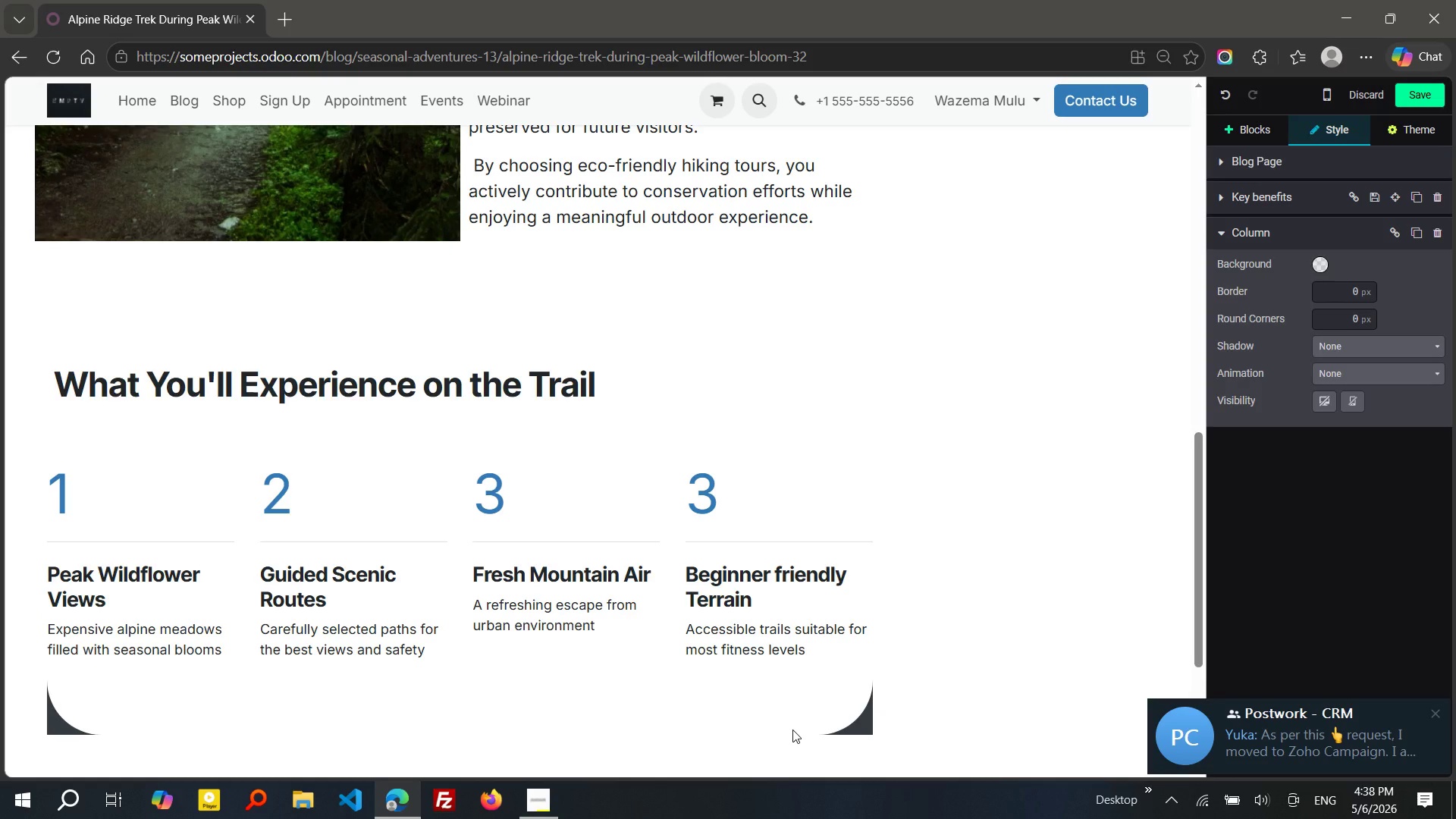 
left_click([1436, 709])
 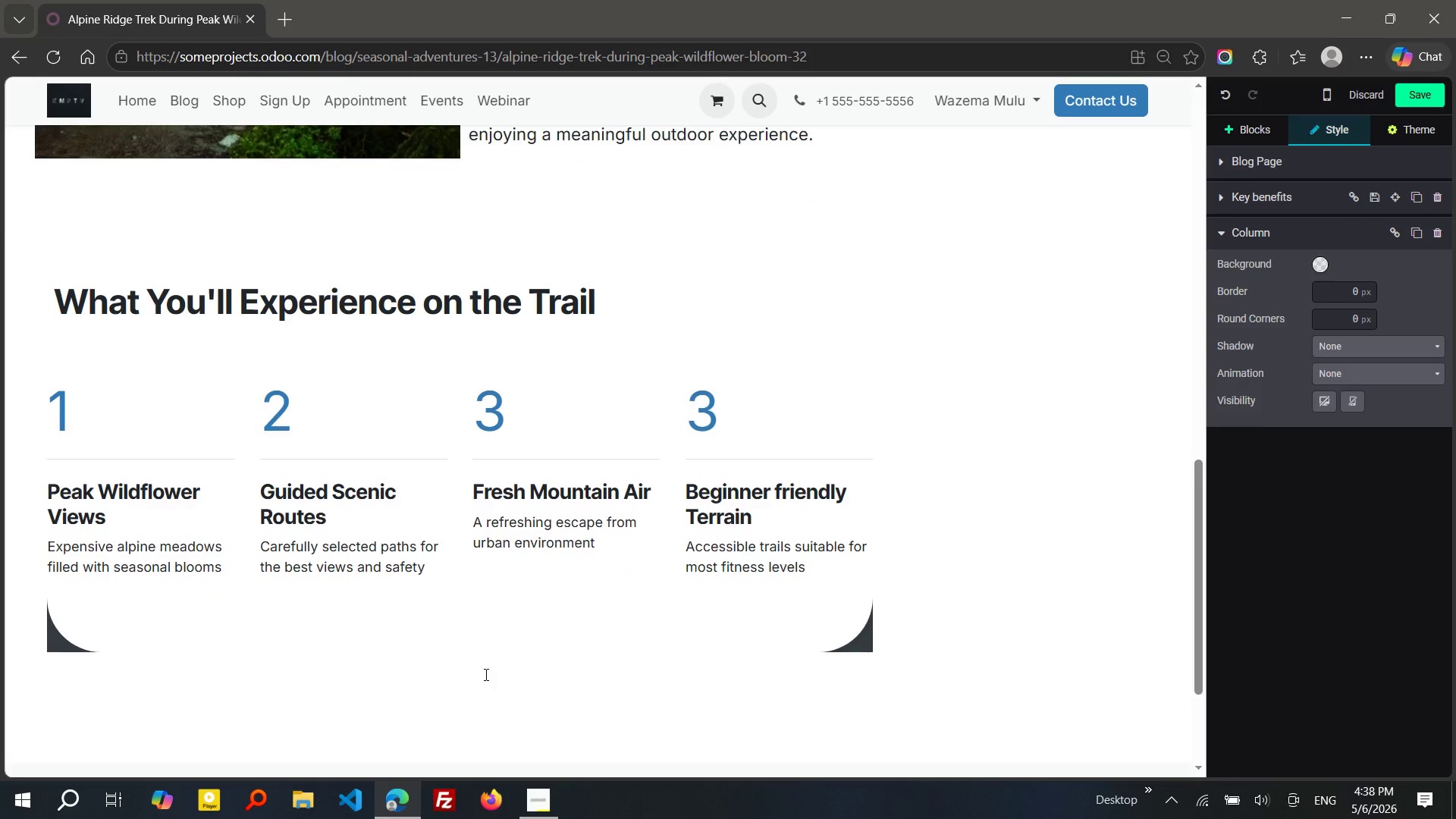 
left_click_drag(start_coordinate=[229, 564], to_coordinate=[50, 544])
 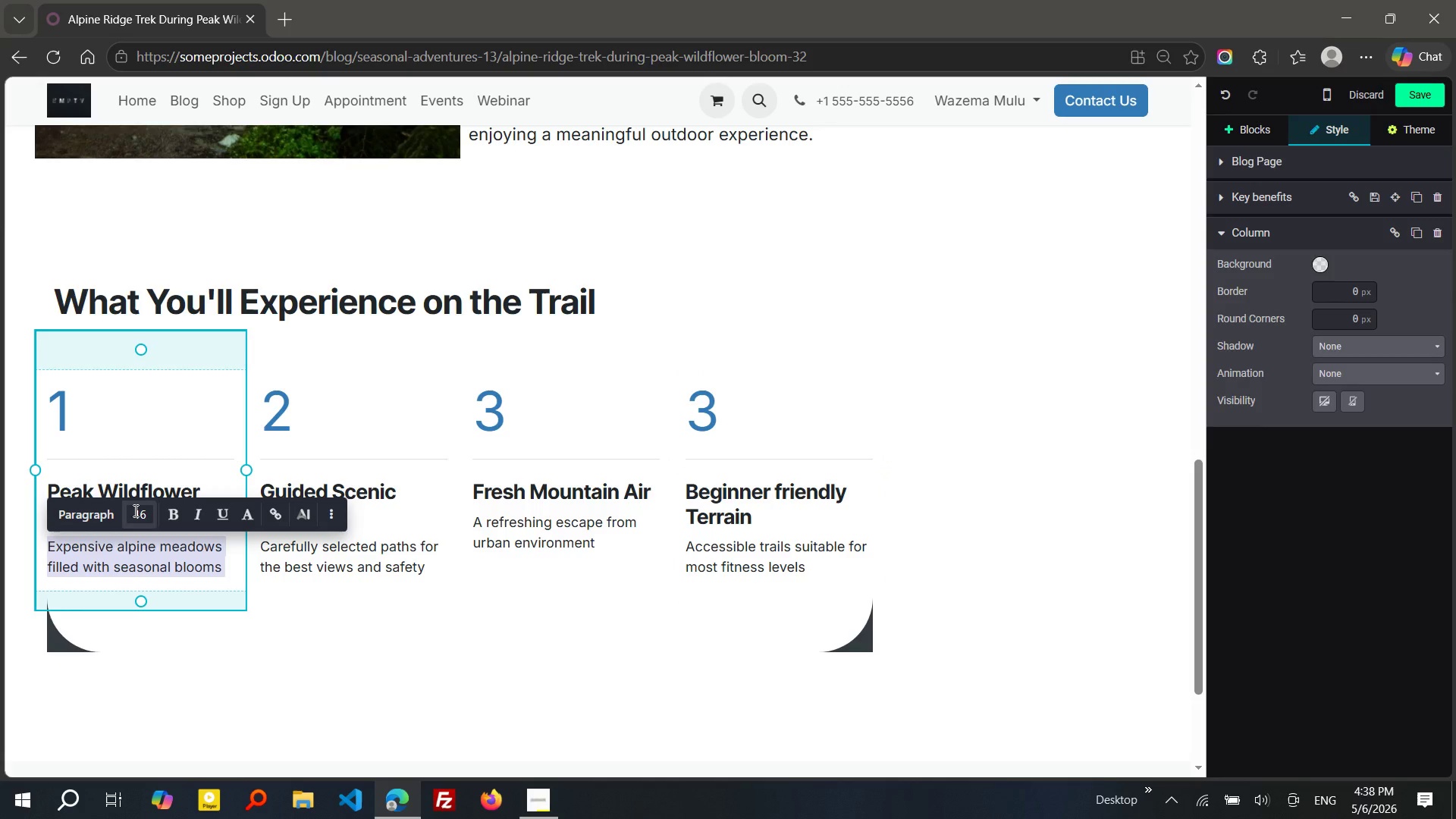 
left_click([134, 510])
 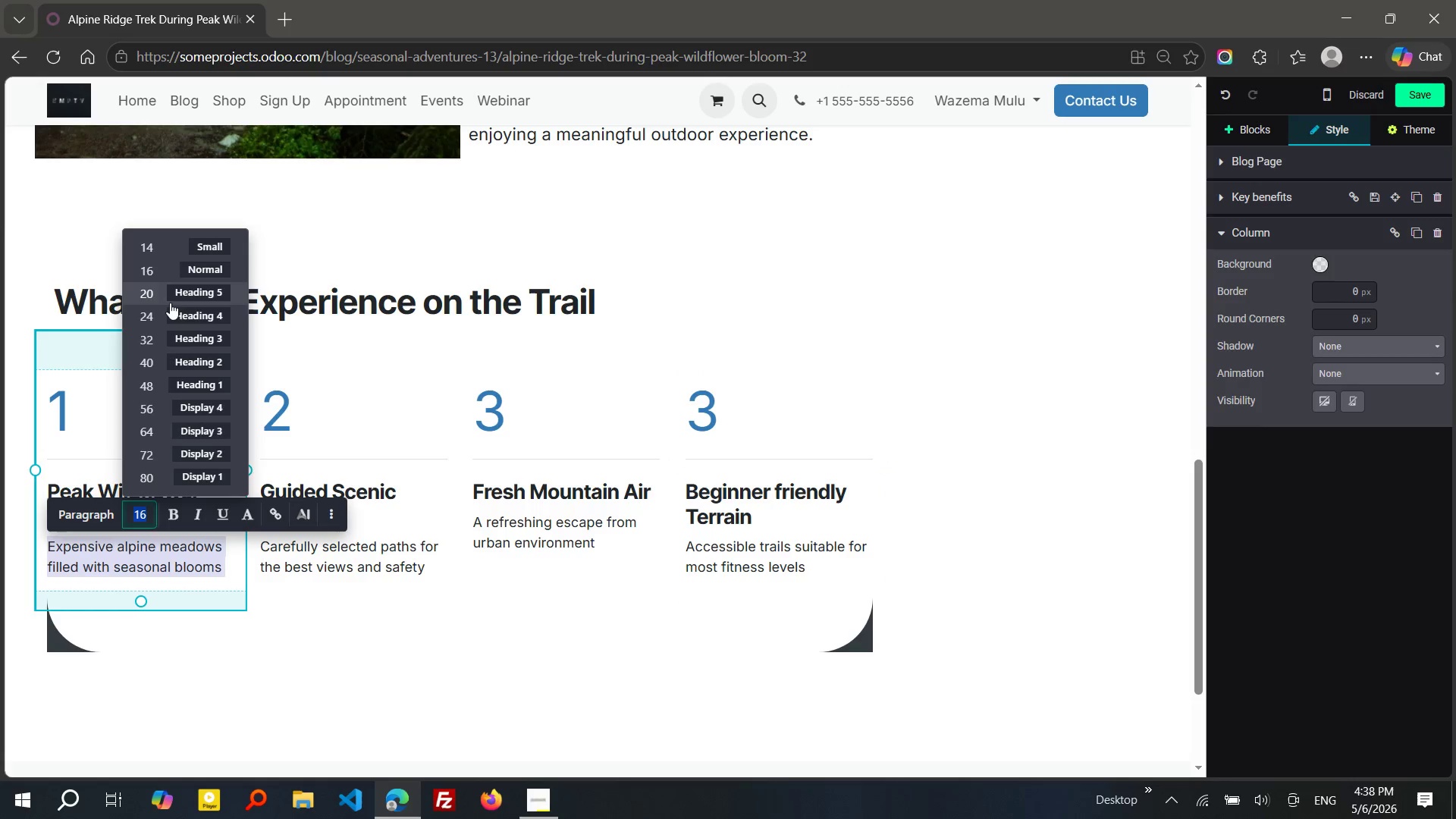 
left_click([170, 302])
 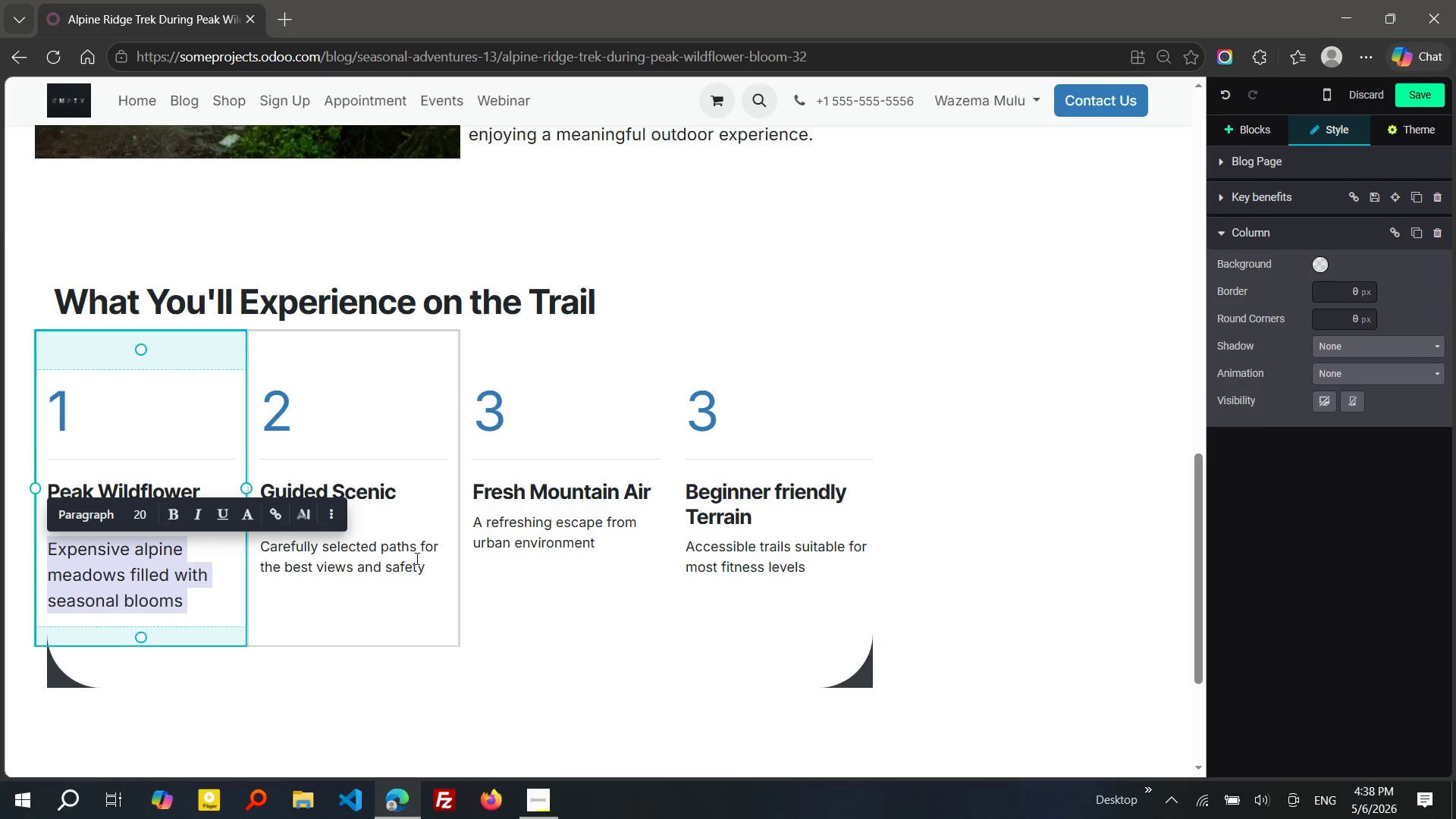 
left_click_drag(start_coordinate=[423, 563], to_coordinate=[257, 535])
 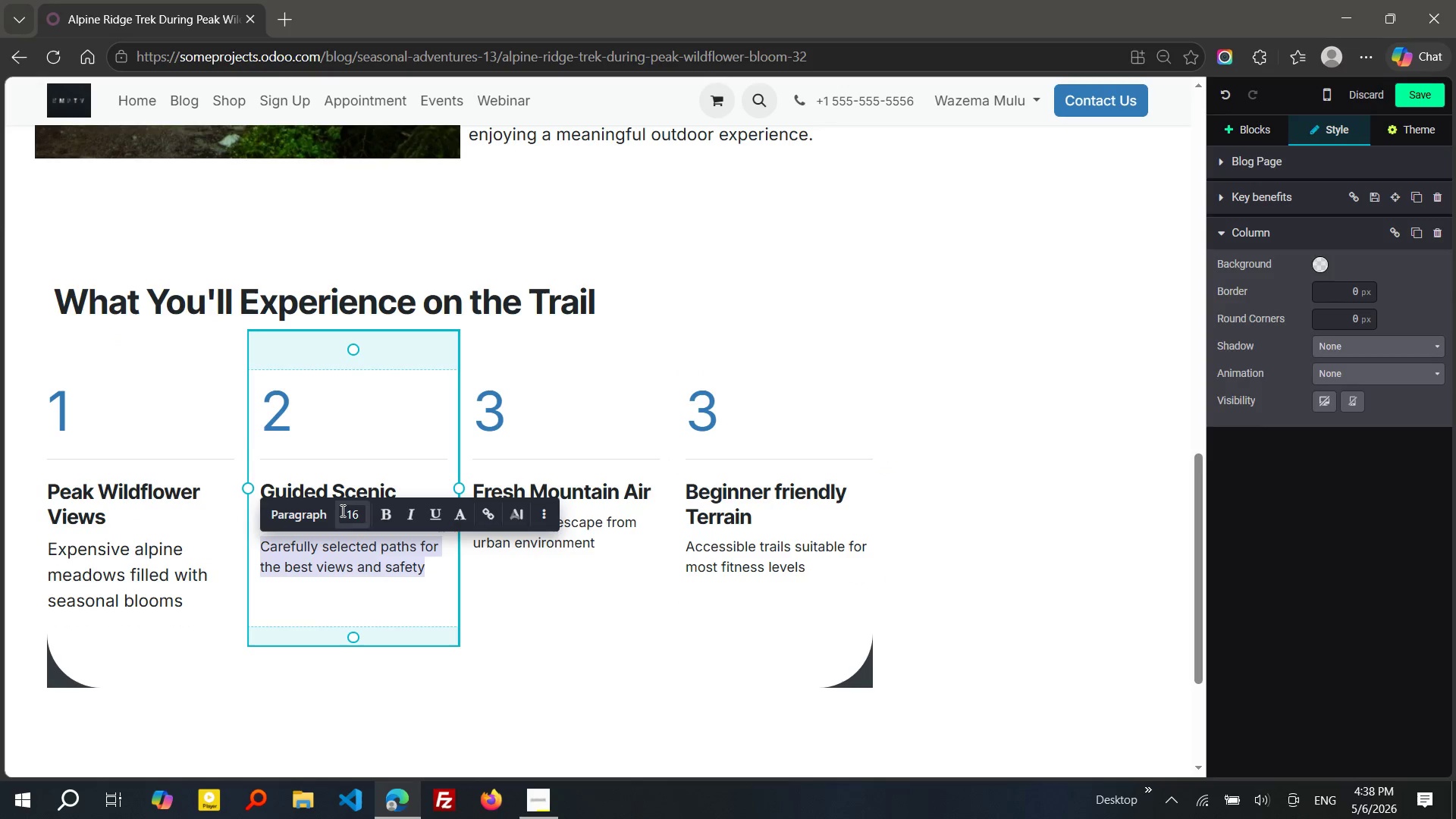 
left_click([341, 510])
 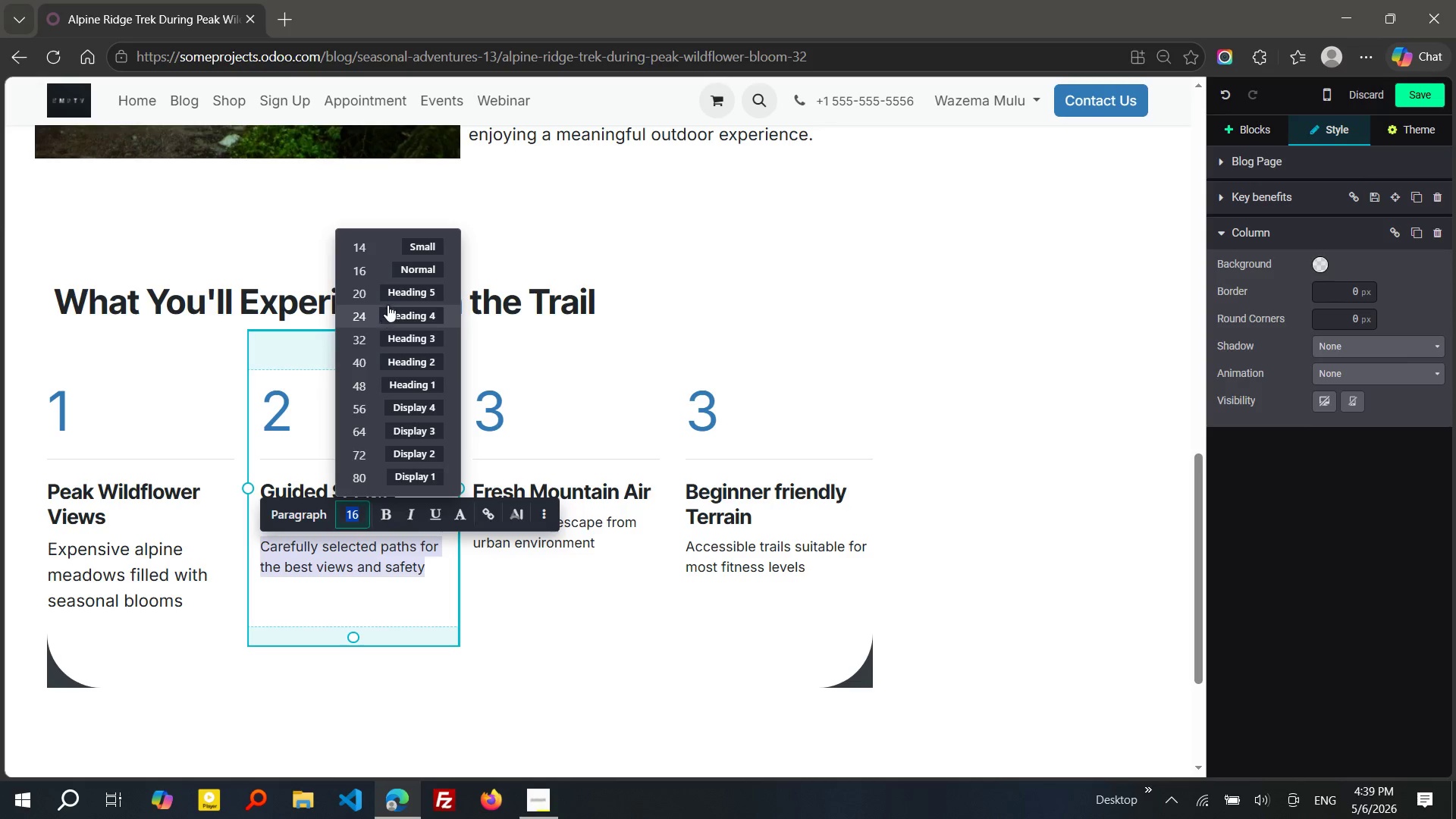 
left_click([388, 304])
 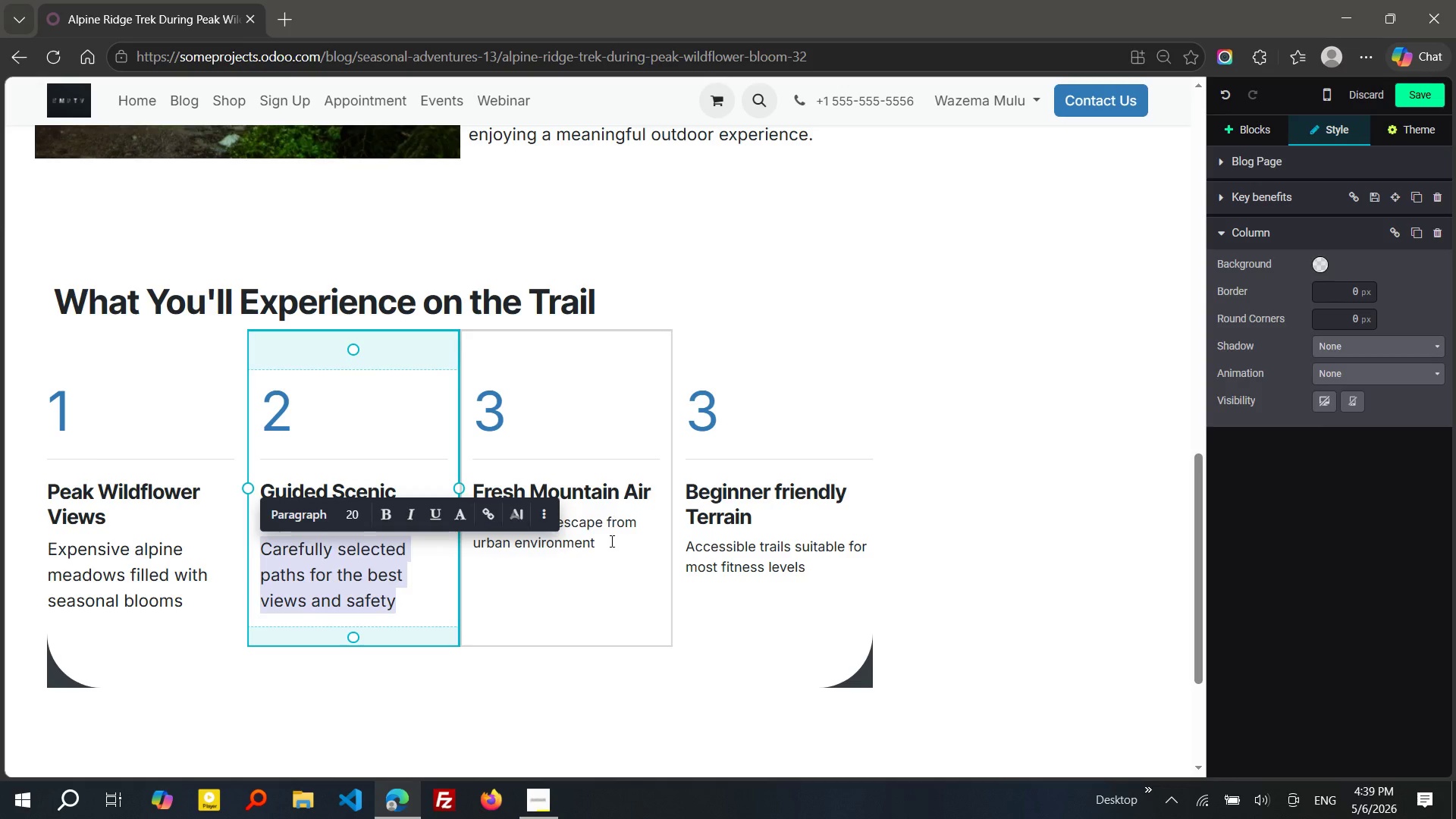 
left_click_drag(start_coordinate=[610, 545], to_coordinate=[468, 523])
 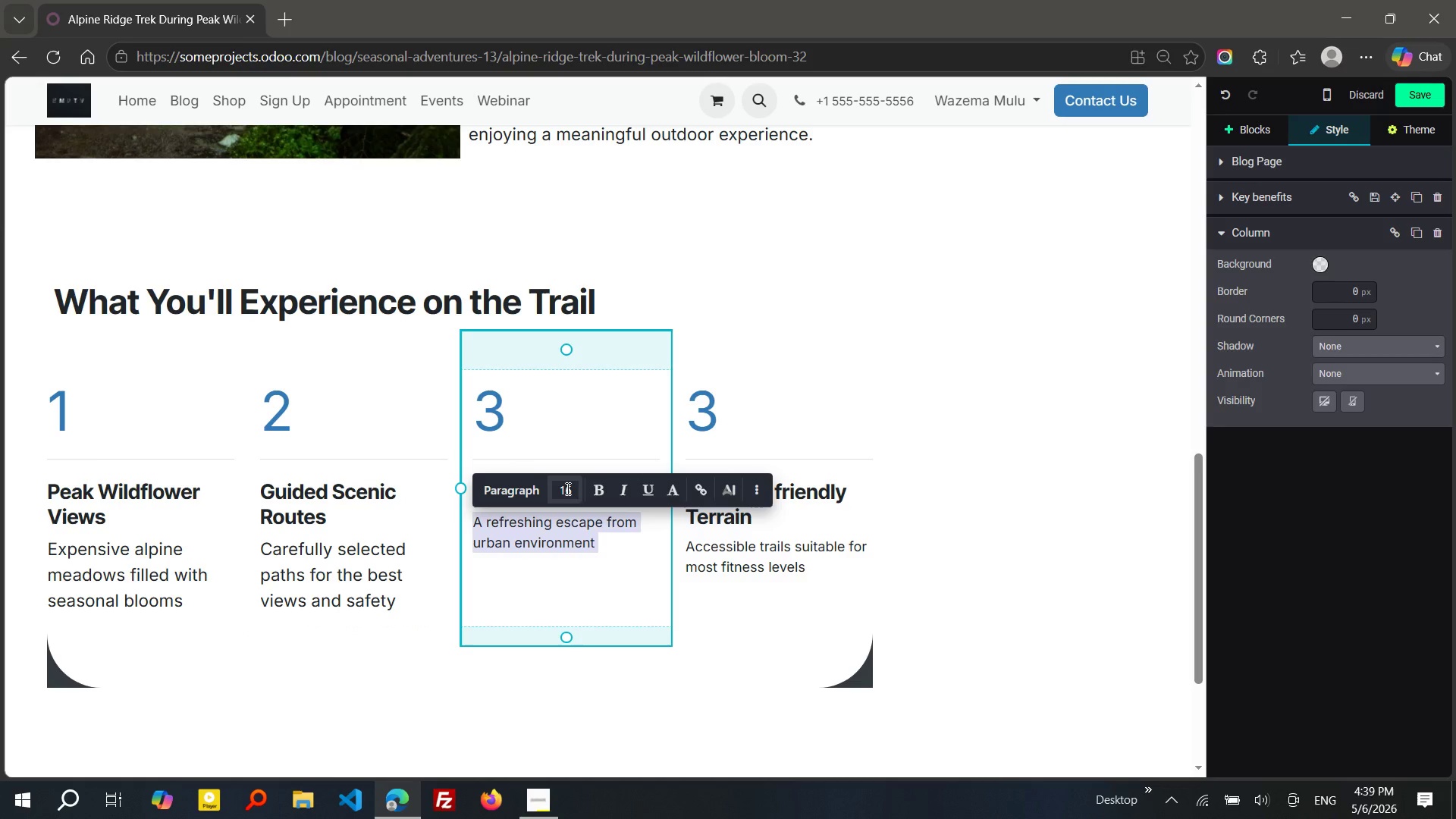 
left_click([566, 488])
 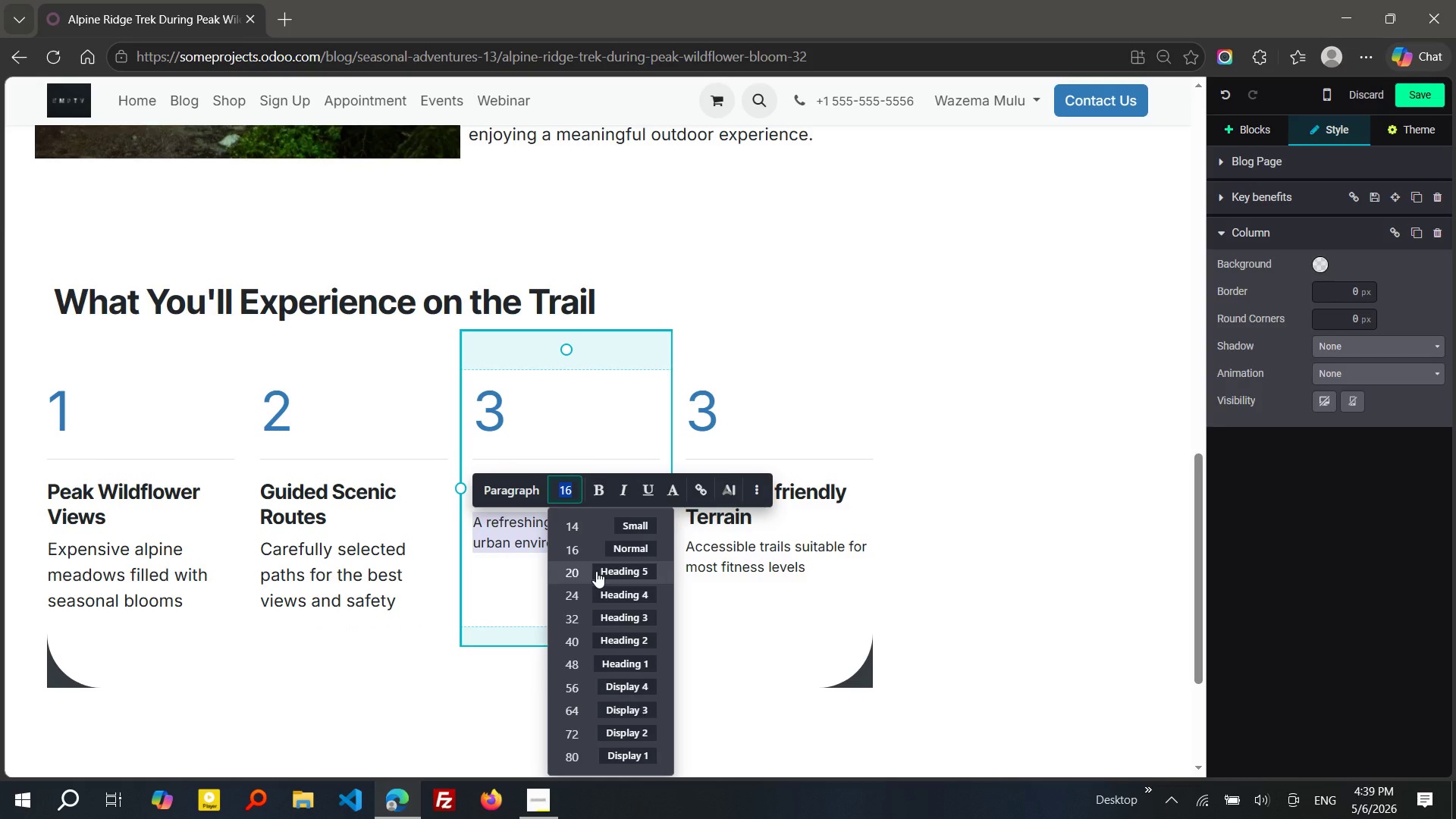 
left_click([596, 573])
 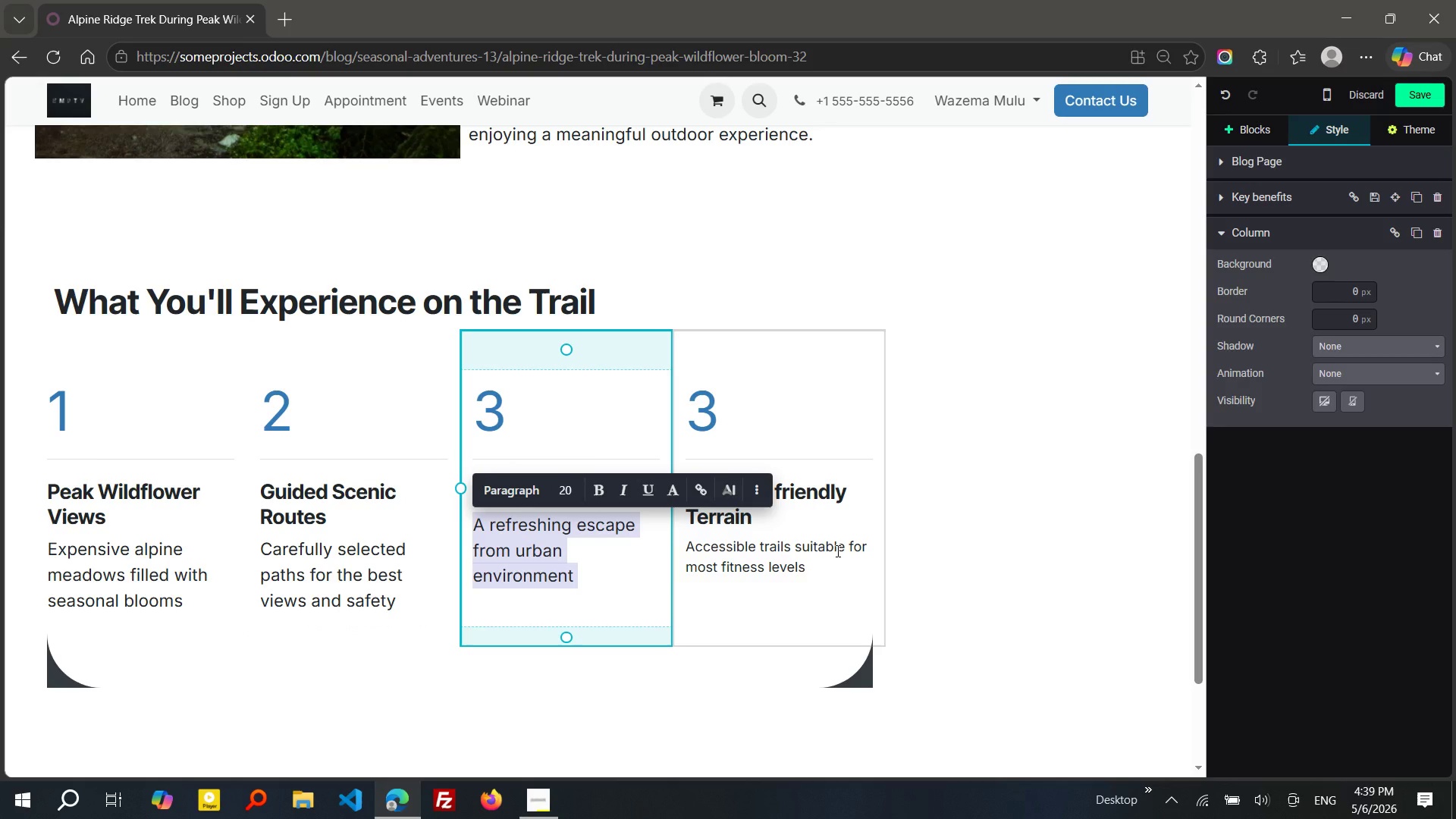 
left_click_drag(start_coordinate=[836, 551], to_coordinate=[831, 551])
 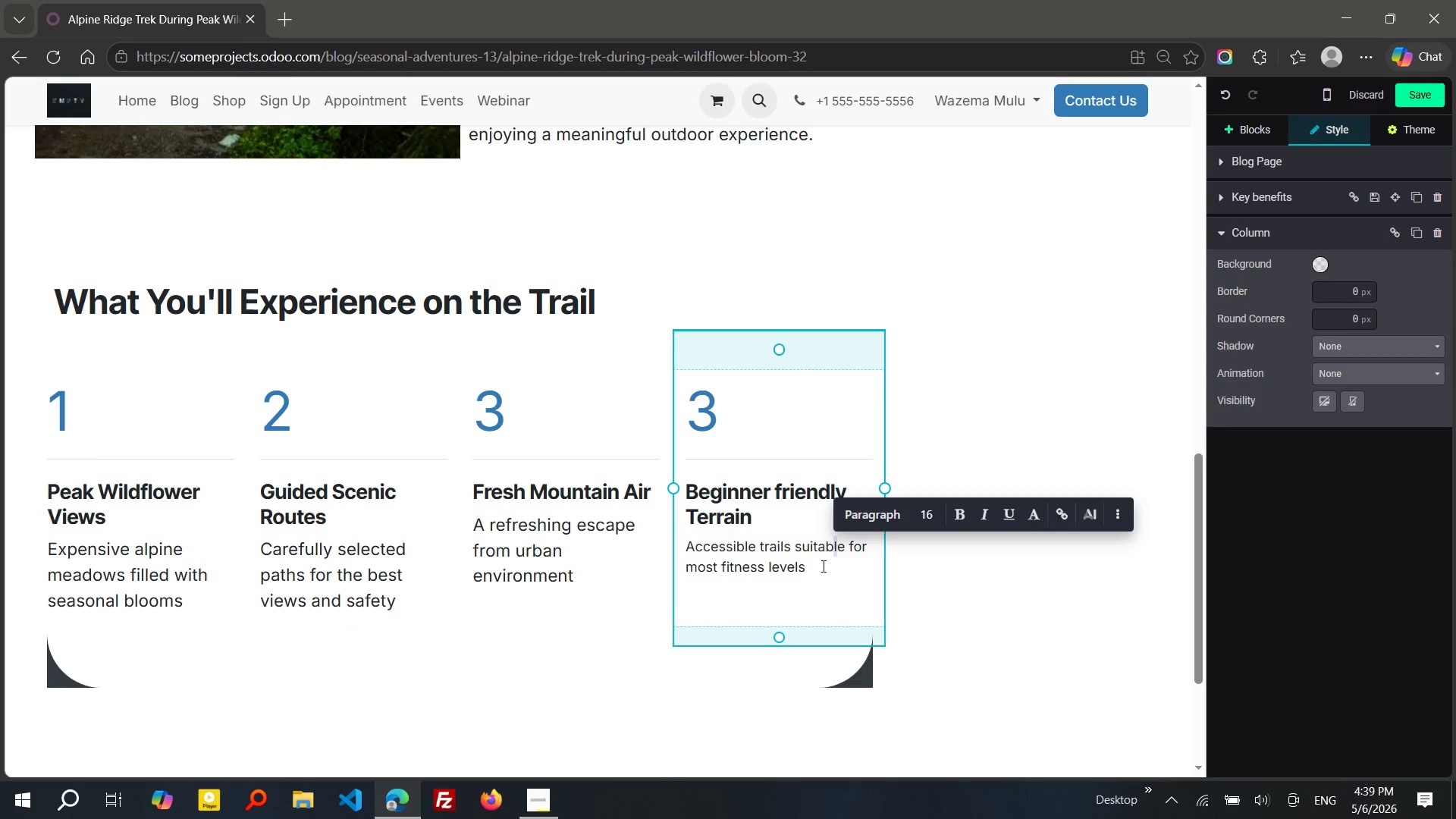 
left_click_drag(start_coordinate=[822, 566], to_coordinate=[687, 557])
 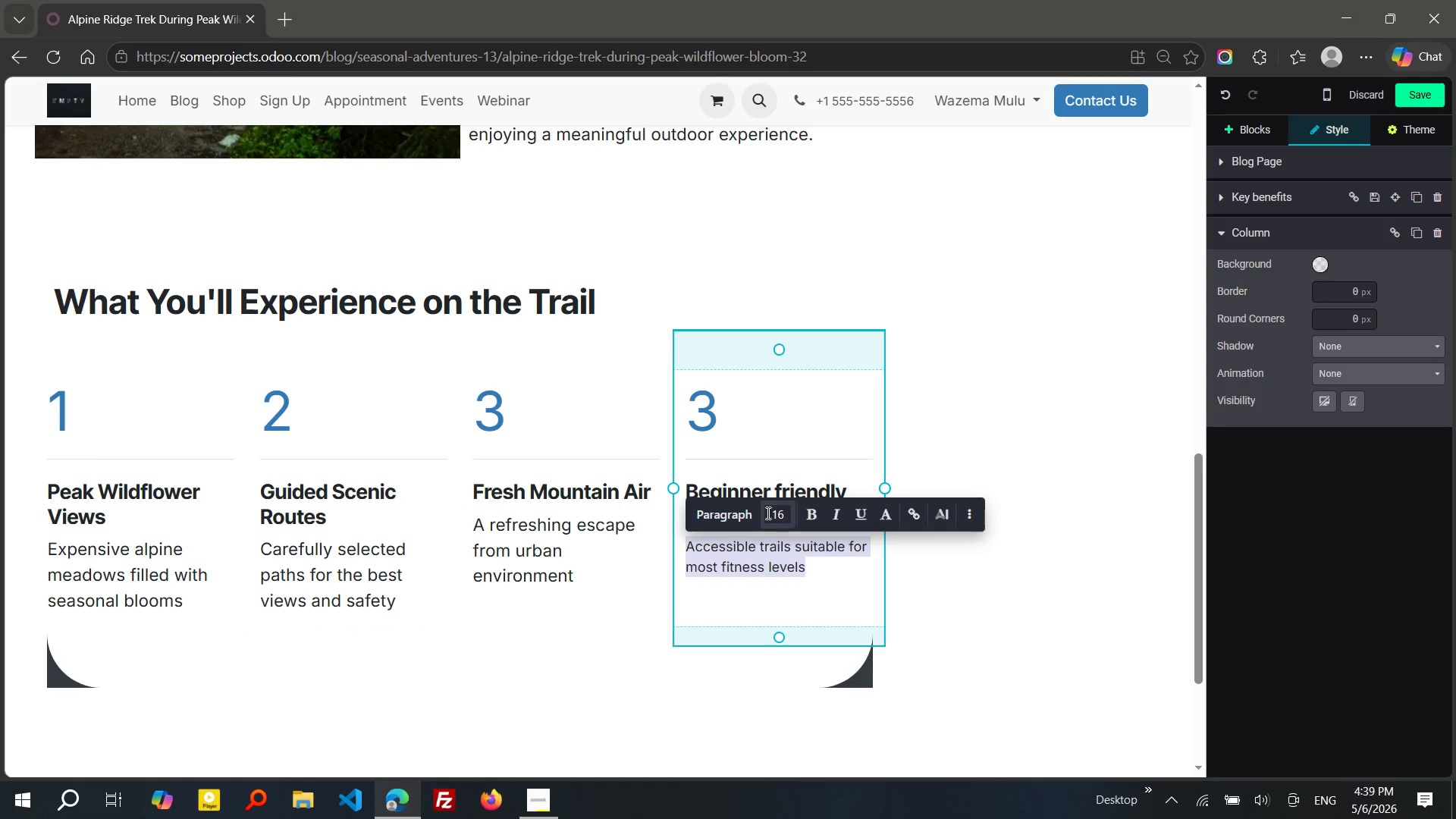 
left_click([768, 513])
 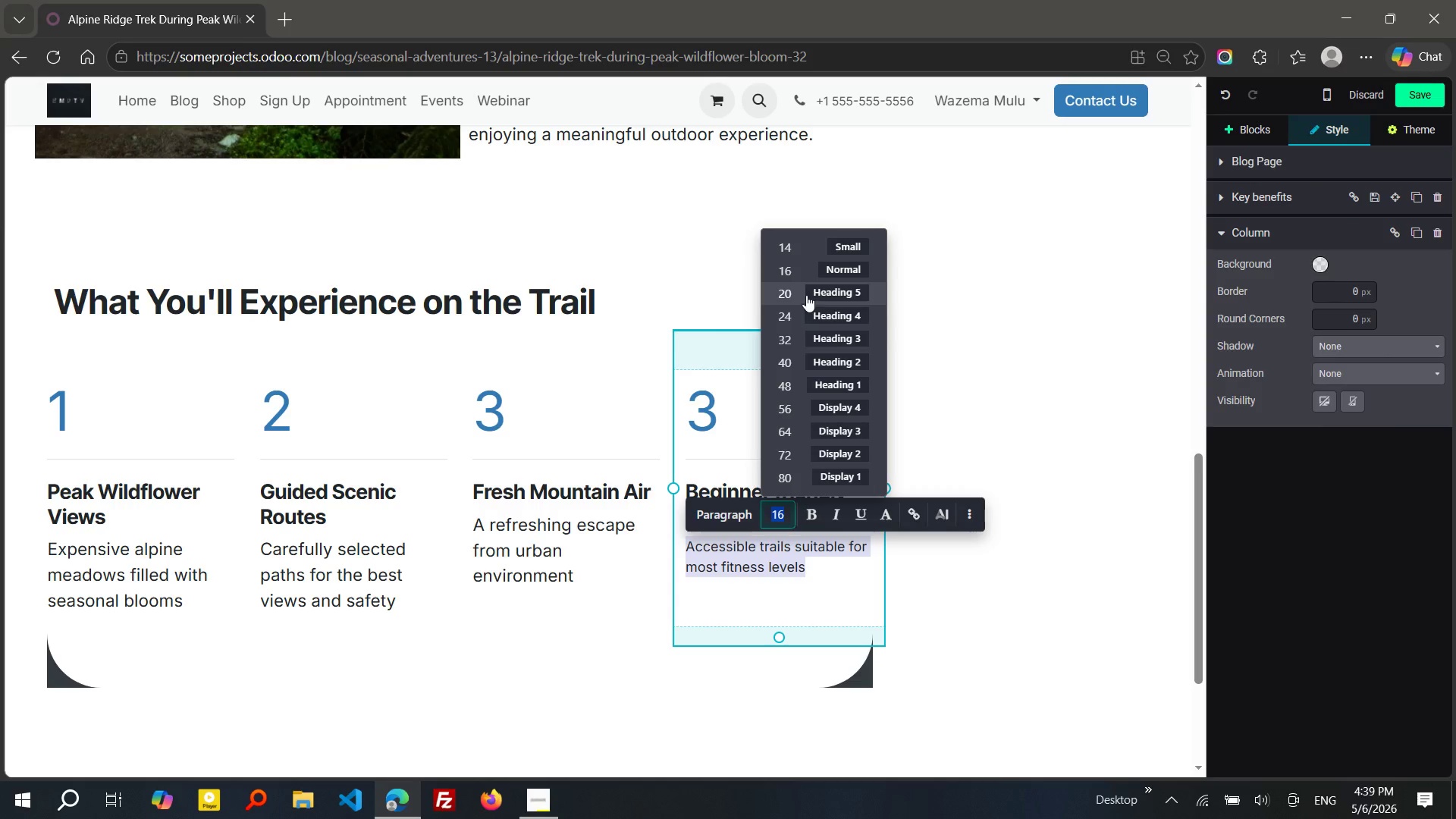 
left_click([806, 295])
 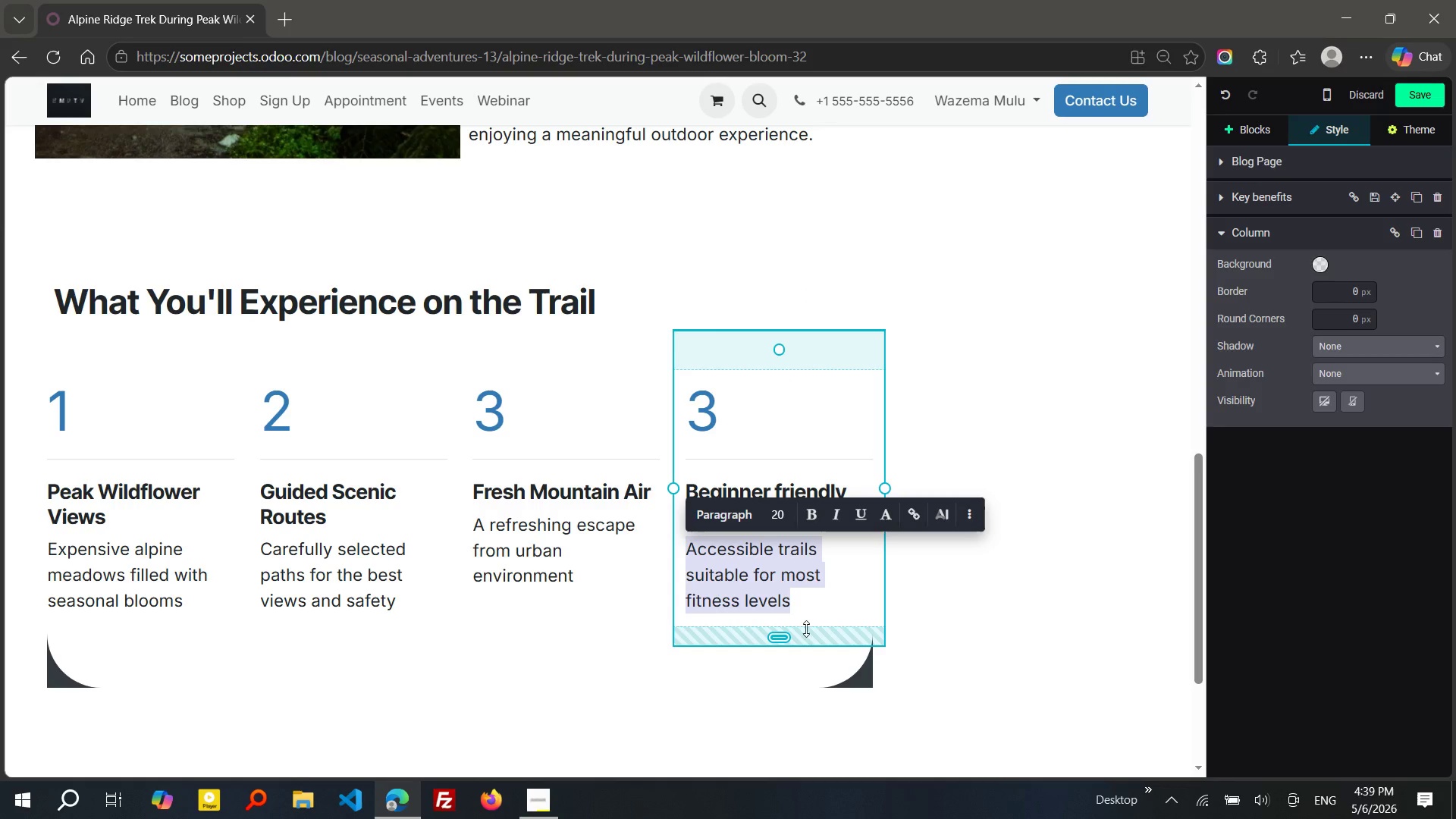 
left_click([805, 606])
 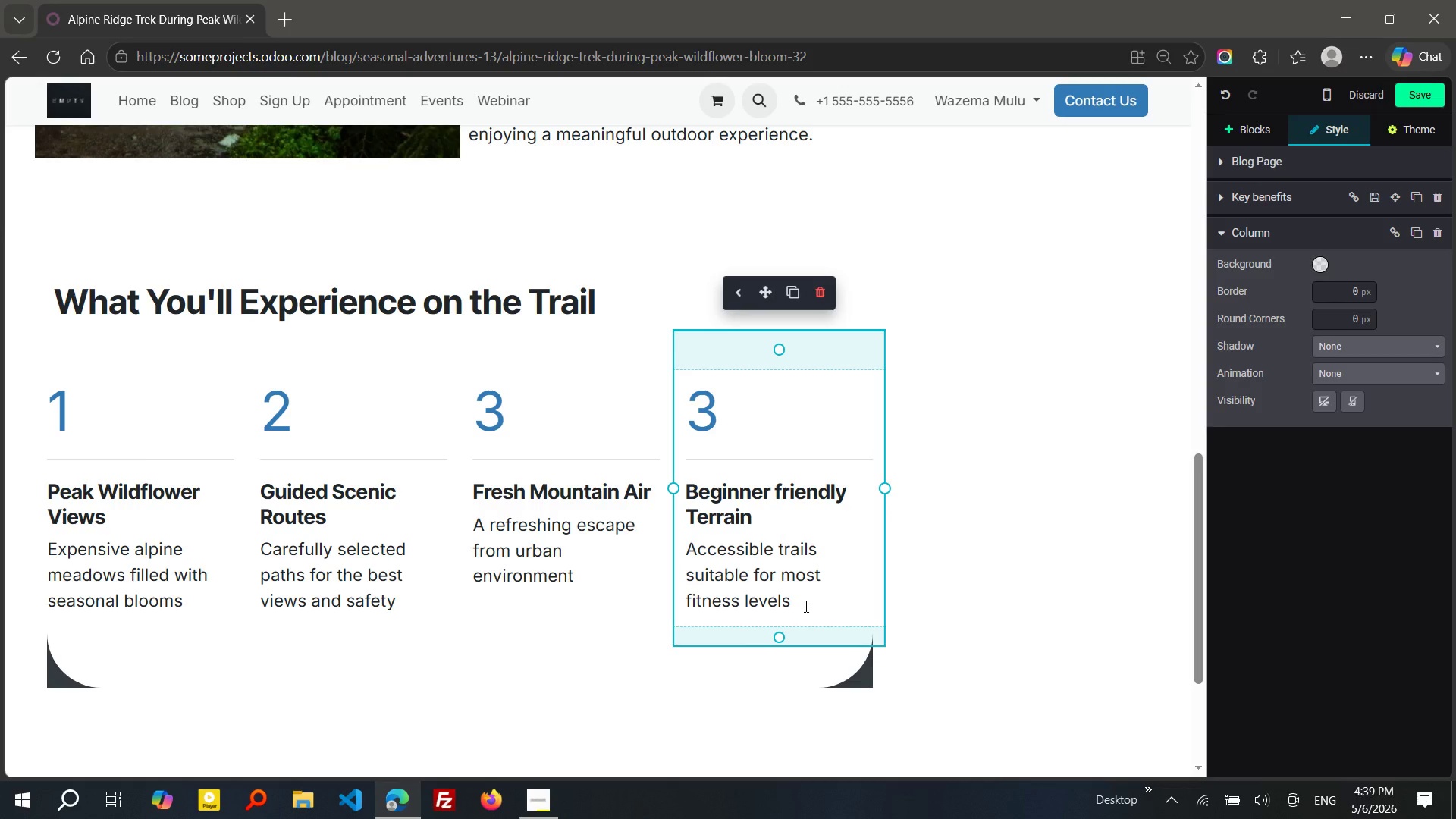 
key(Control+Minus)
 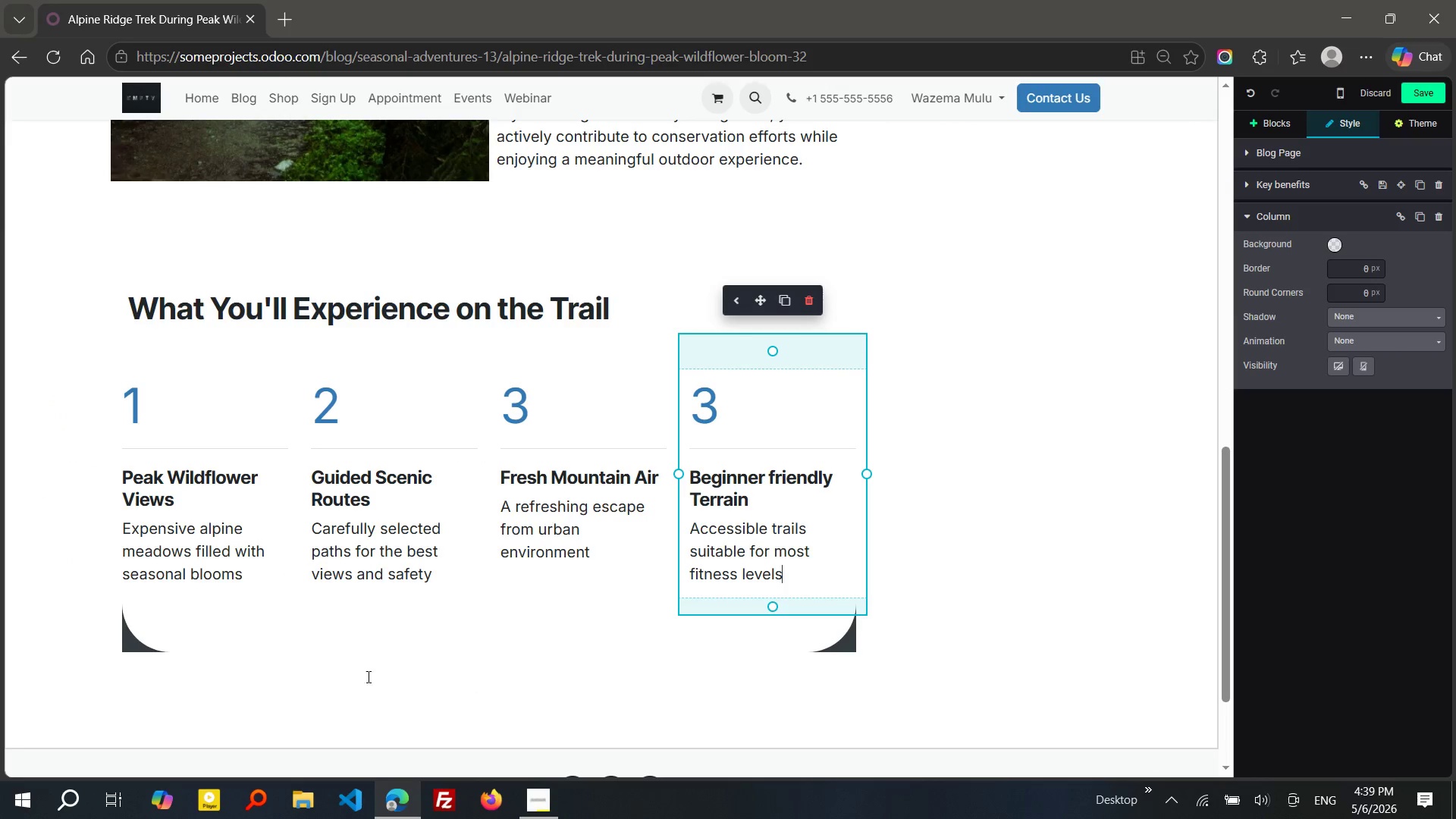 
left_click([155, 673])
 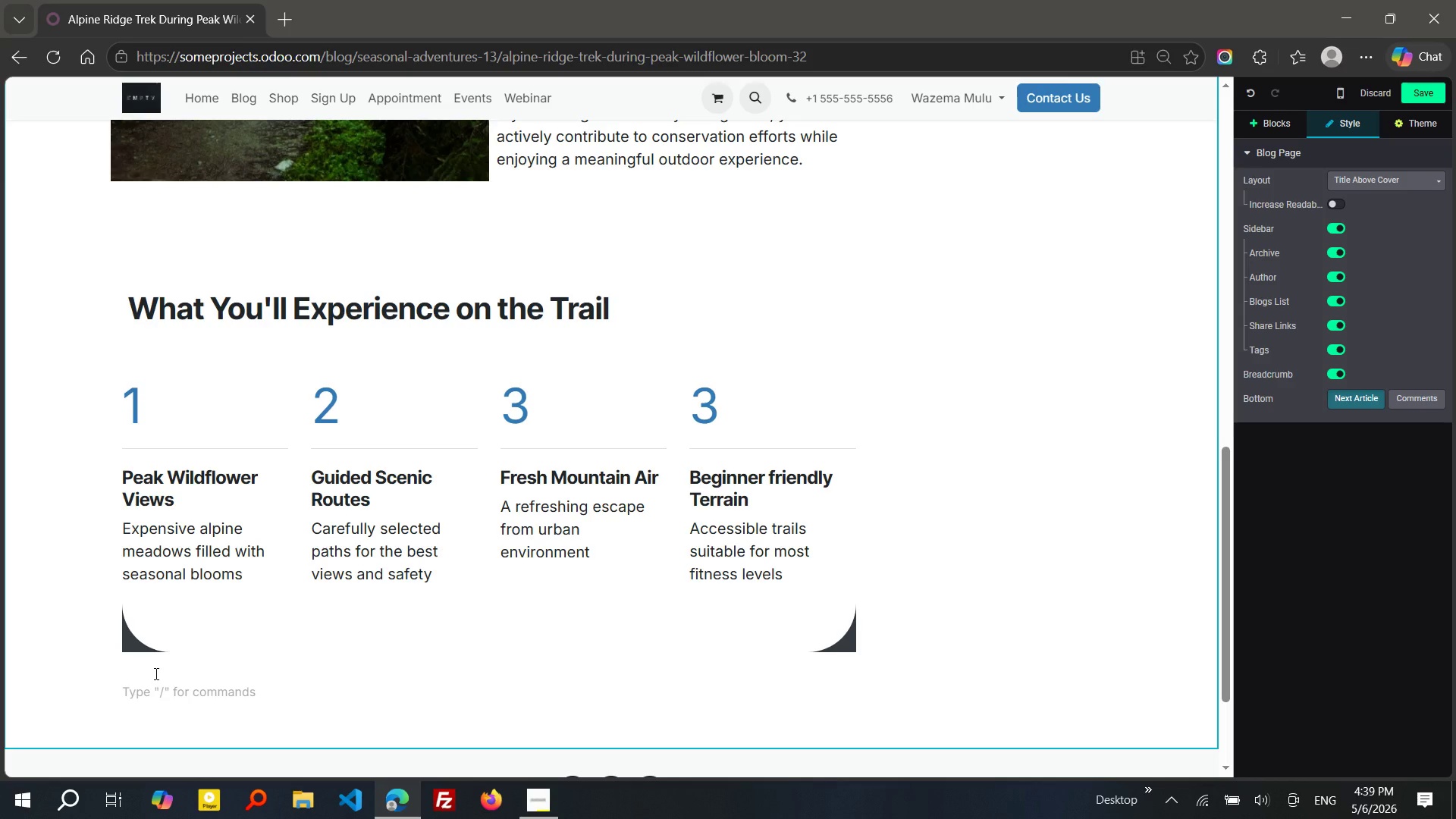 
wait(14.09)
 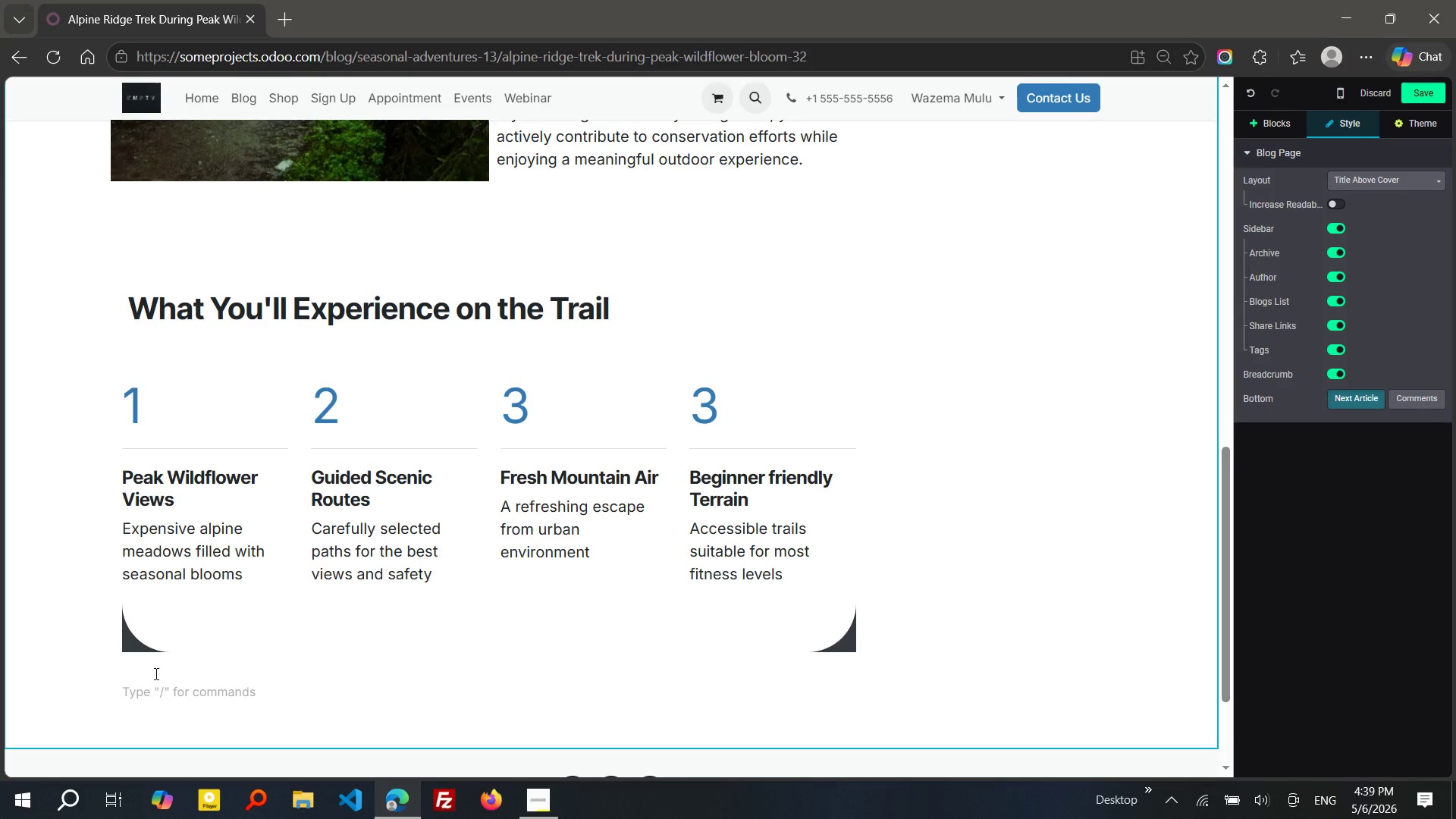 
type(/h2)
 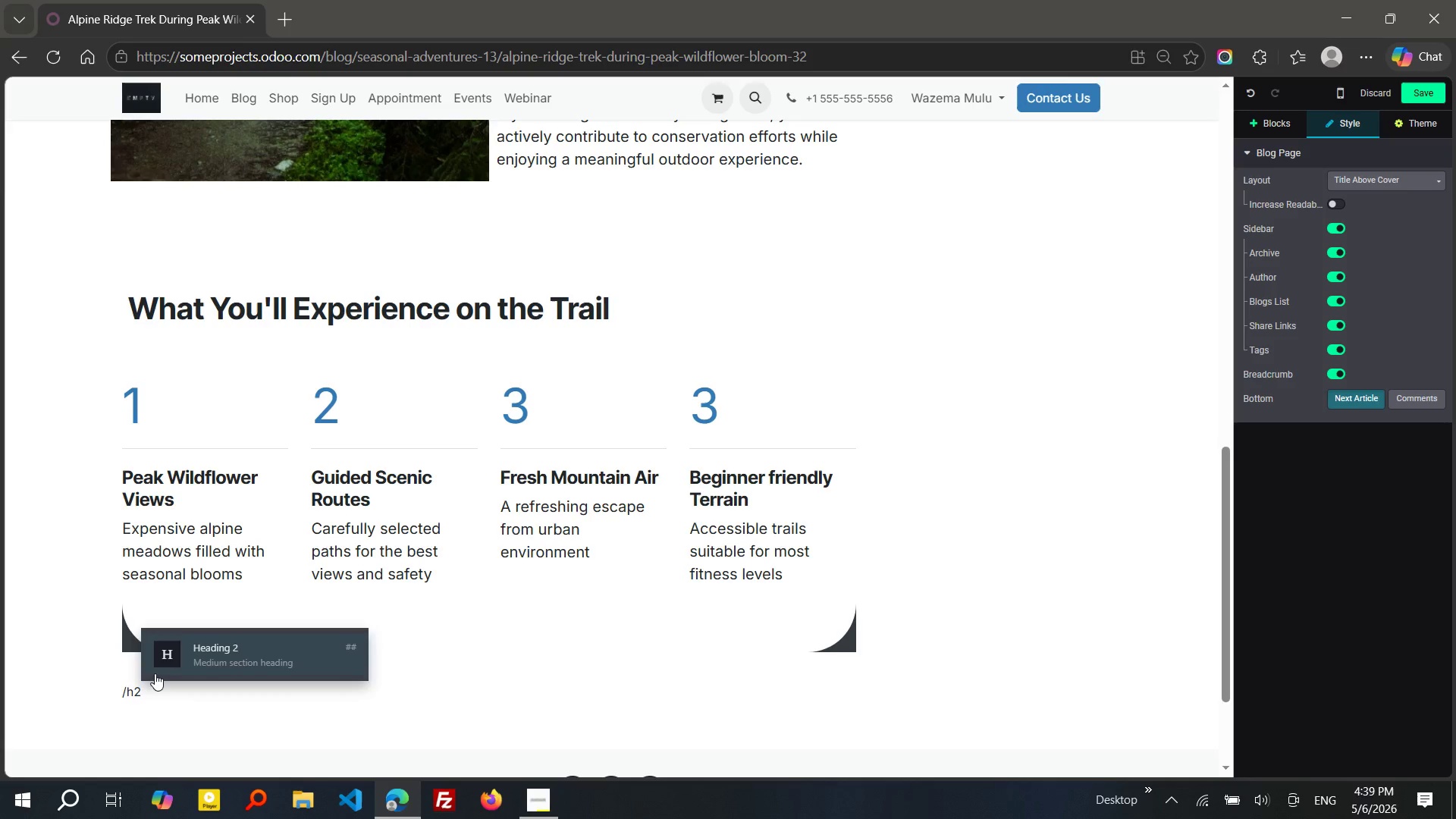 
key(Enter)
 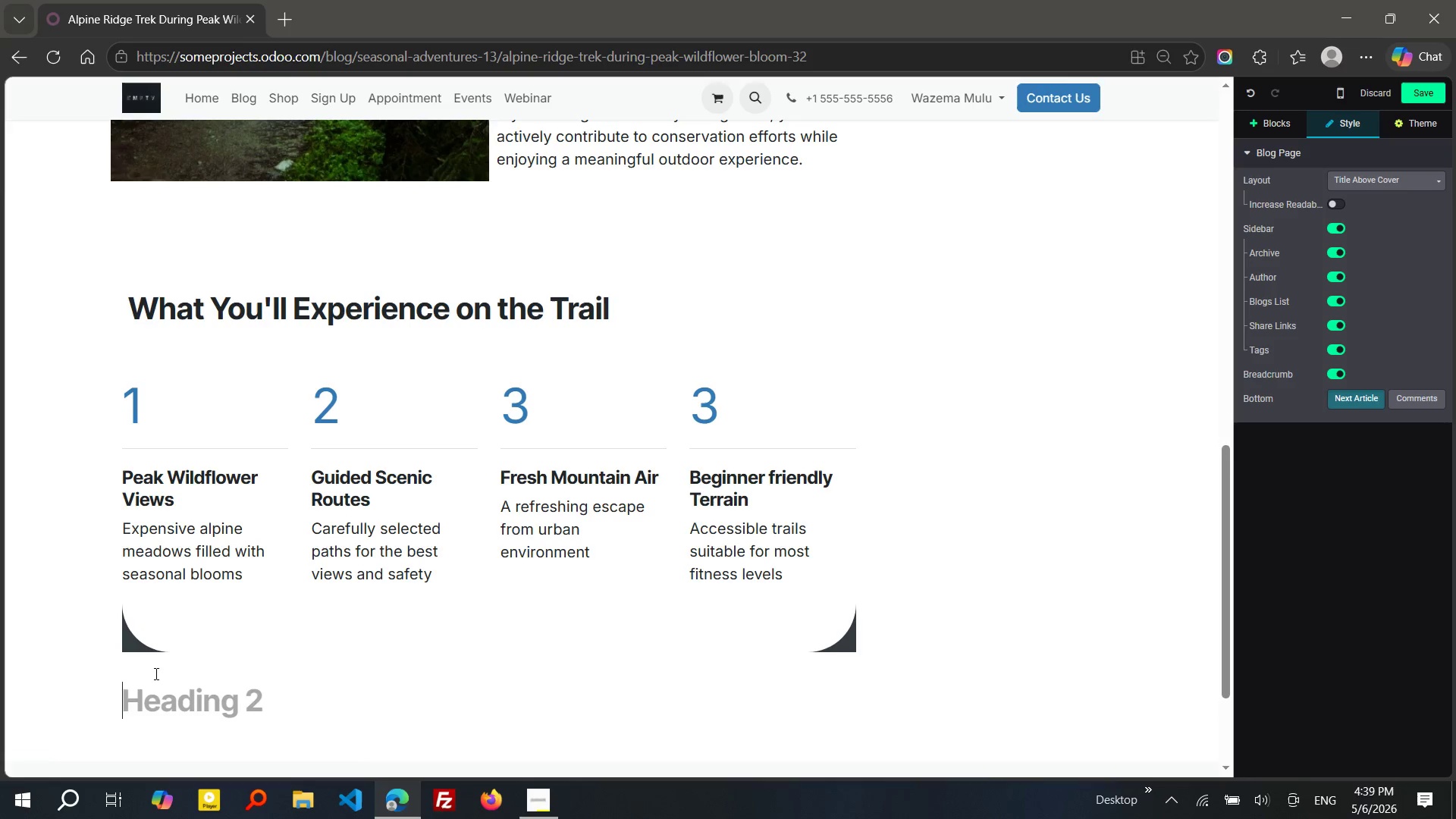 
type(The Best Time to Visit)
 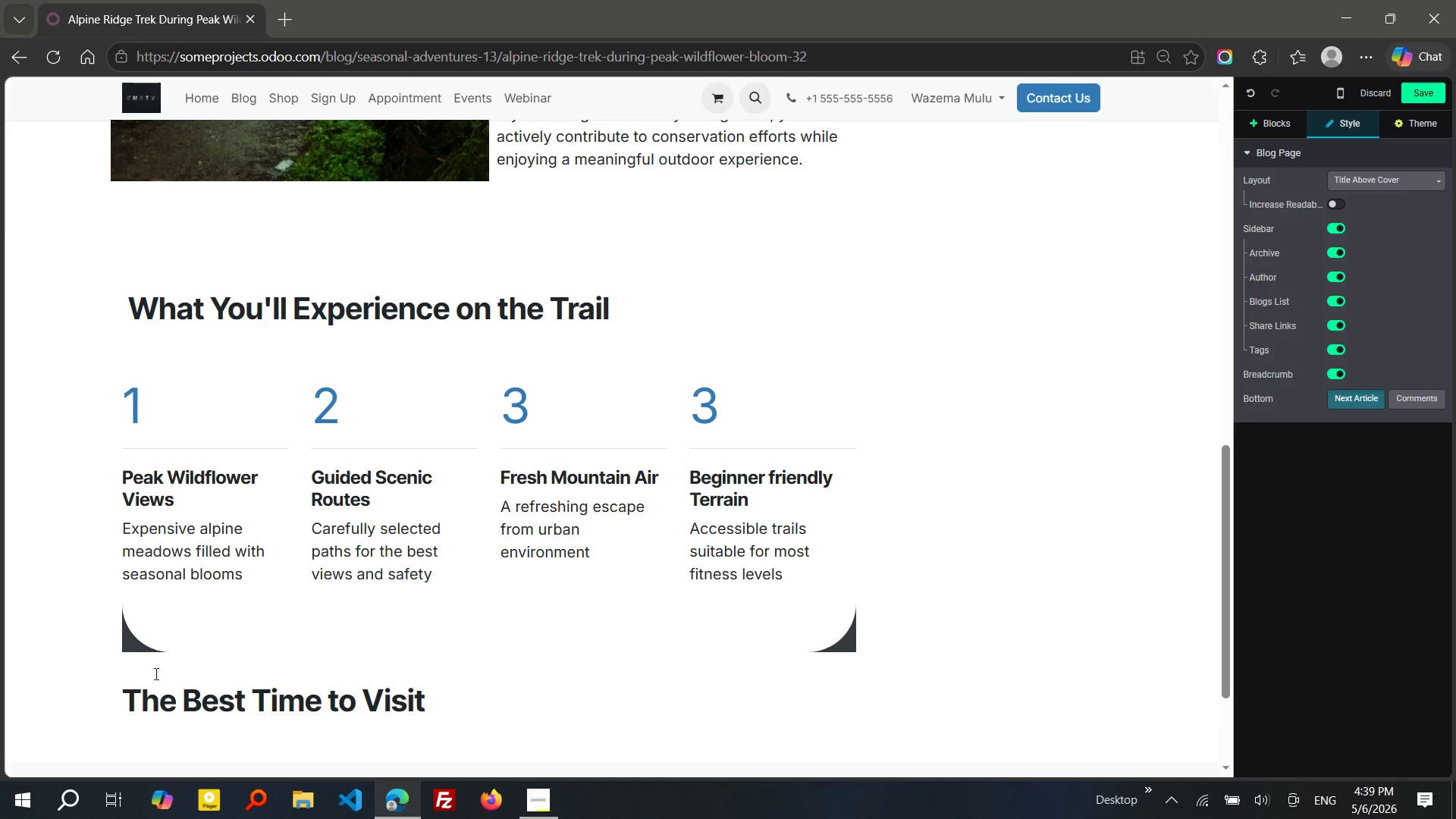 
key(Enter)
 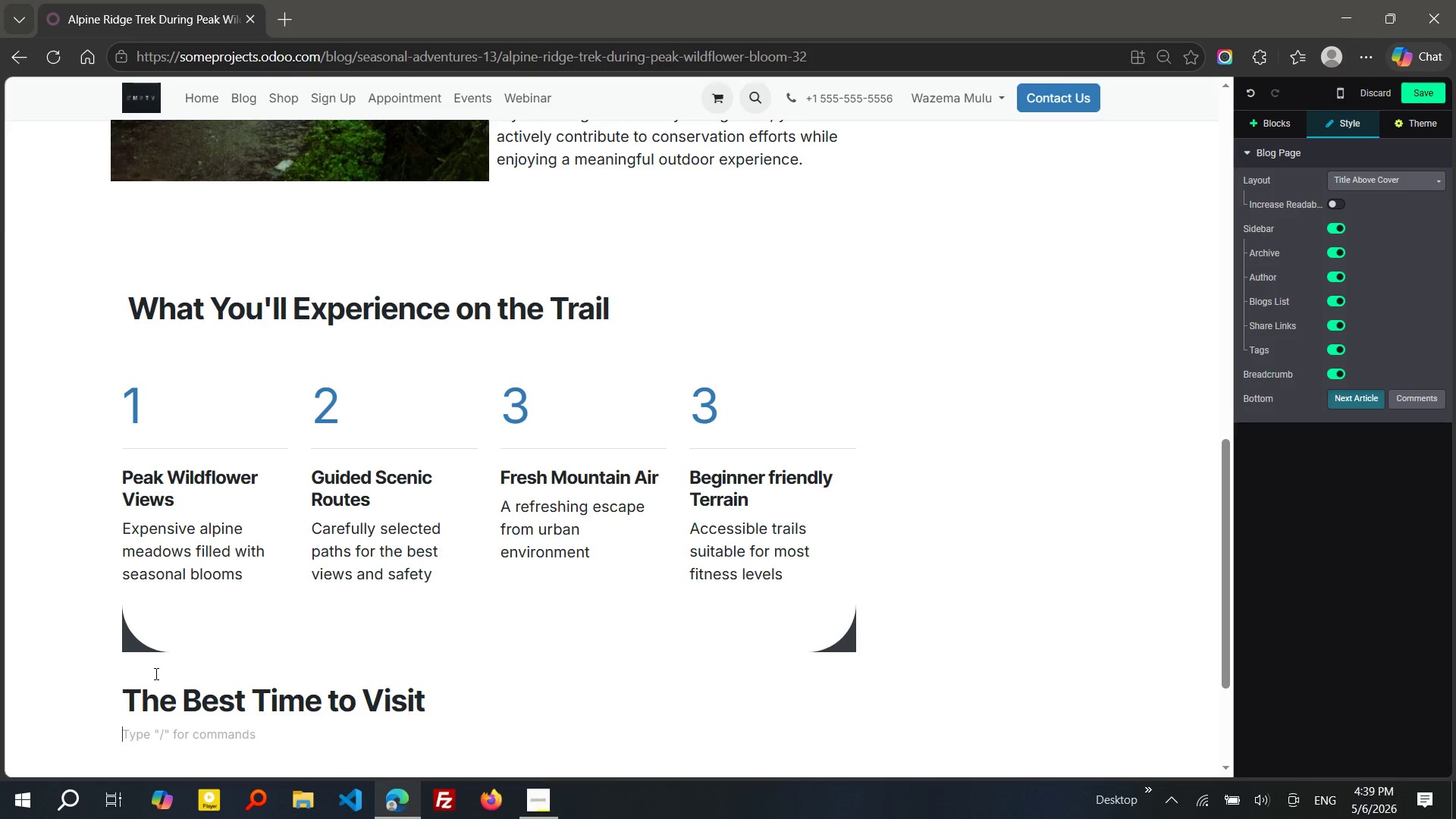 
type(May)
 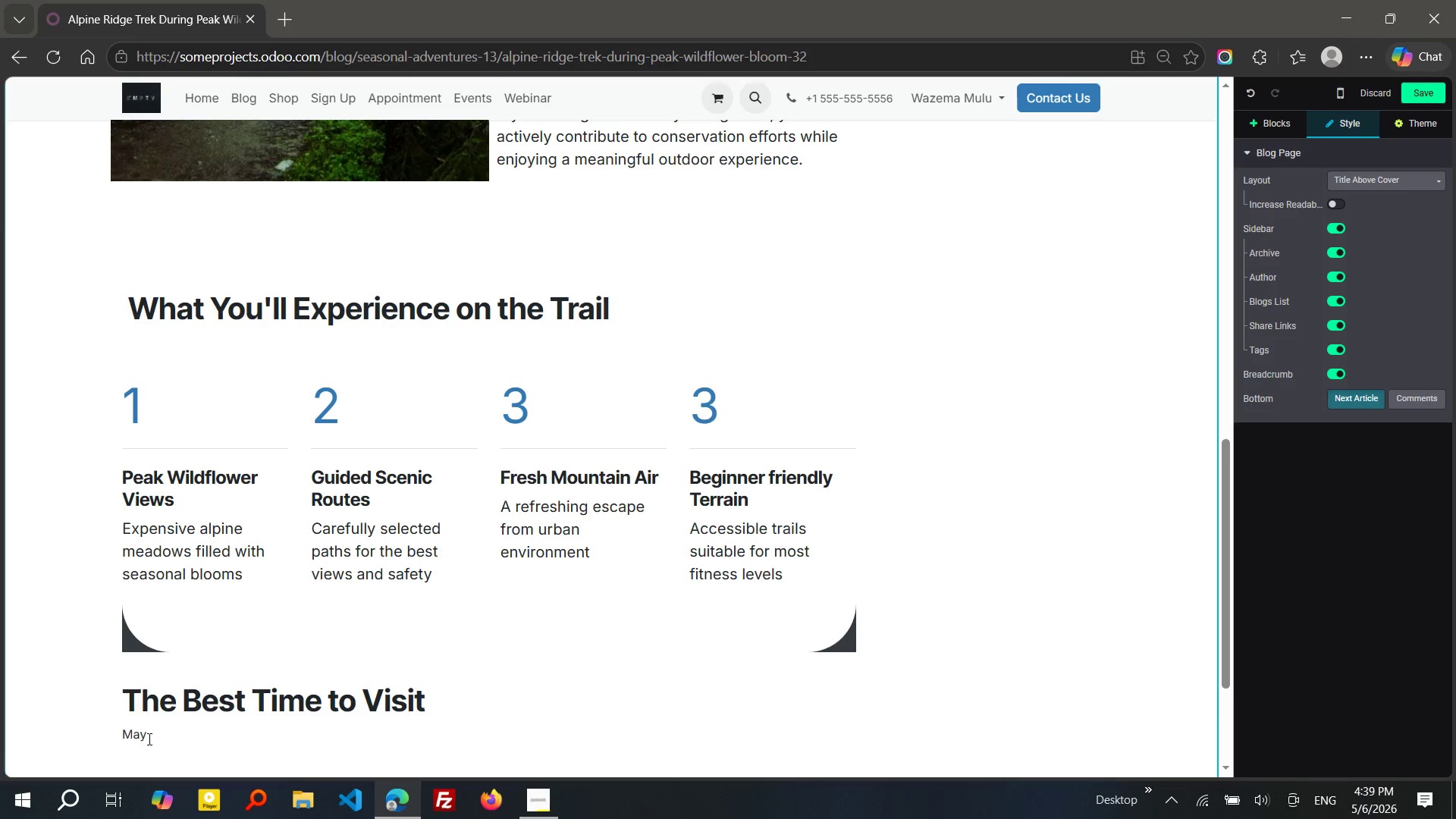 
double_click([142, 739])
 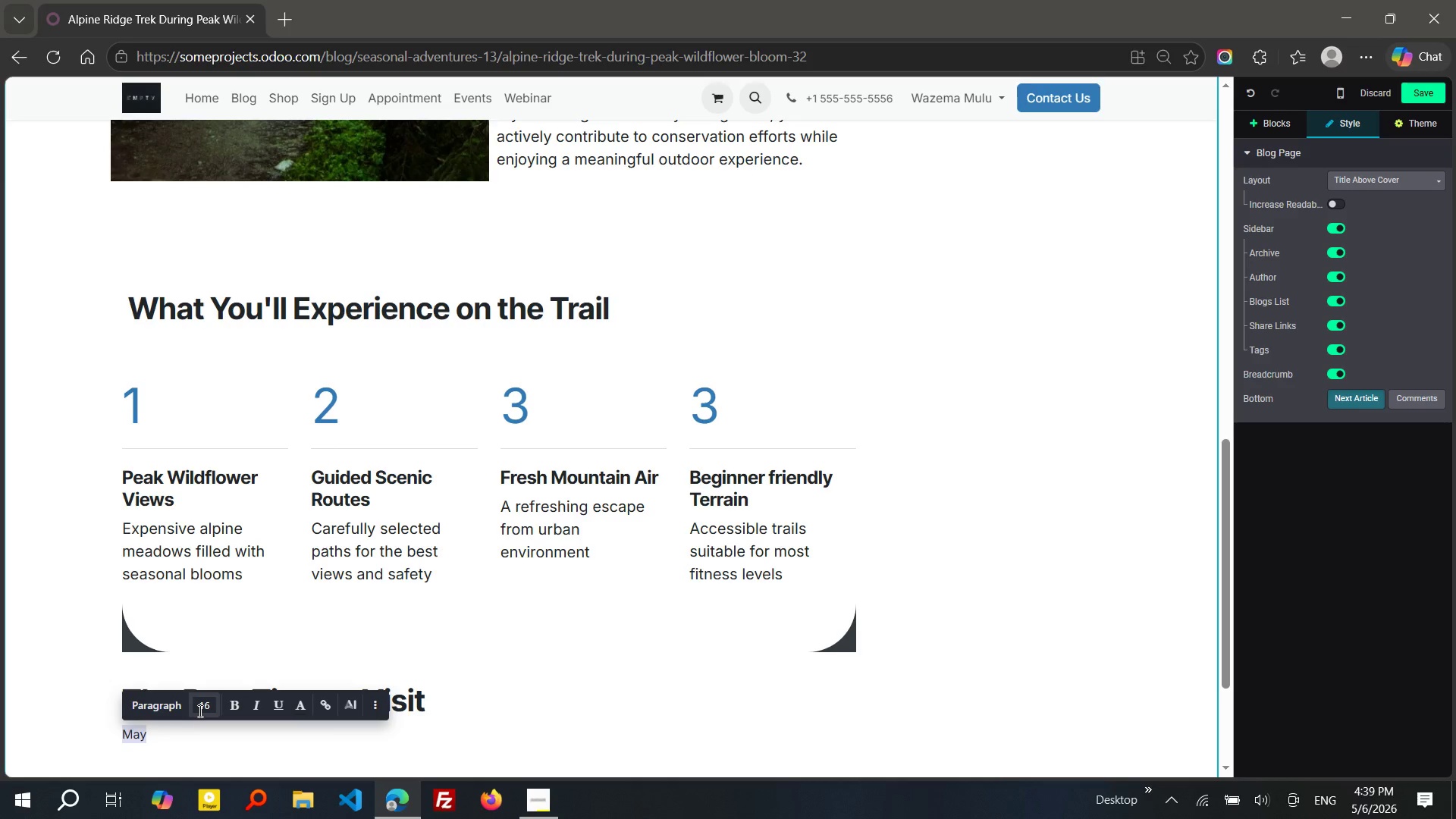 
left_click([199, 711])
 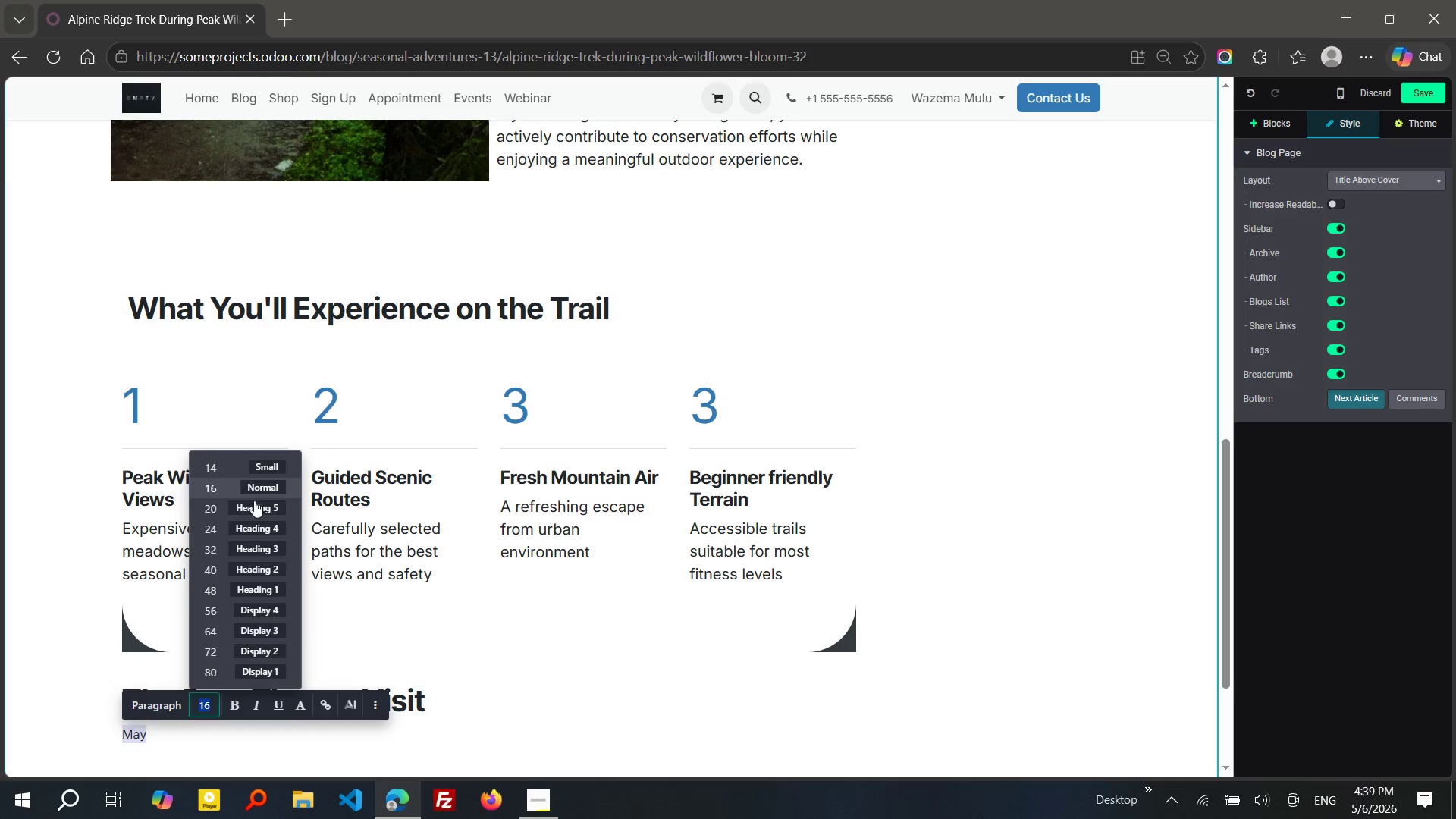 
left_click([254, 504])
 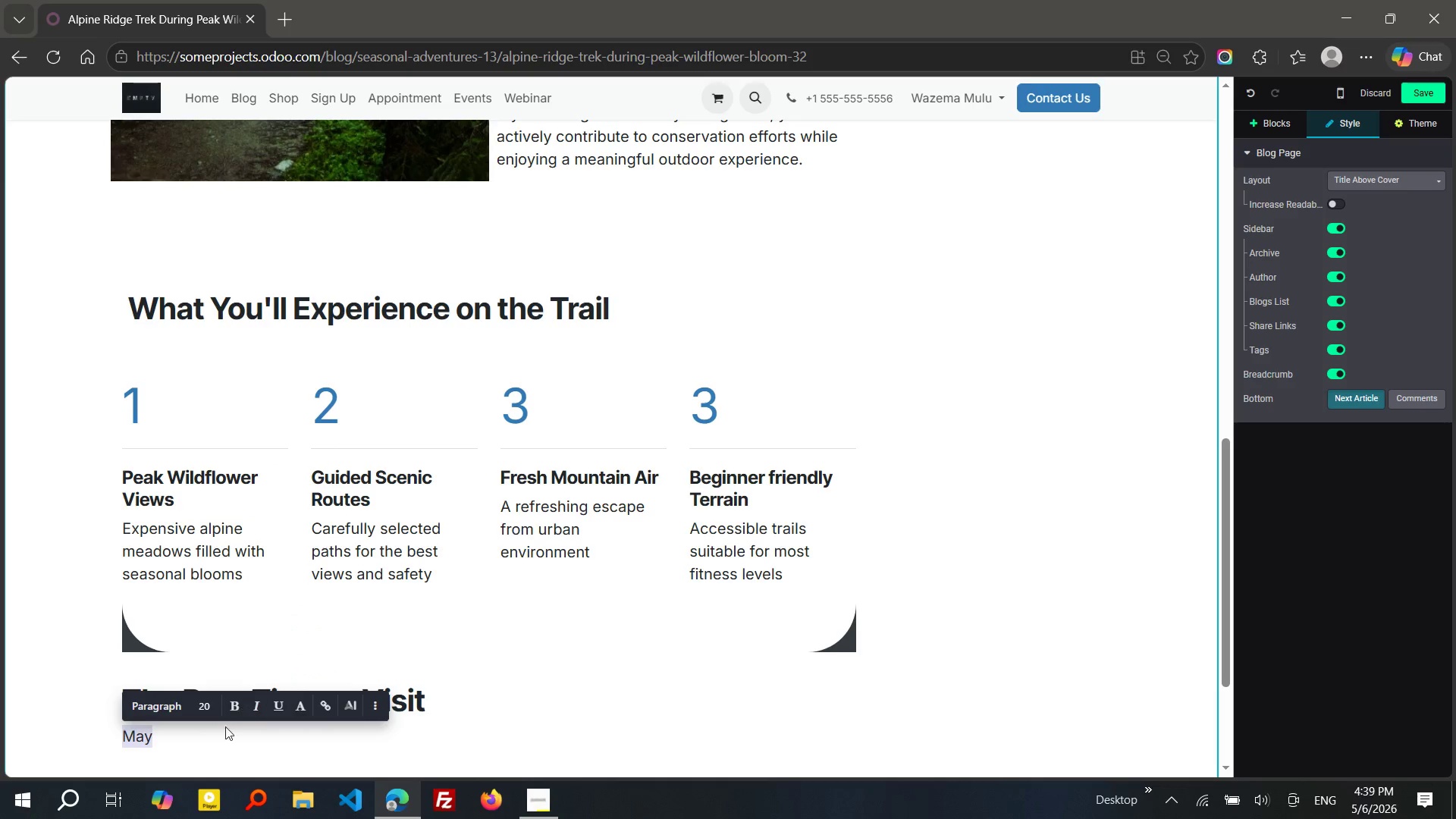 
left_click([203, 736])
 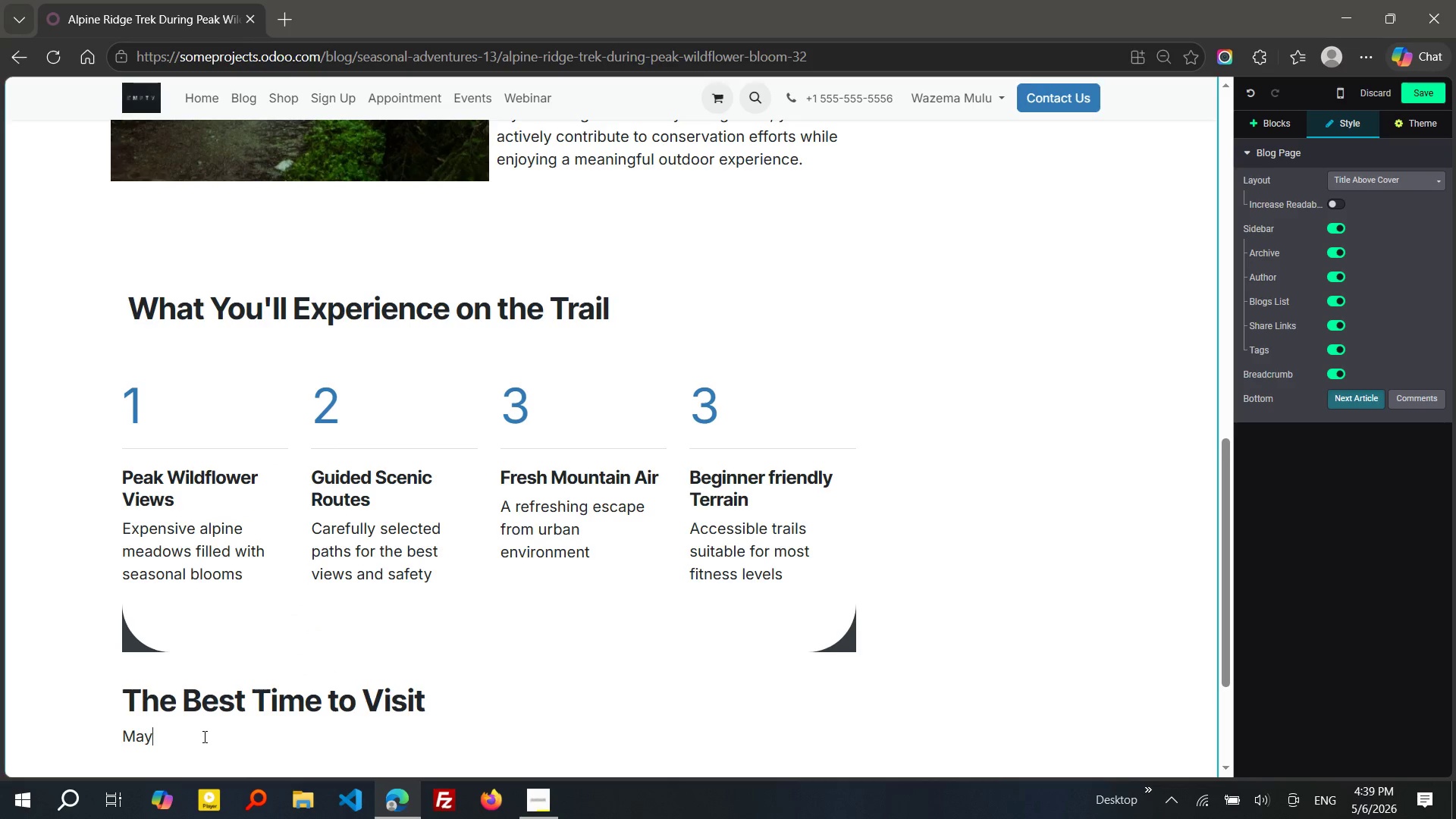 
type( is the ideal time to expei)
key(Backspace)
type(ir)
key(Backspace)
key(Backspace)
type(rience the Alpine Ridge Trek. During this)
 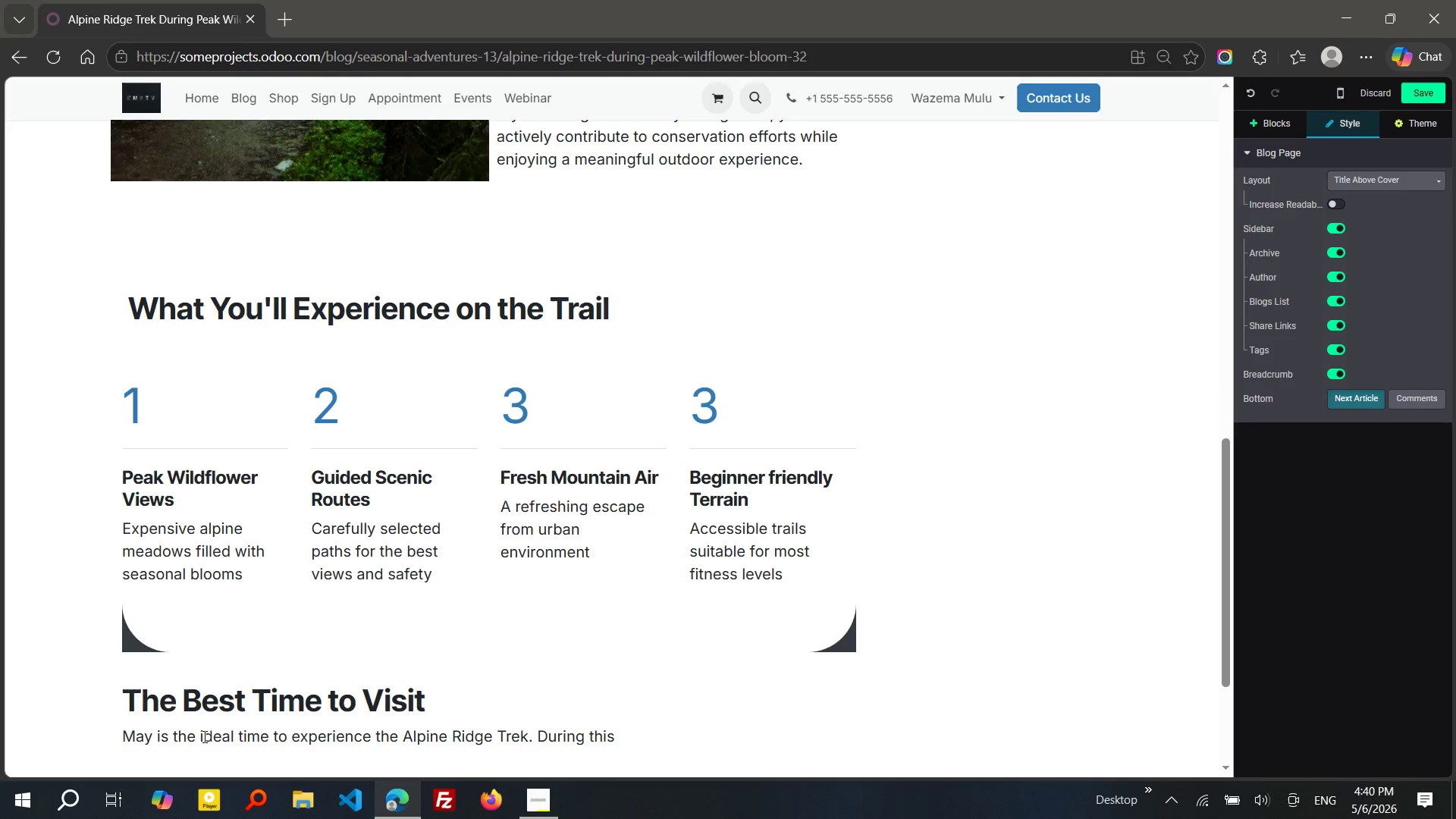 
type( P)
key(Backspace)
type(pero)
key(Backspace)
type(iod, the wildflowers)
 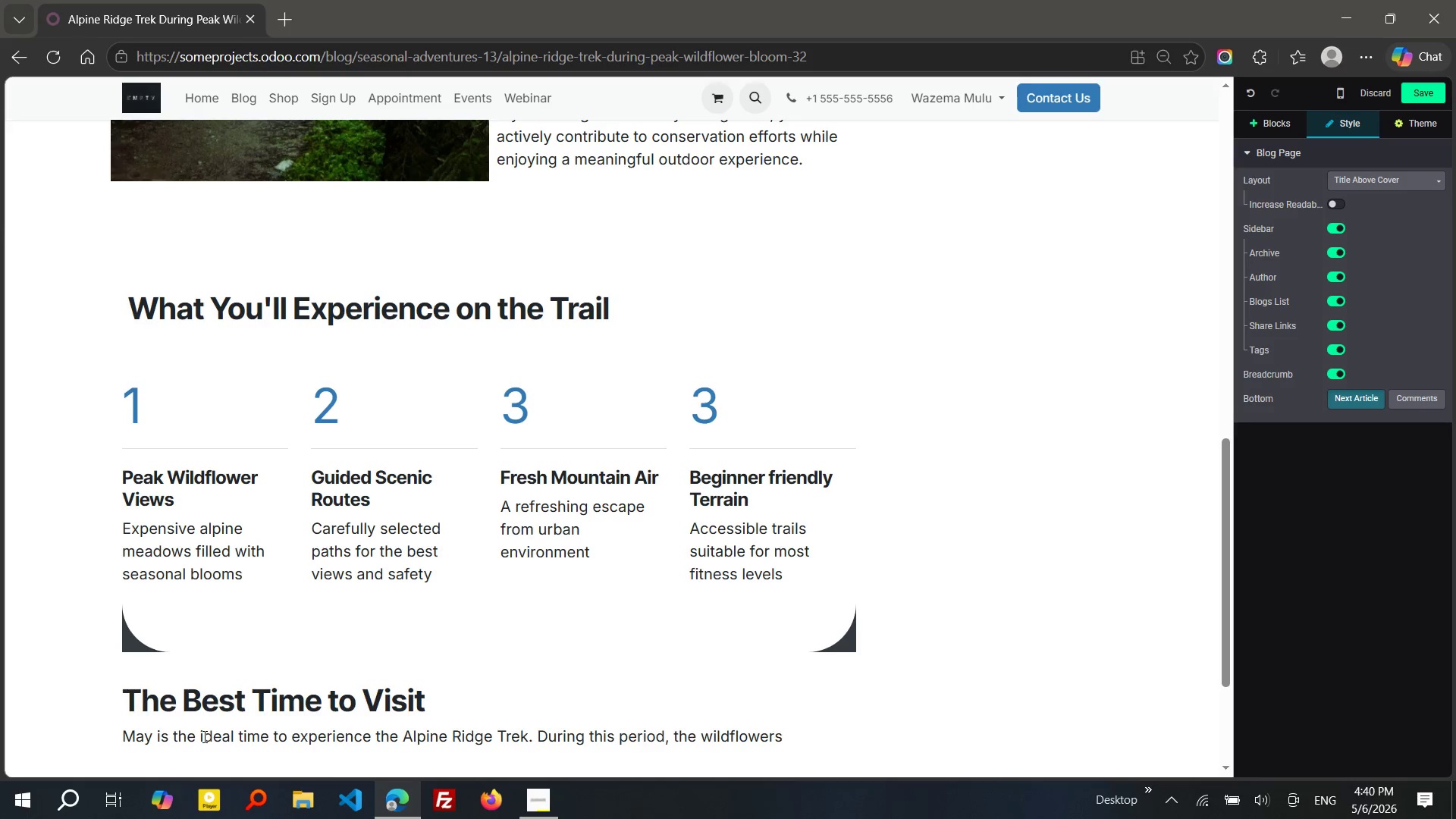 
wait(9.75)
 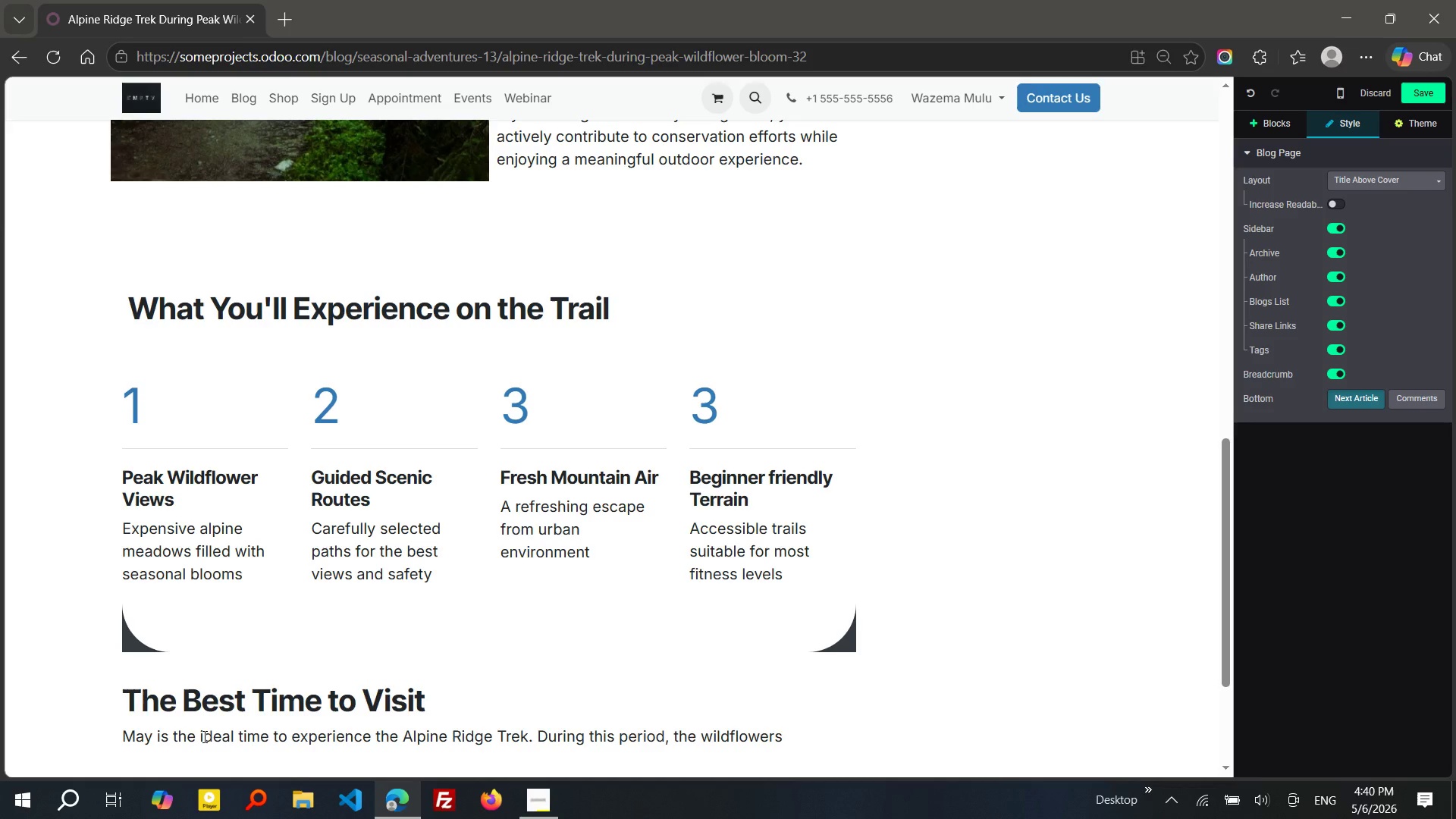 
type( reach their peak, creating a landscape that feels alive and constantly changen)
key(Backspace)
key(Backspace)
type(ing.)
 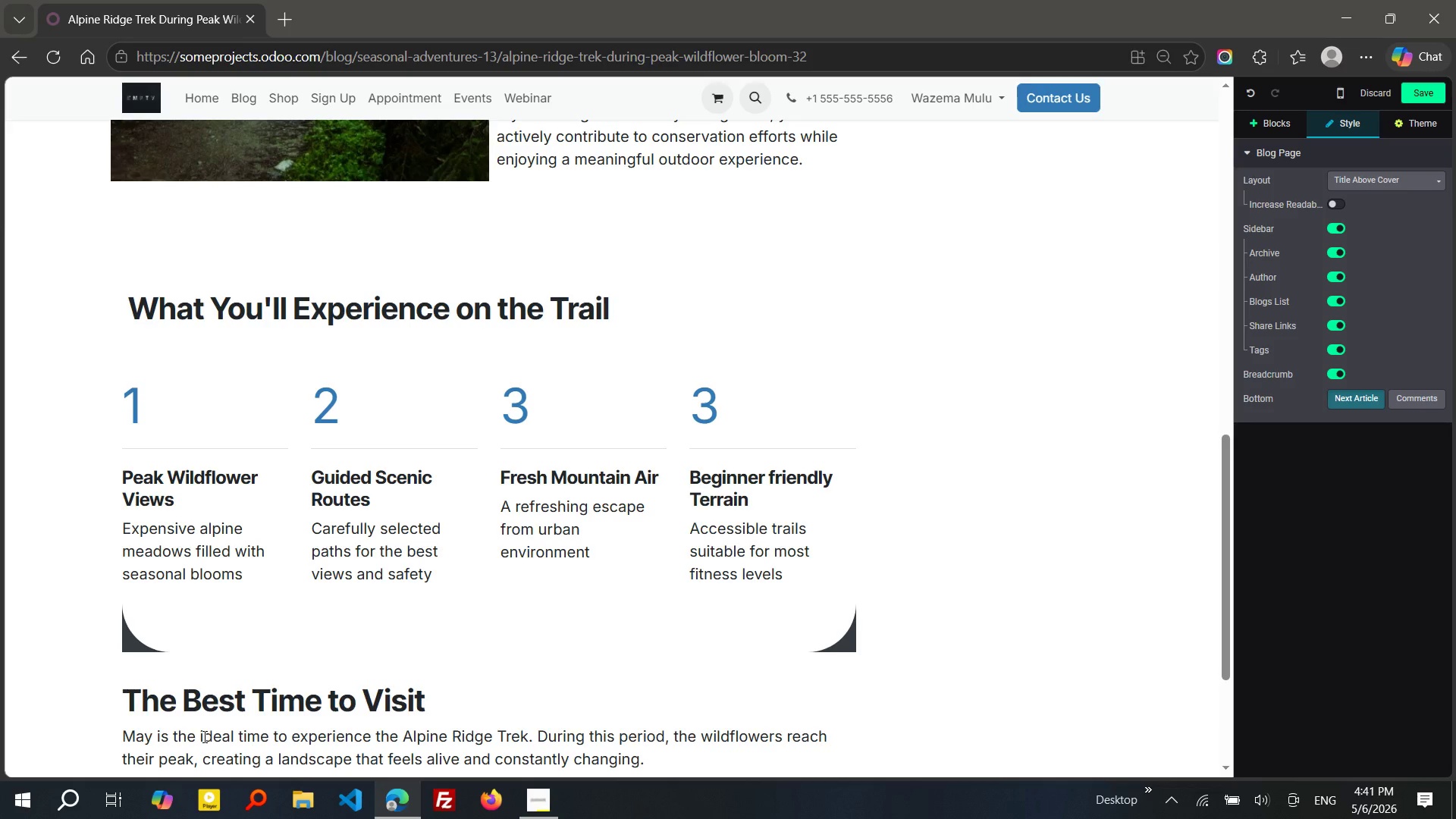 
key(Enter)
 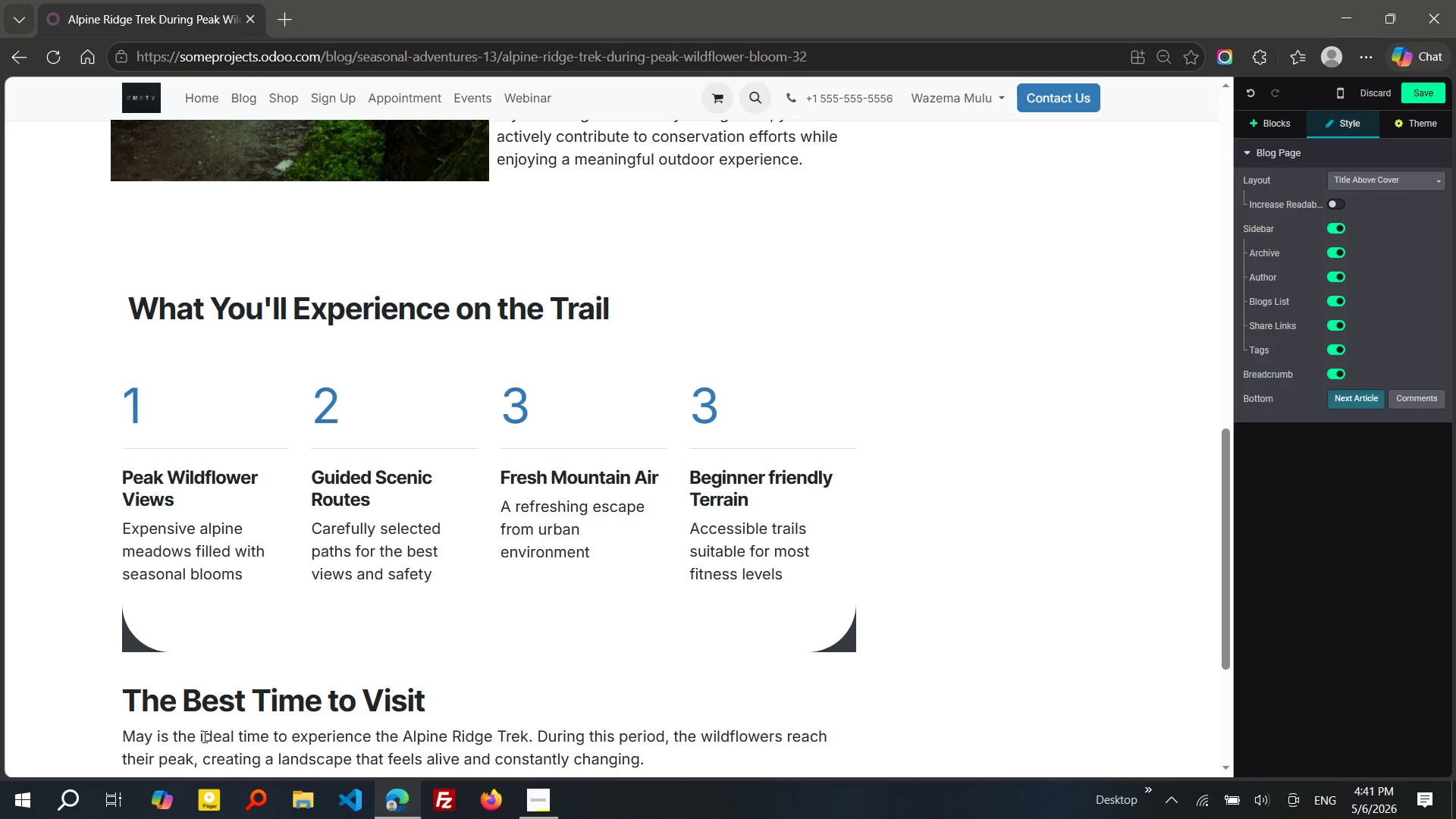 
type(t)
key(Backspace)
type(The weather)
 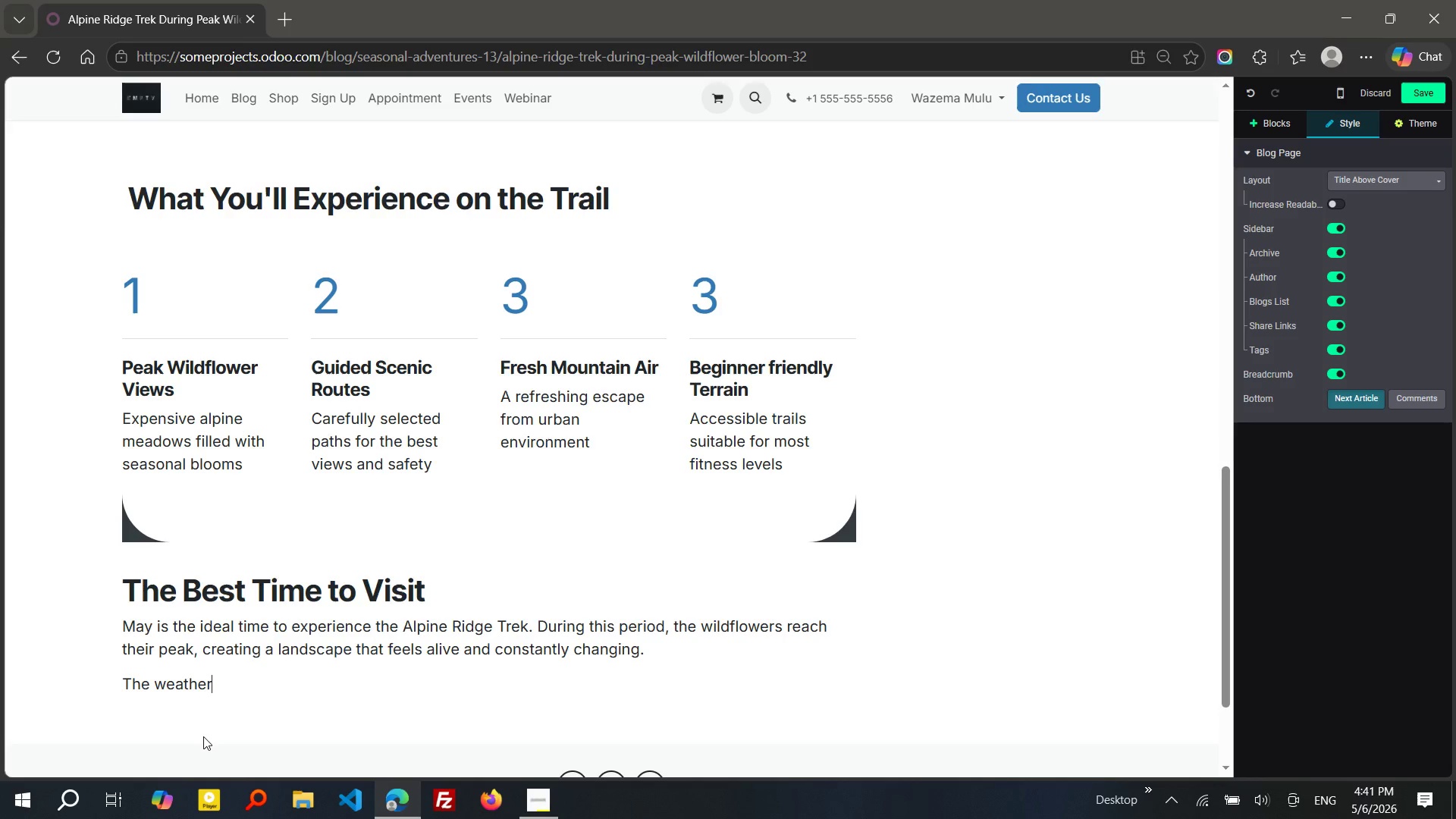 
wait(13.77)
 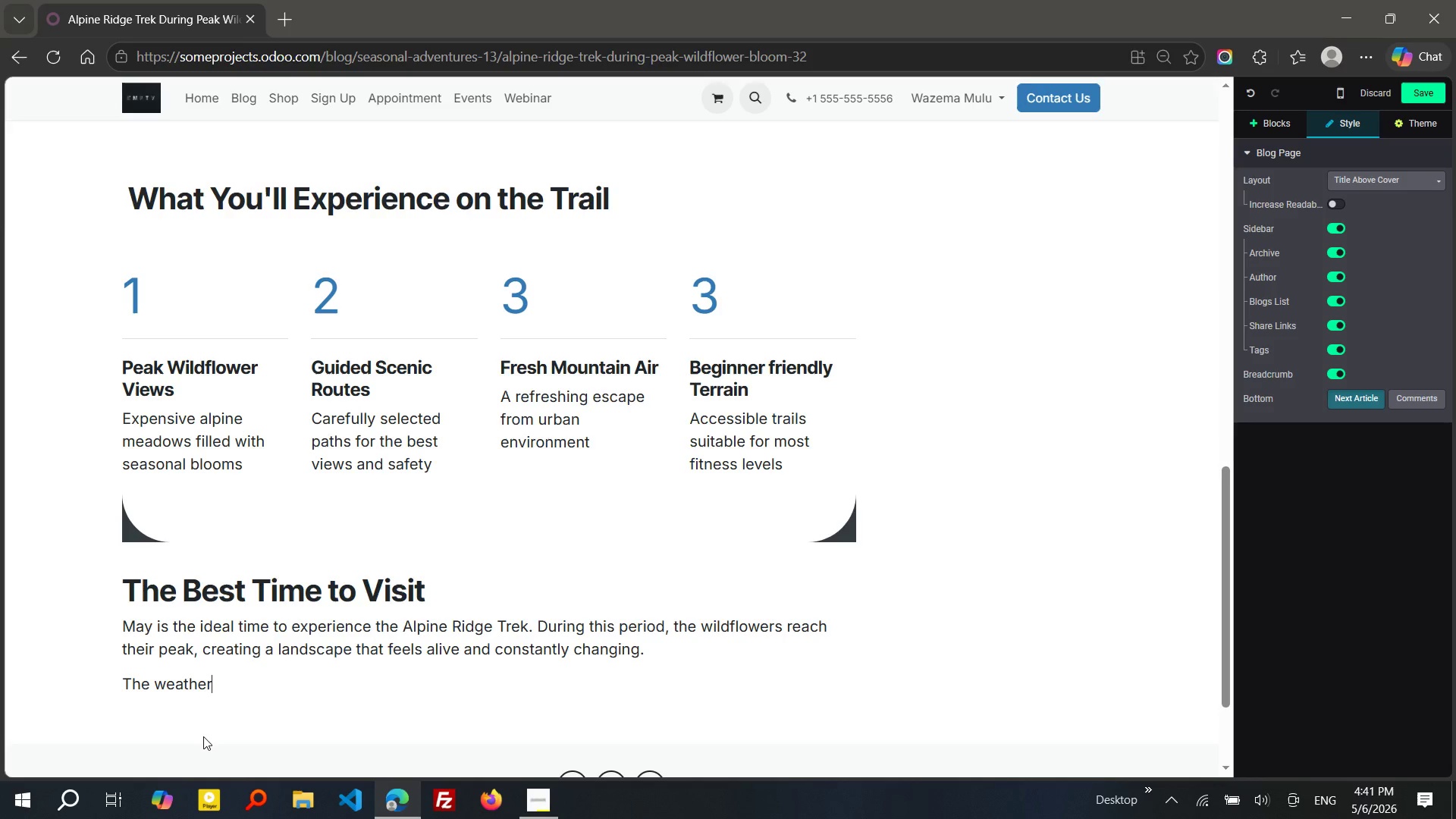 
type( is also perfect for hiking no)
key(Backspace)
key(Backspace)
key(Backspace)
type(, not too hot, not too cold, )
 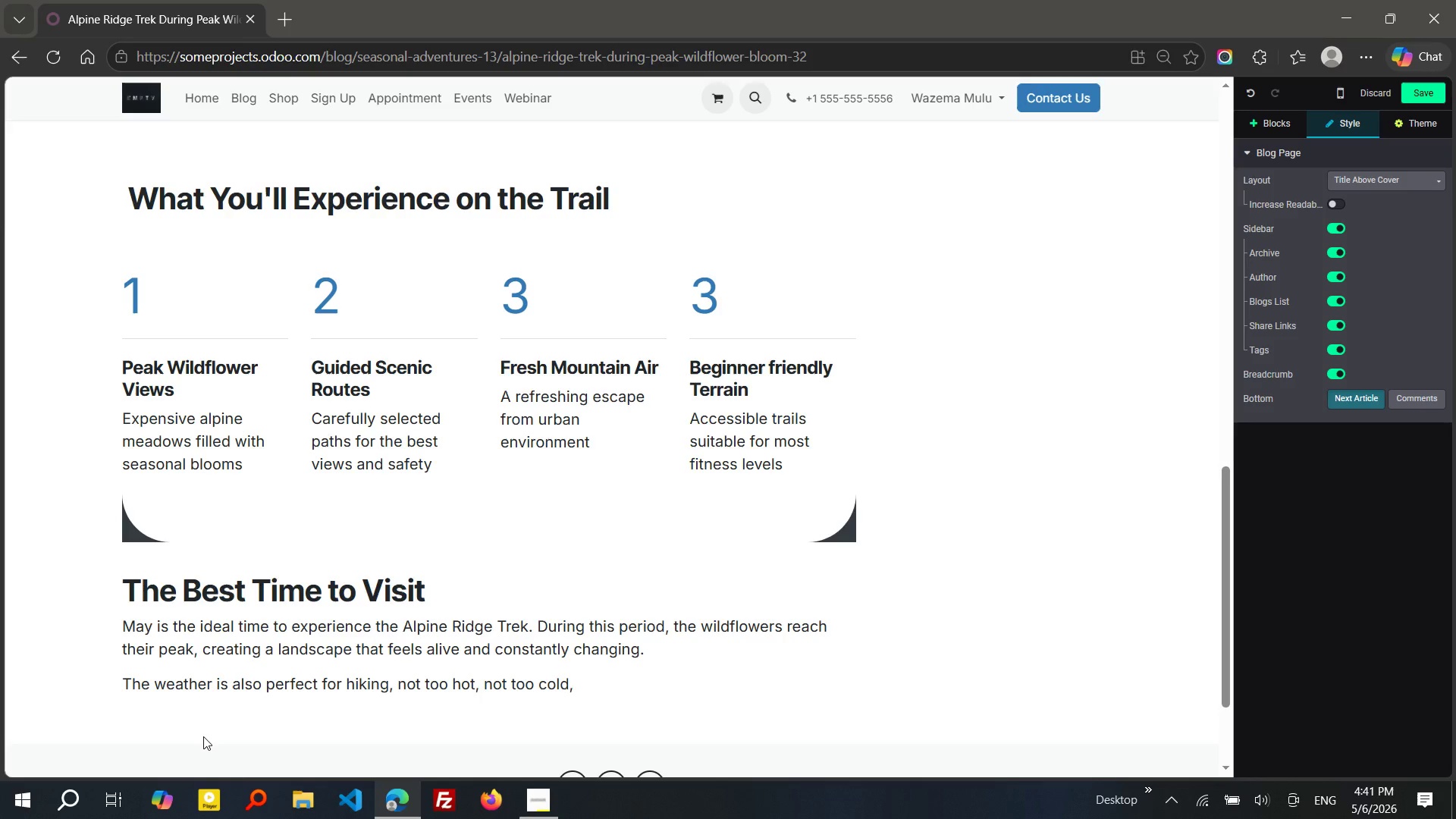 
wait(5.53)
 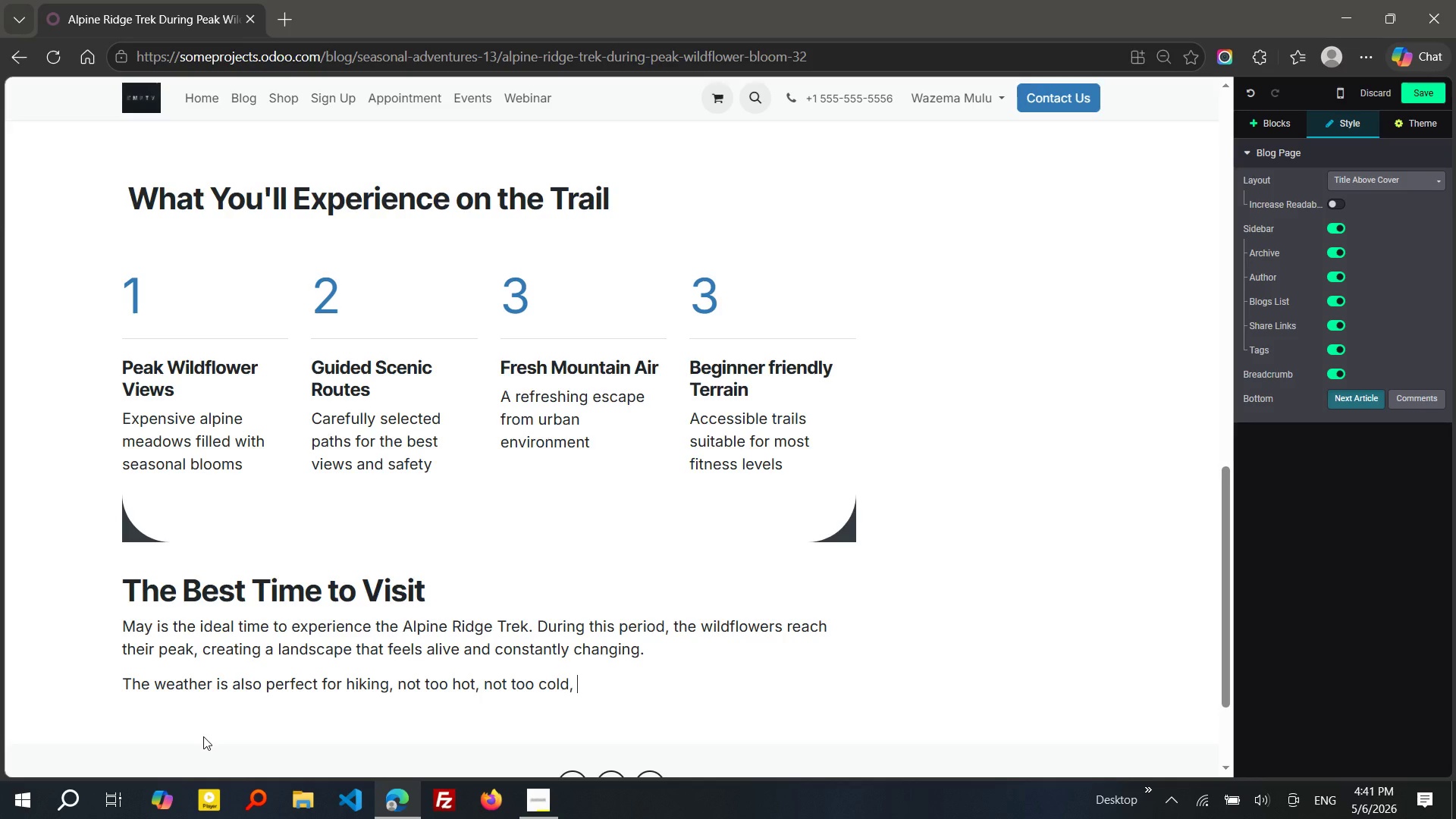 
type(making it comfortable for longer walks and photography. Early s)
key(Backspace)
key(Backspace)
type(-season visits also mean fewer crowds, allowing for a more peaceful and personal experience with nature.)
 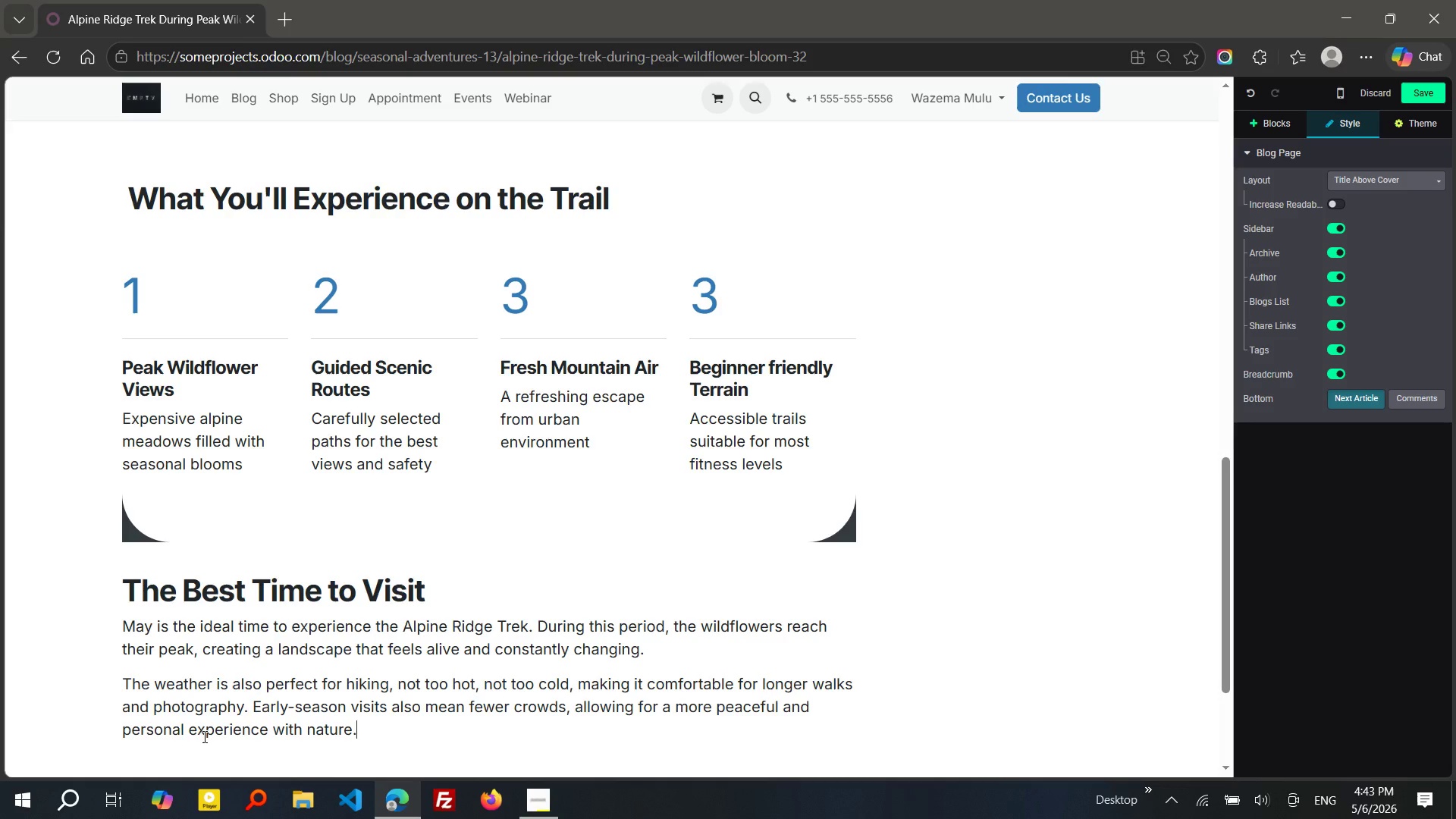 
wait(16.94)
 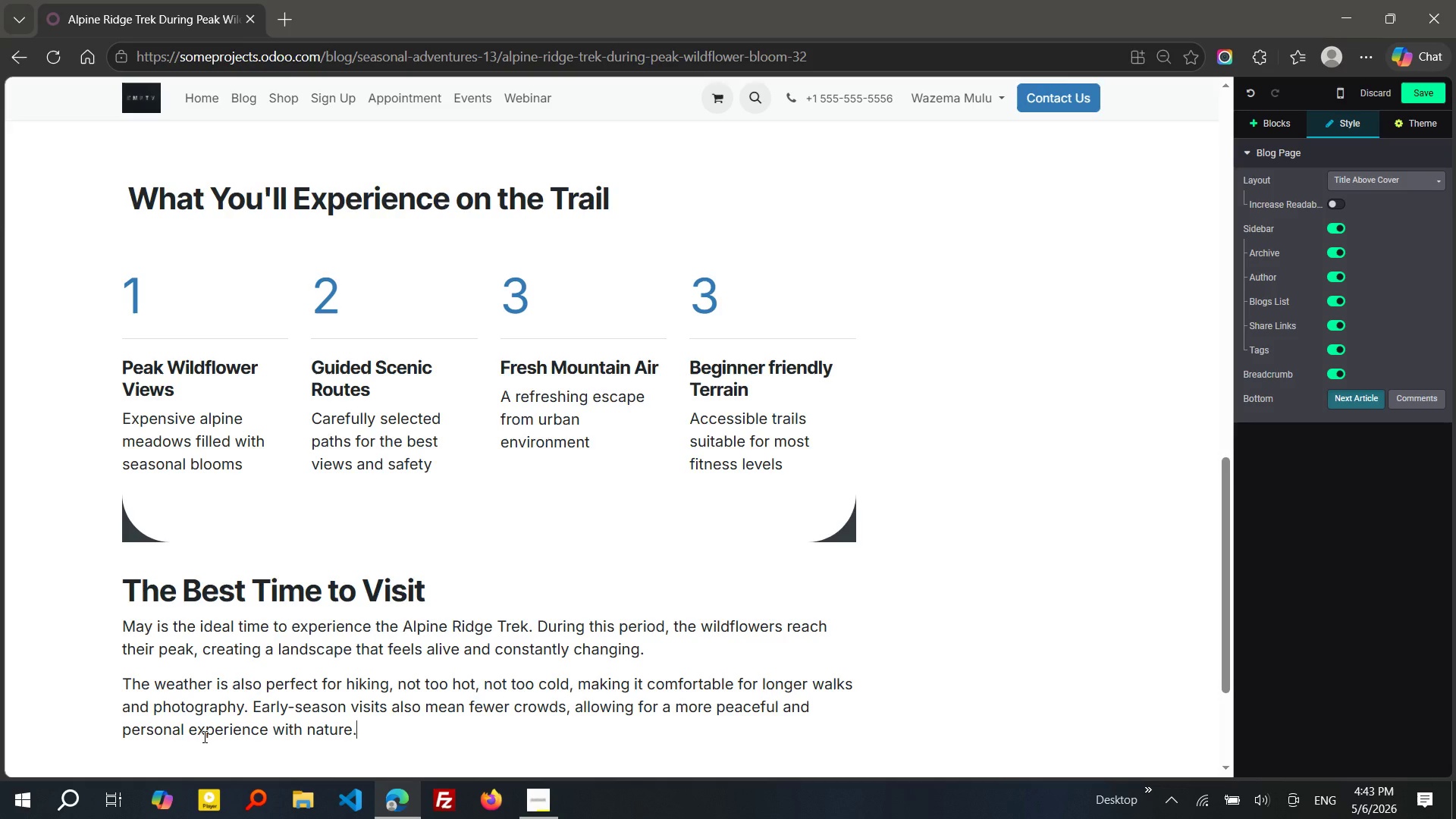 
double_click([469, 434])
 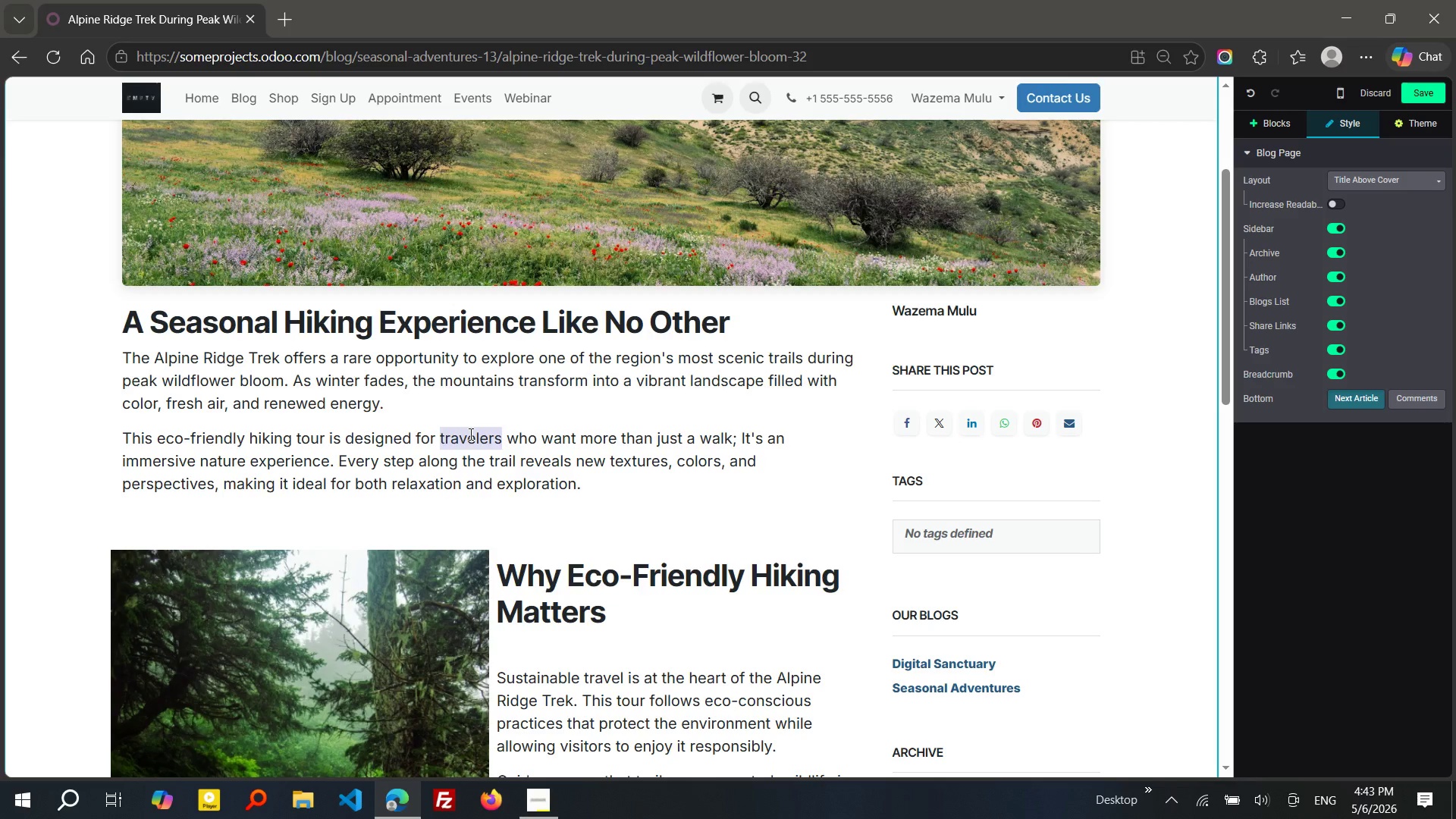 
double_click([469, 434])
 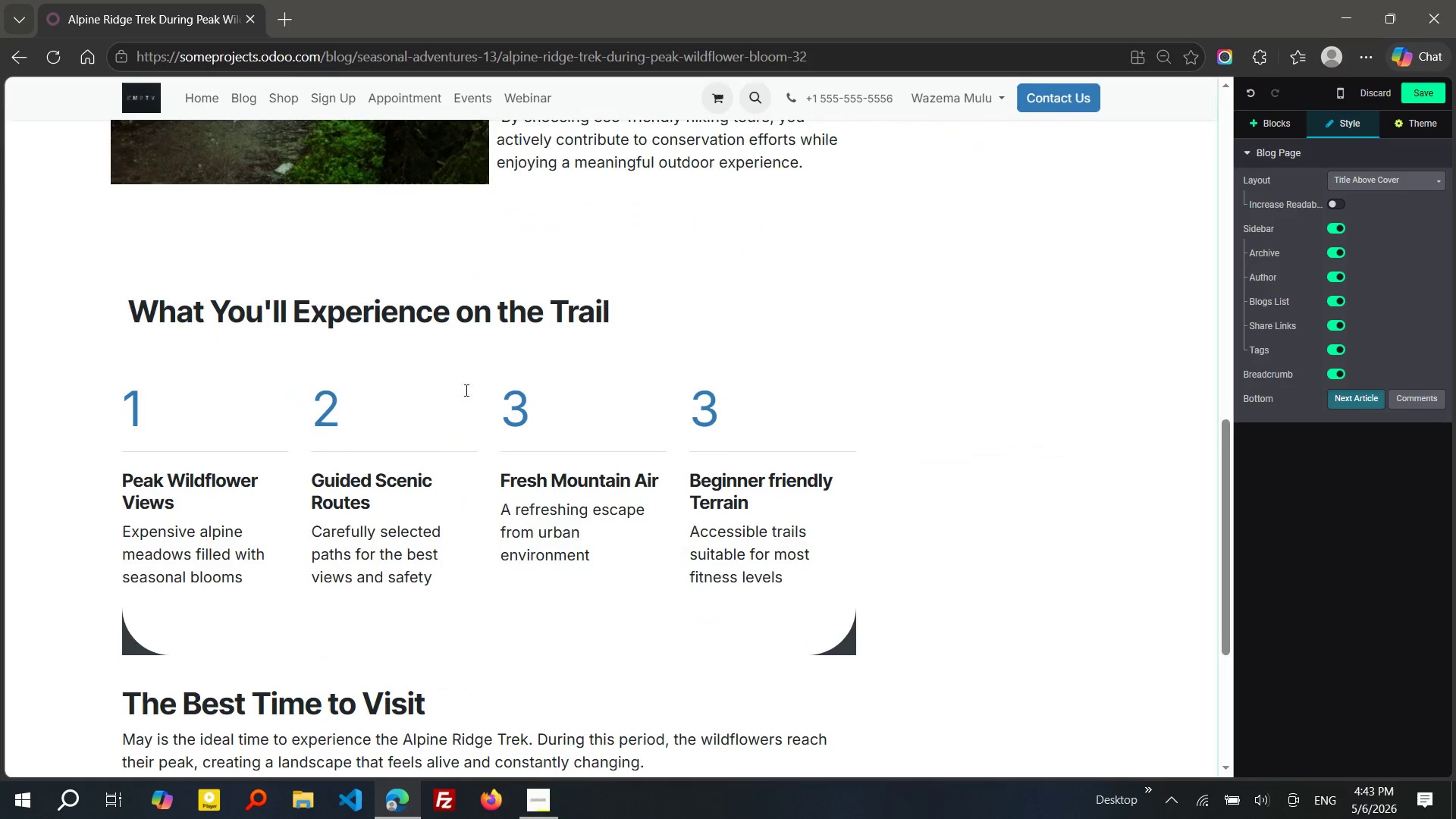 
left_click([392, 237])
 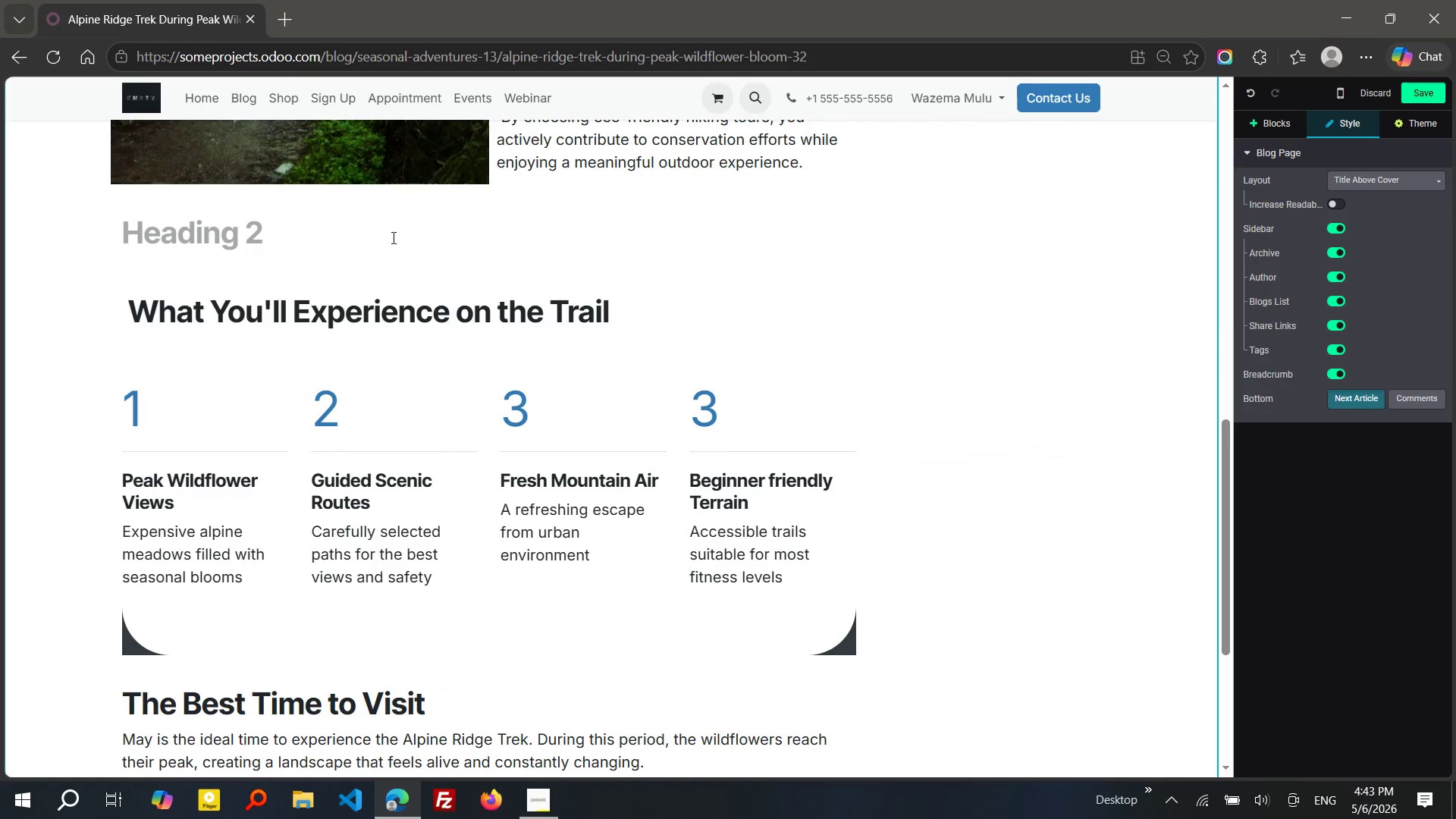 
key(Slash)
 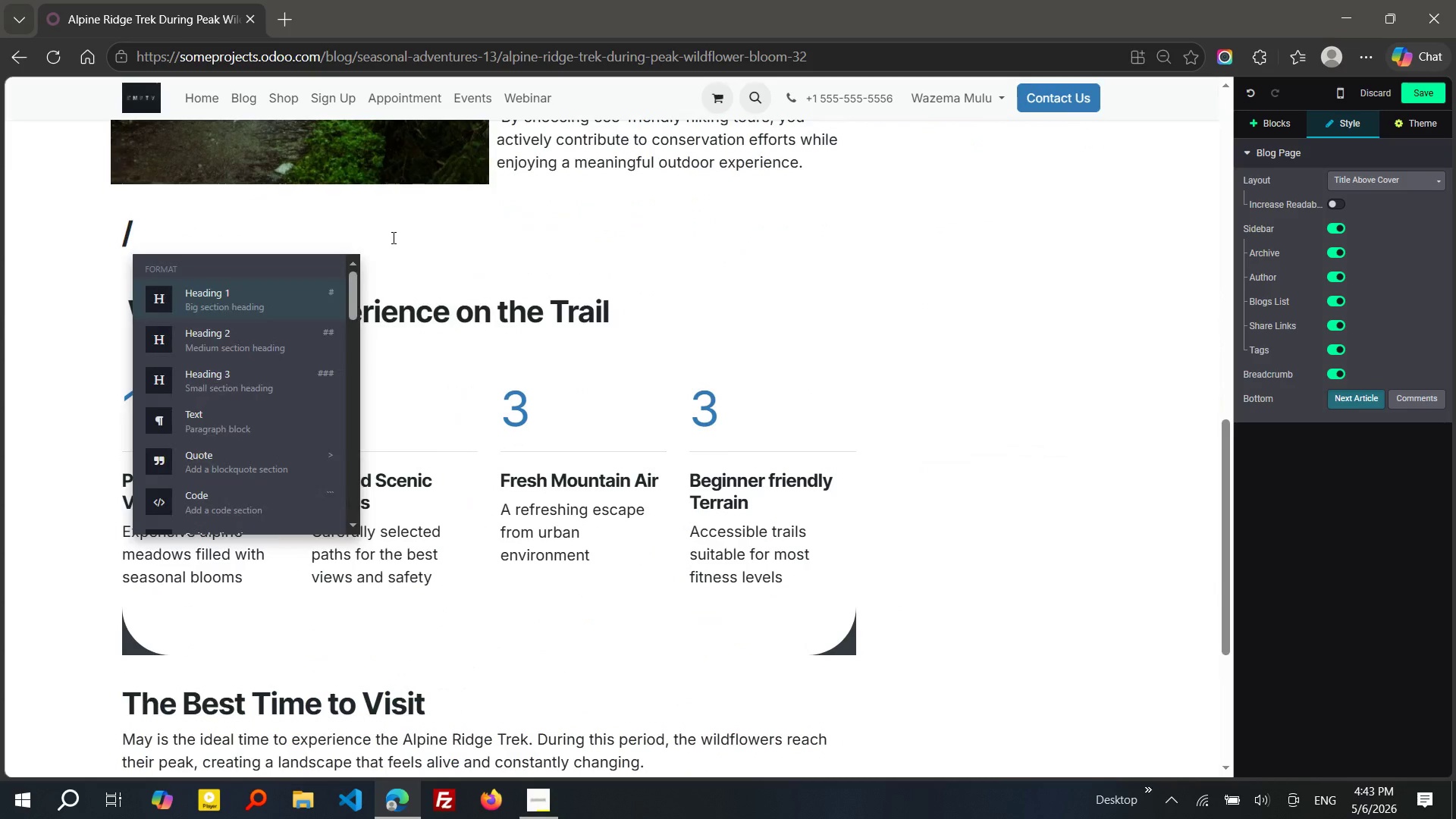 
key(P)
 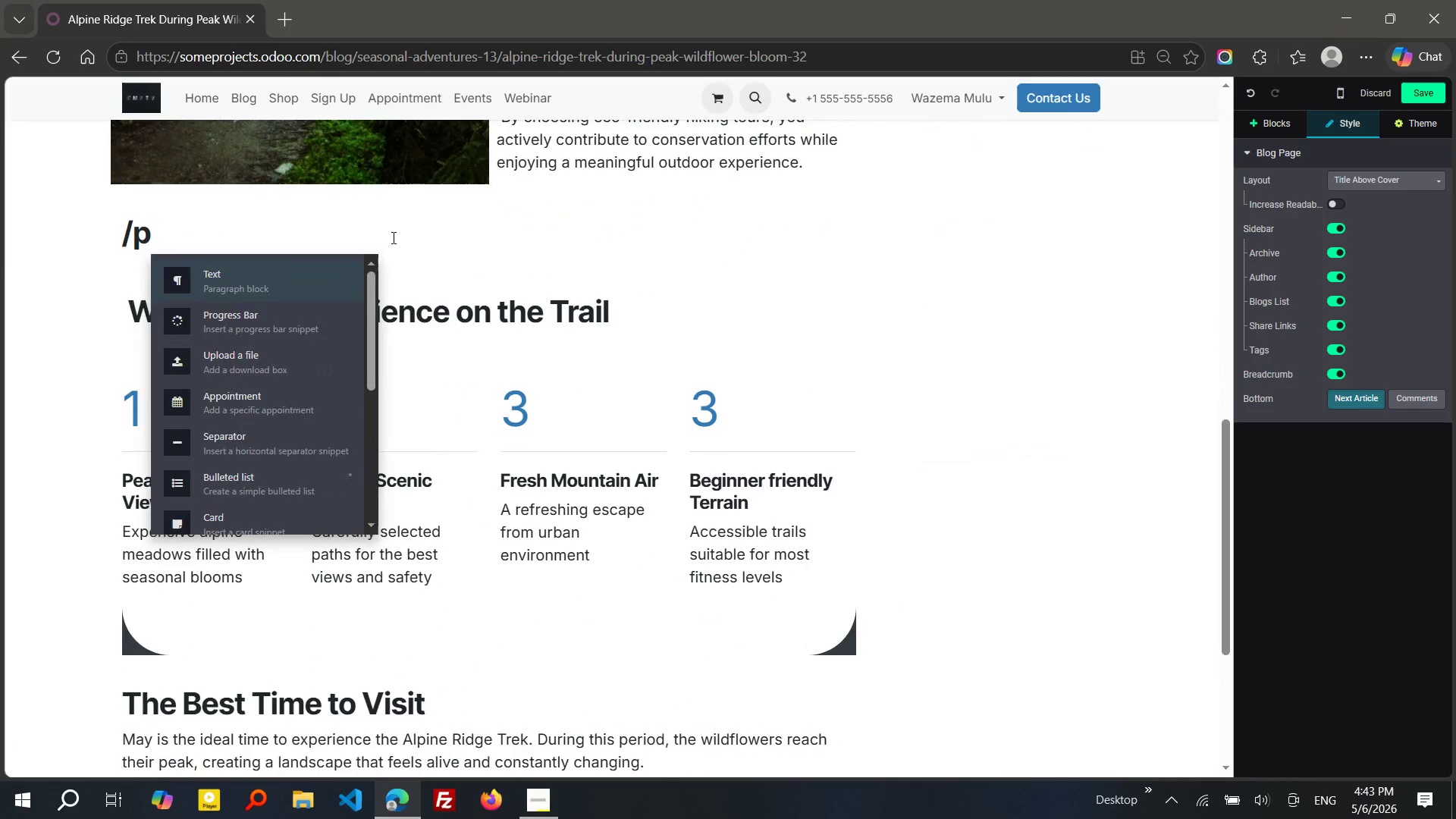 
key(Enter)
 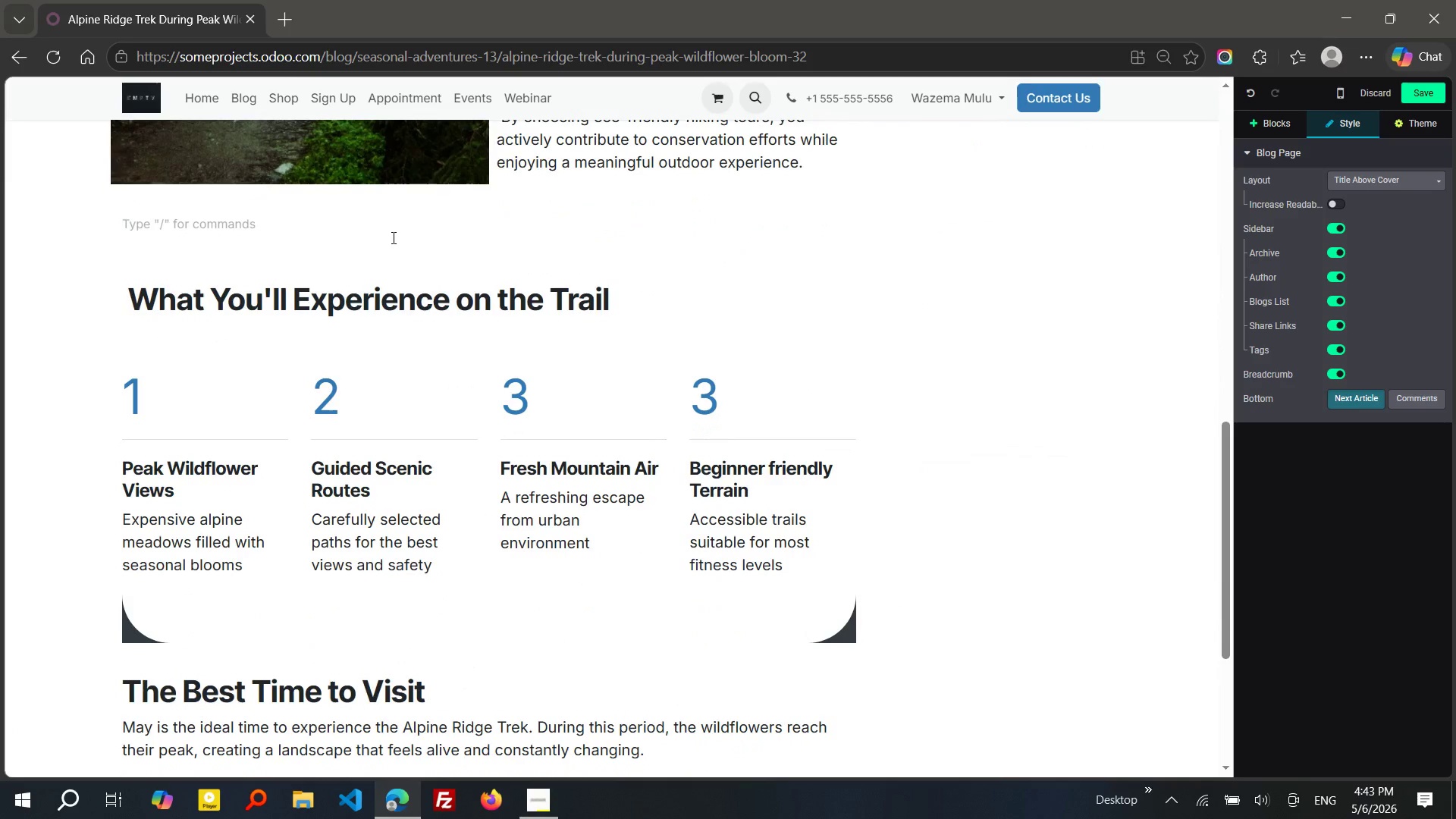 
key(ArrowUp)
 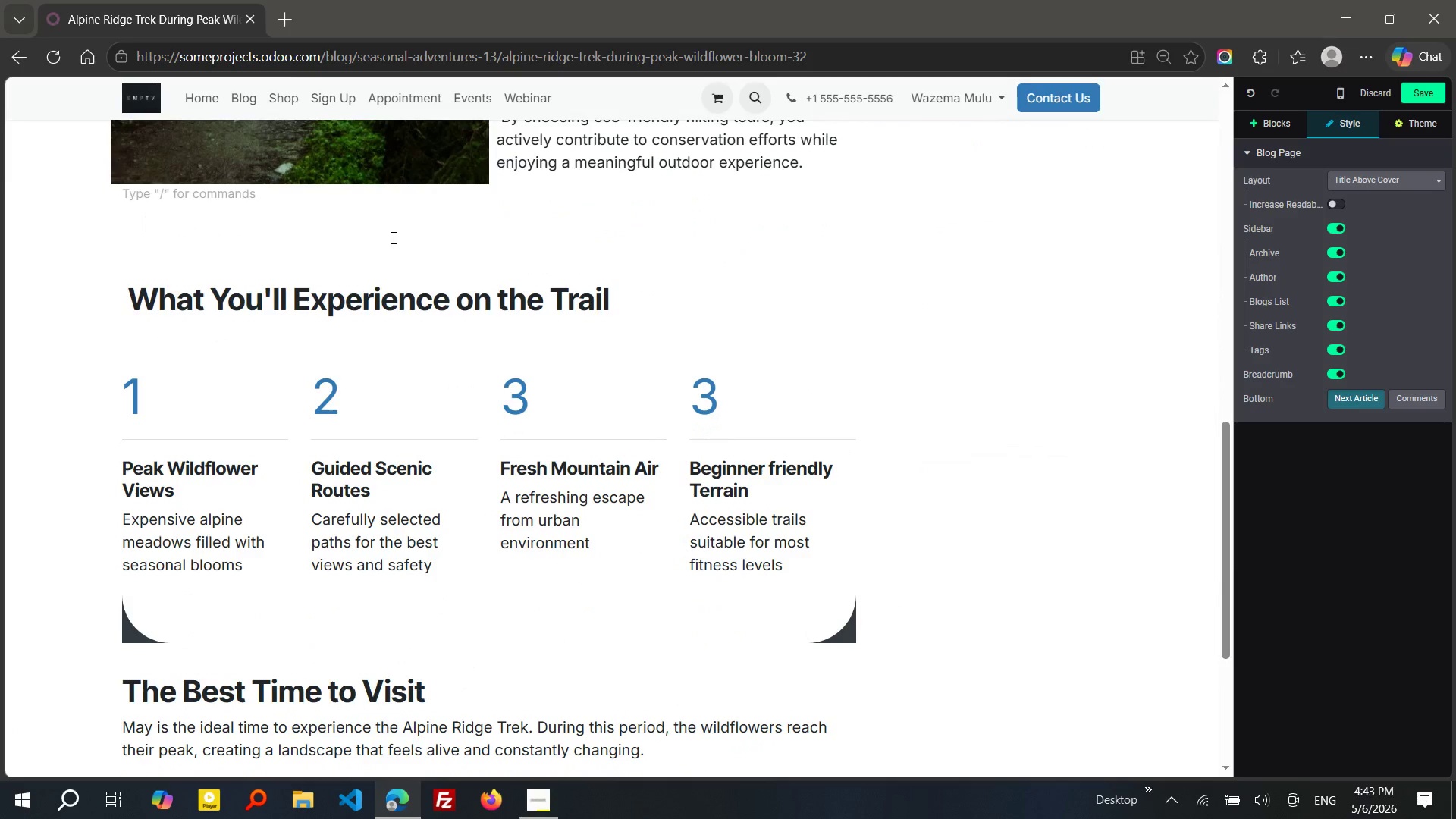 
key(ArrowDown)
 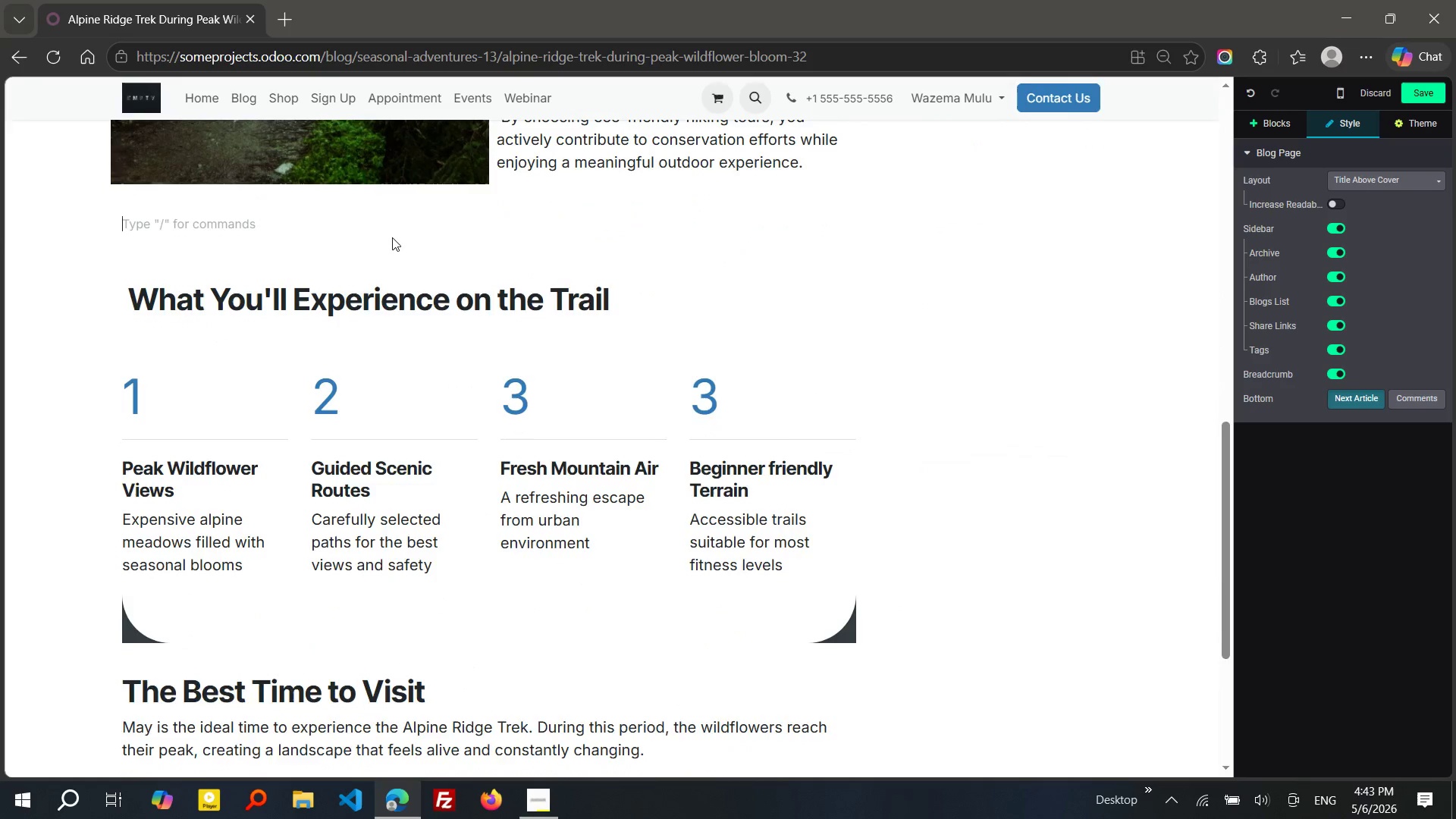 
key(Backspace)
 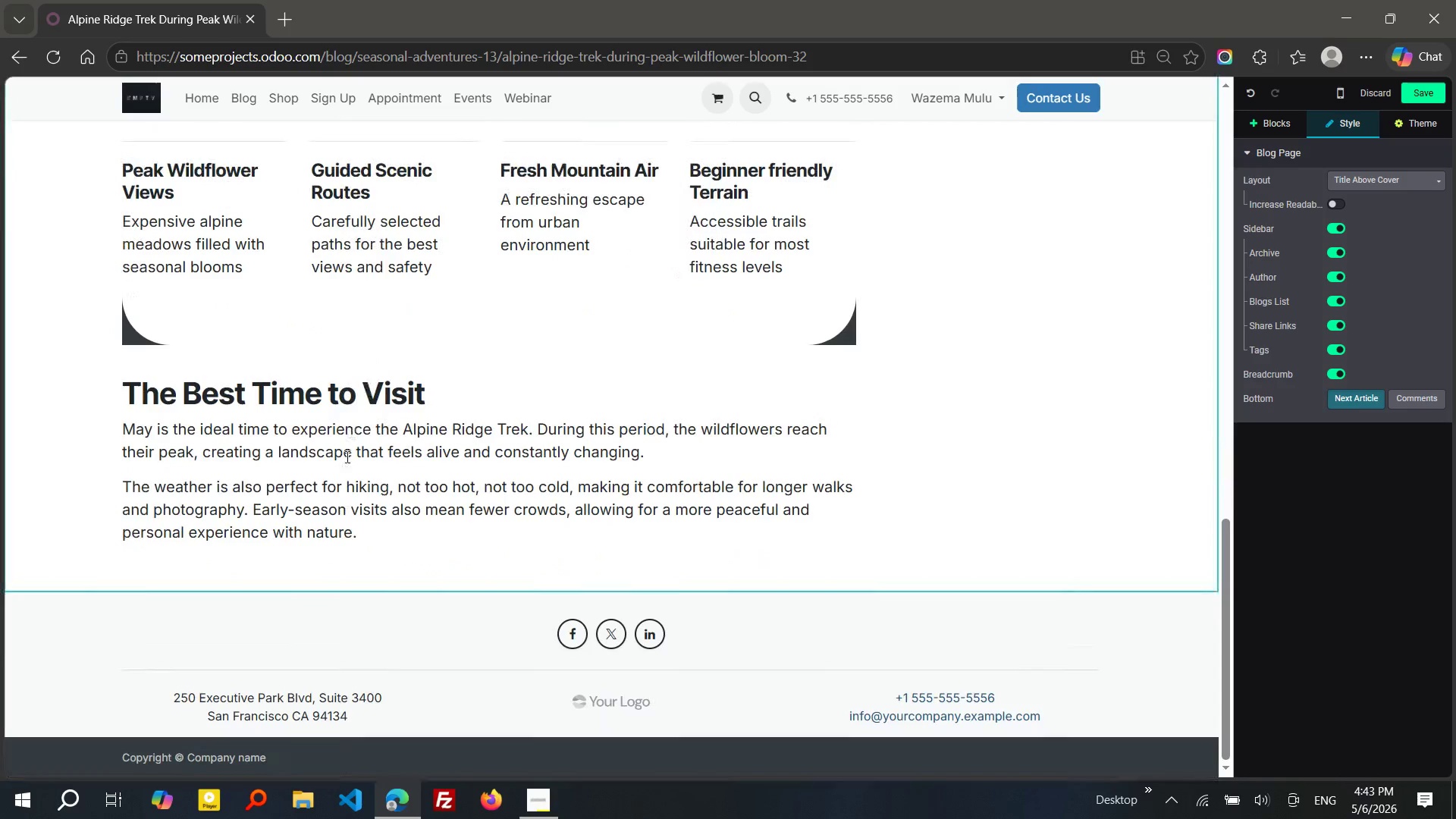 
wait(5.03)
 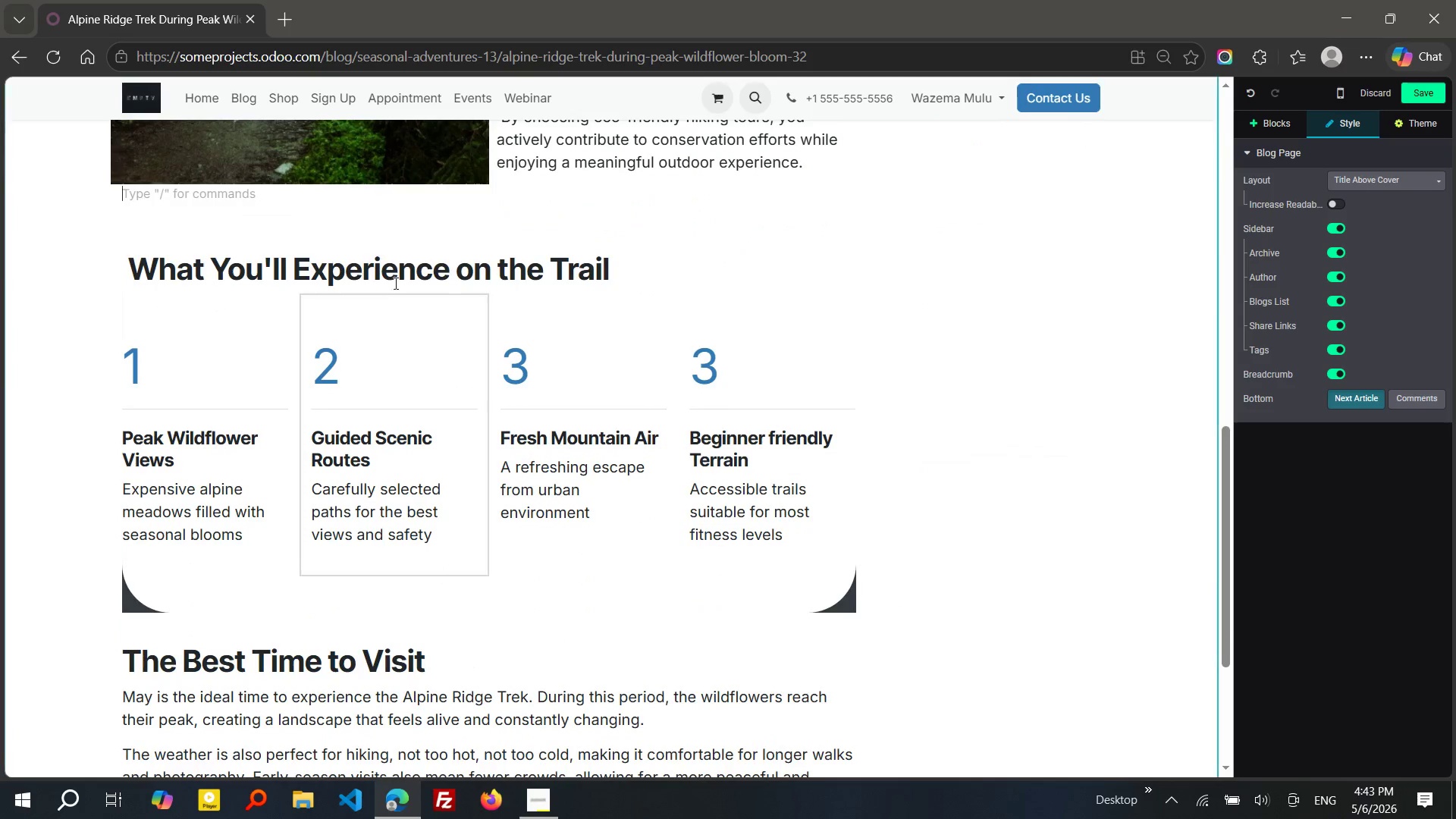 
left_click([378, 543])
 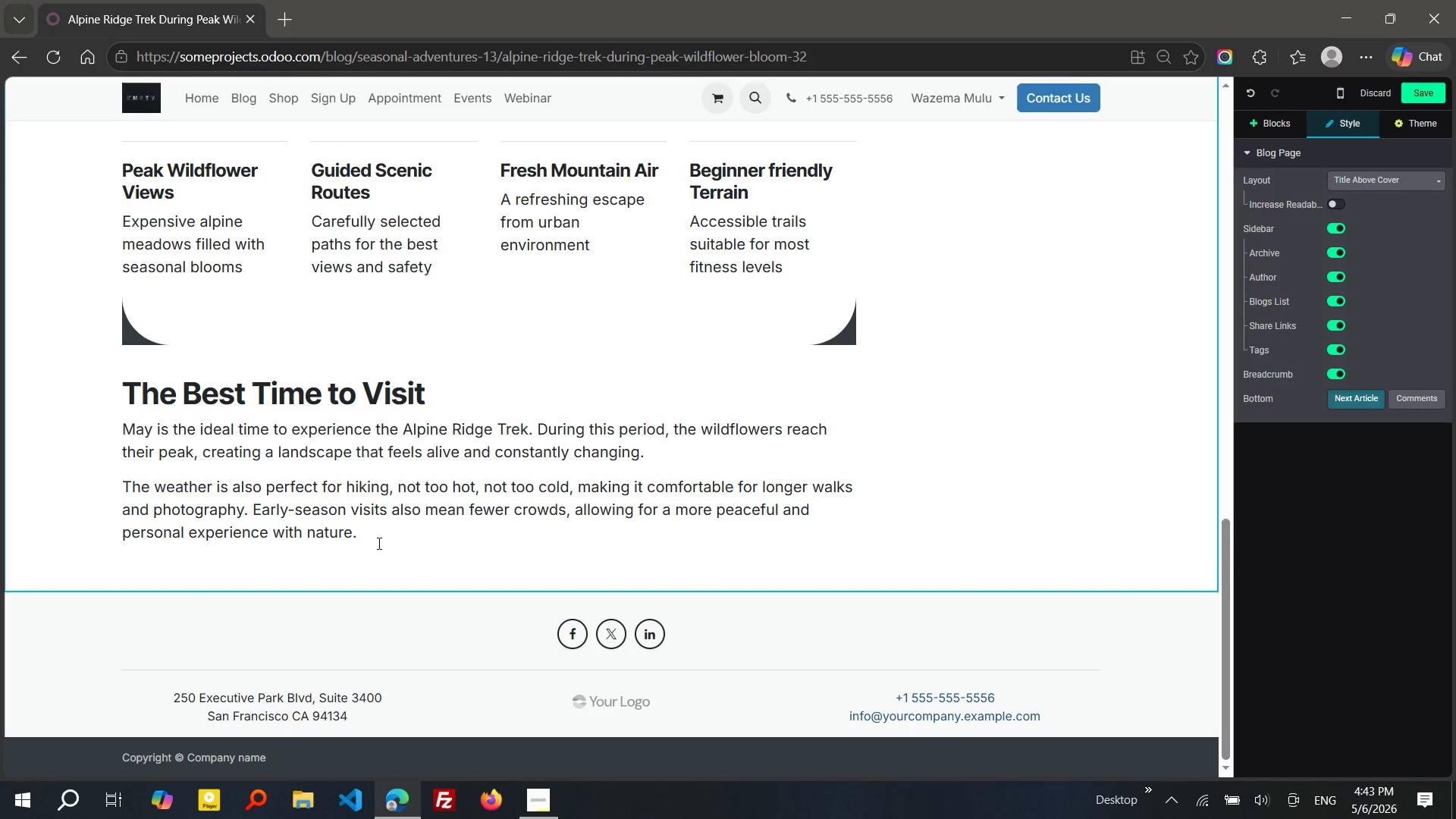 
wait(20.5)
 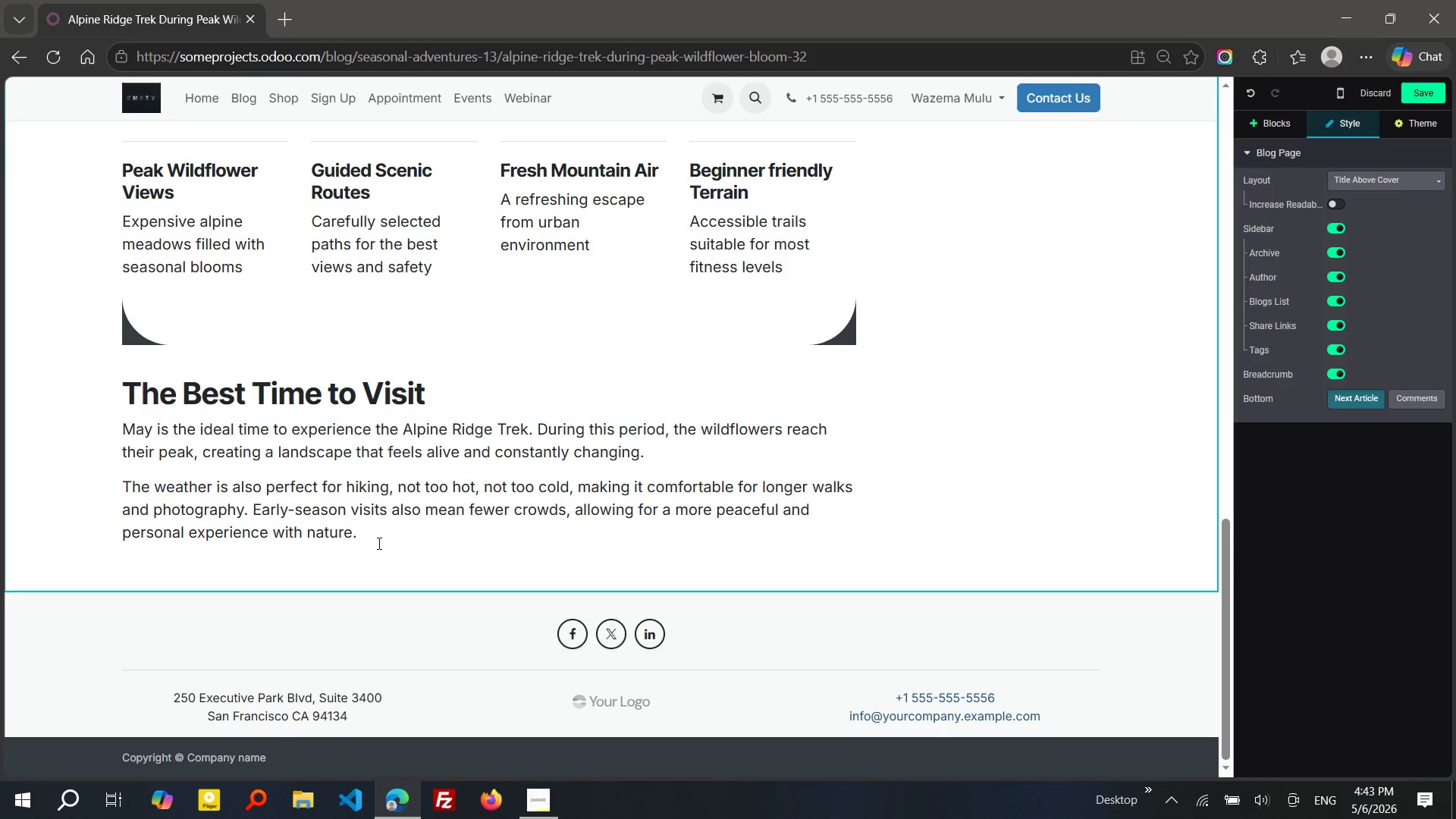 
key(Enter)
 